 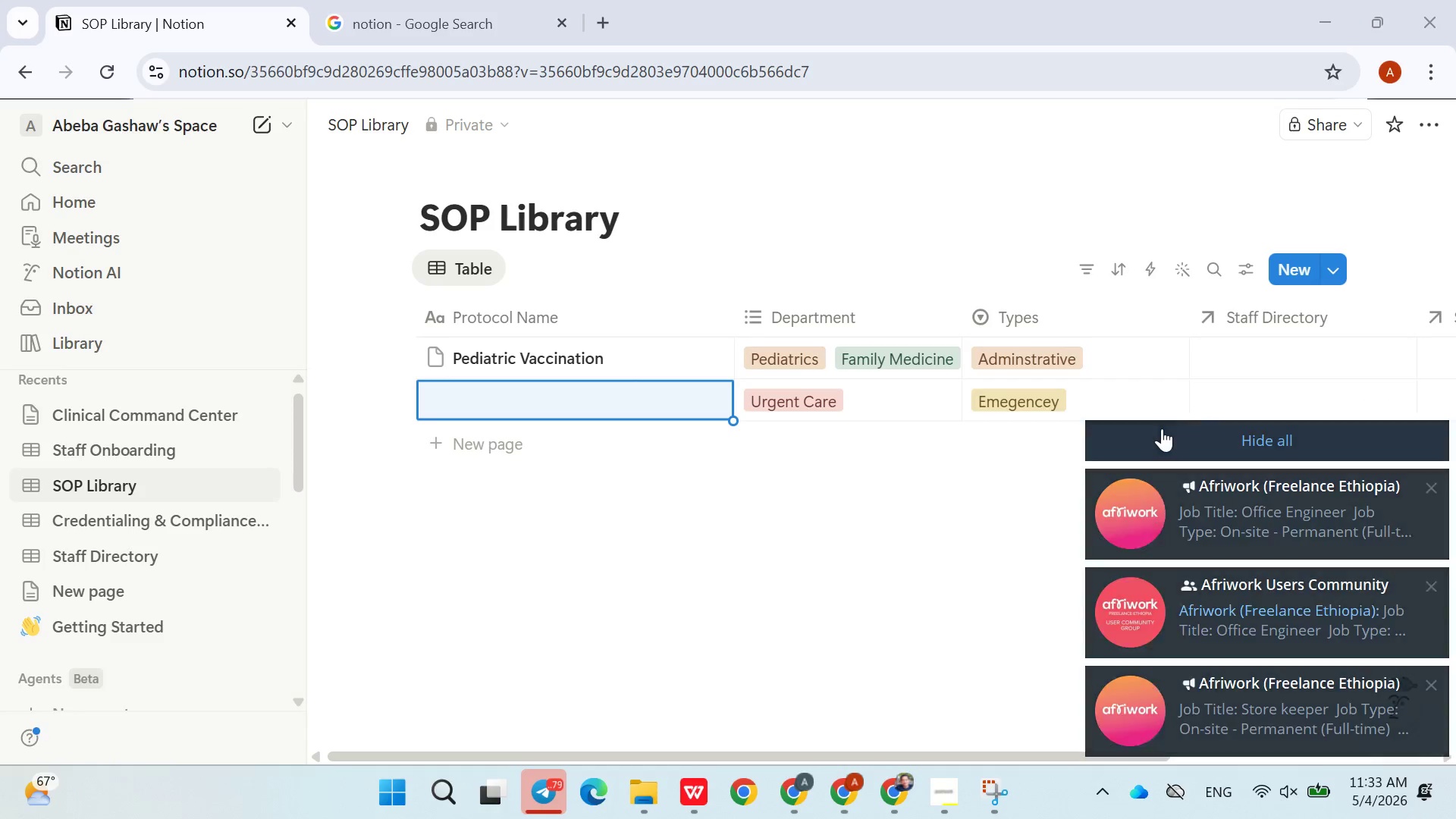 
left_click([585, 402])
 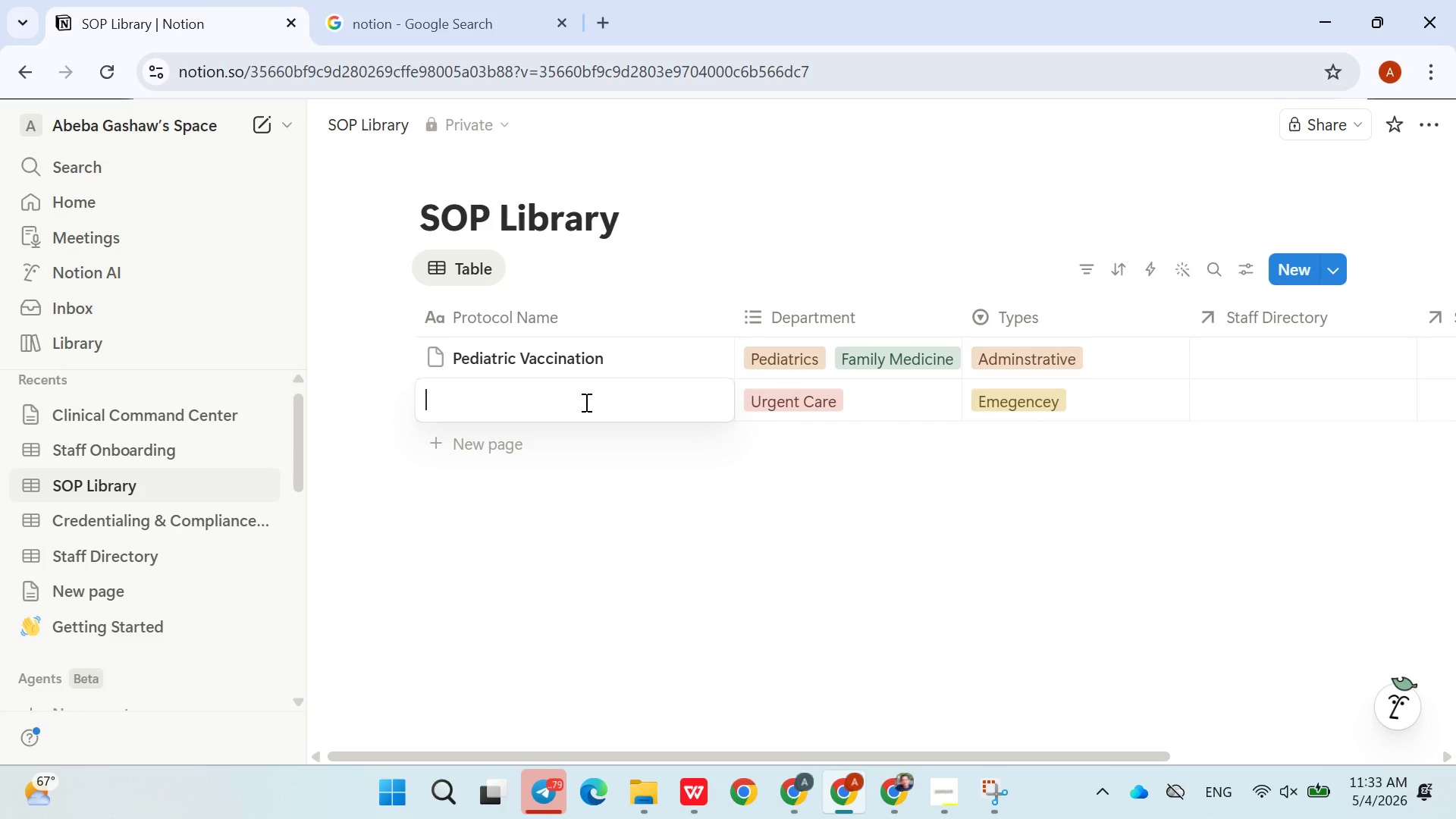 
left_click([670, 513])
 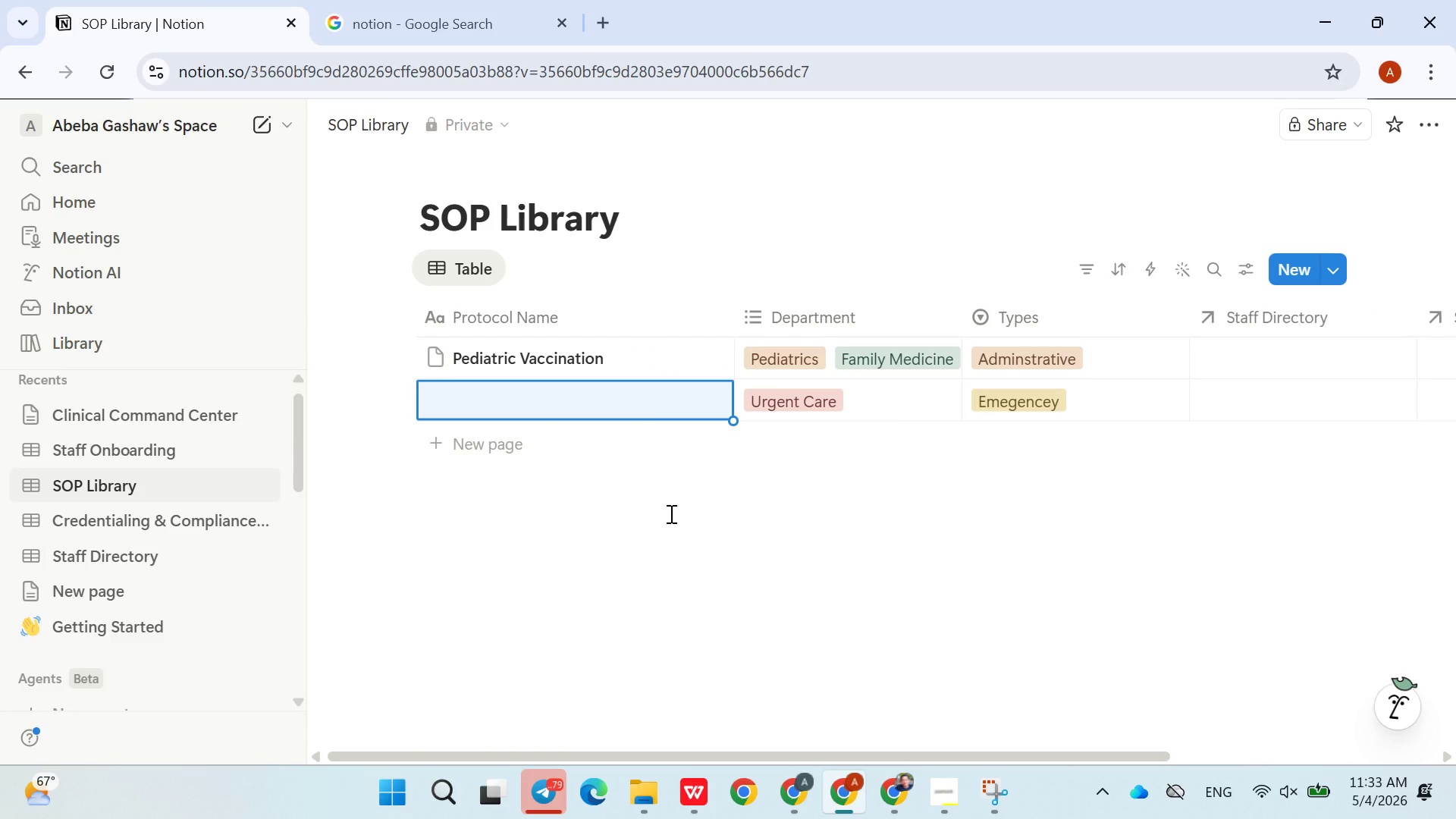 
wait(8.41)
 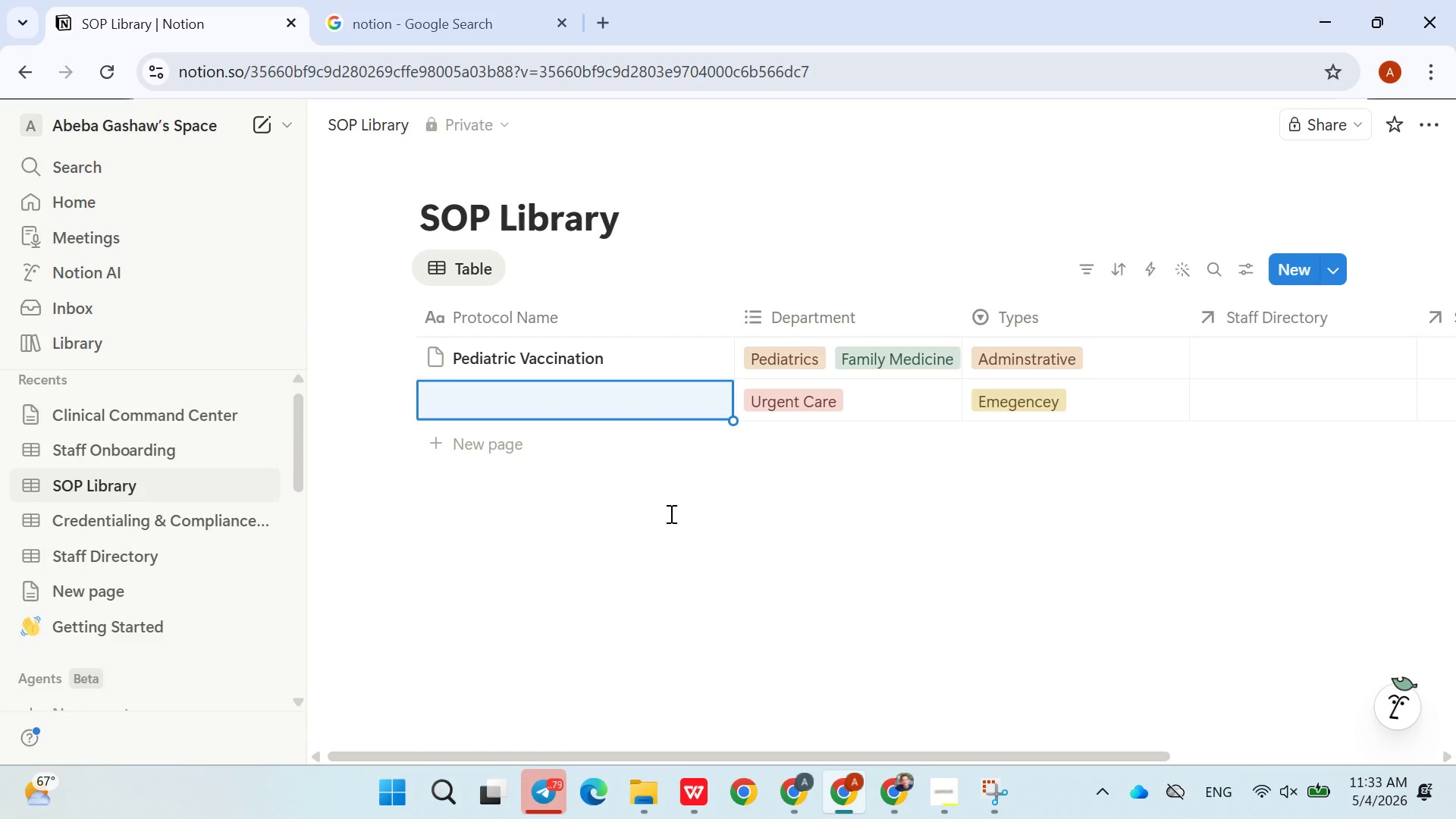 
left_click([795, 770])
 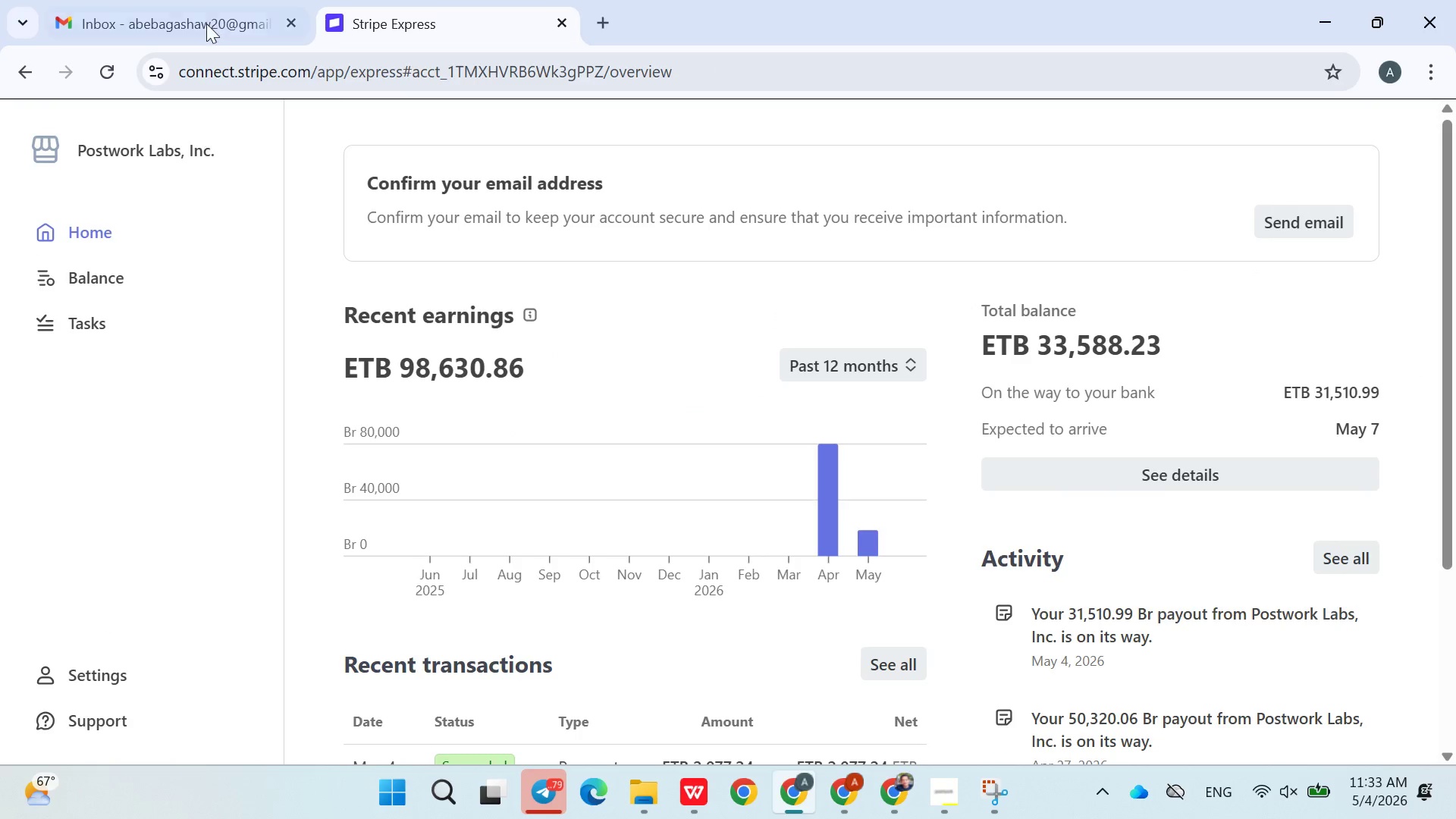 
left_click([186, 20])
 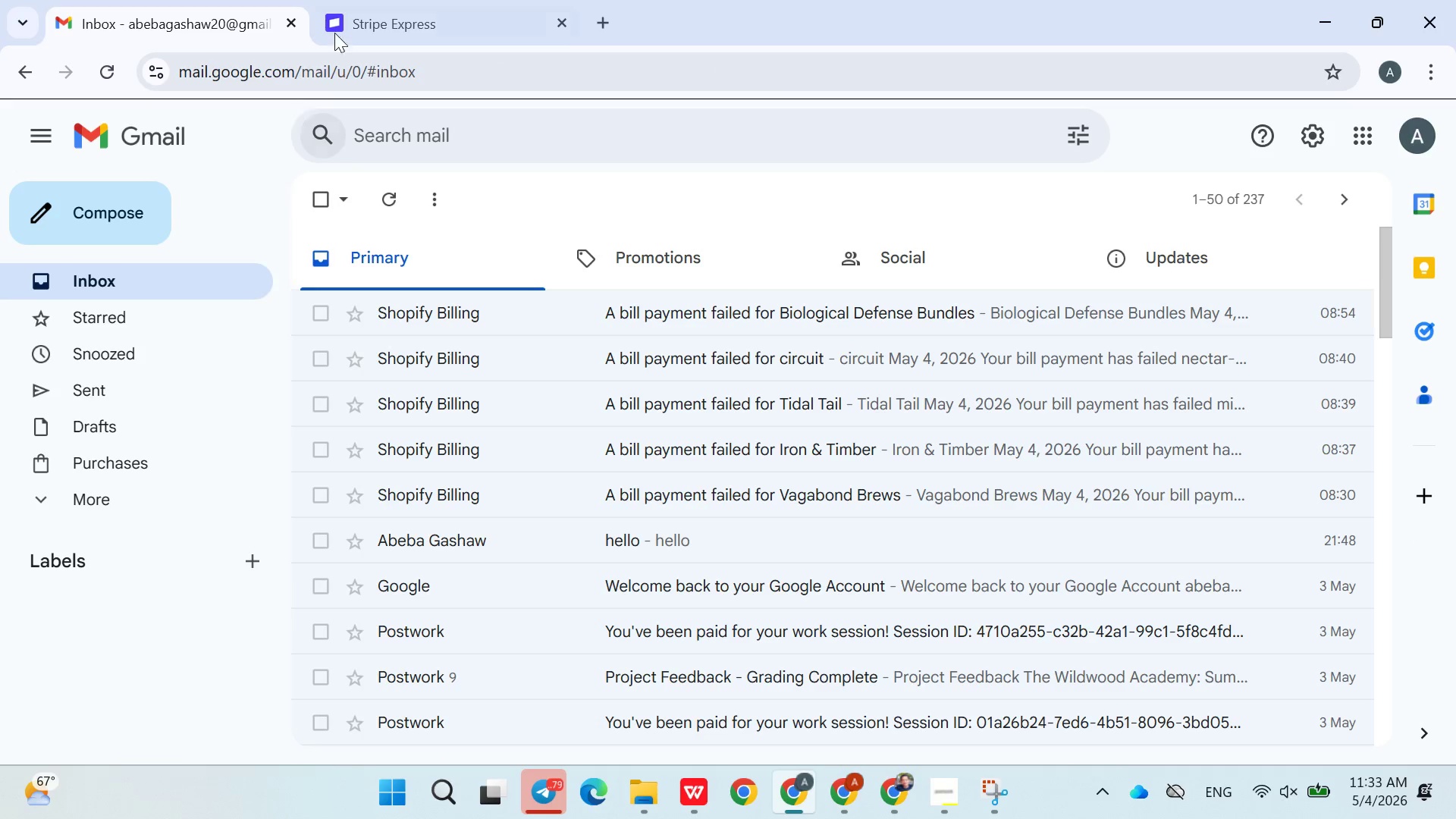 
left_click([376, 13])
 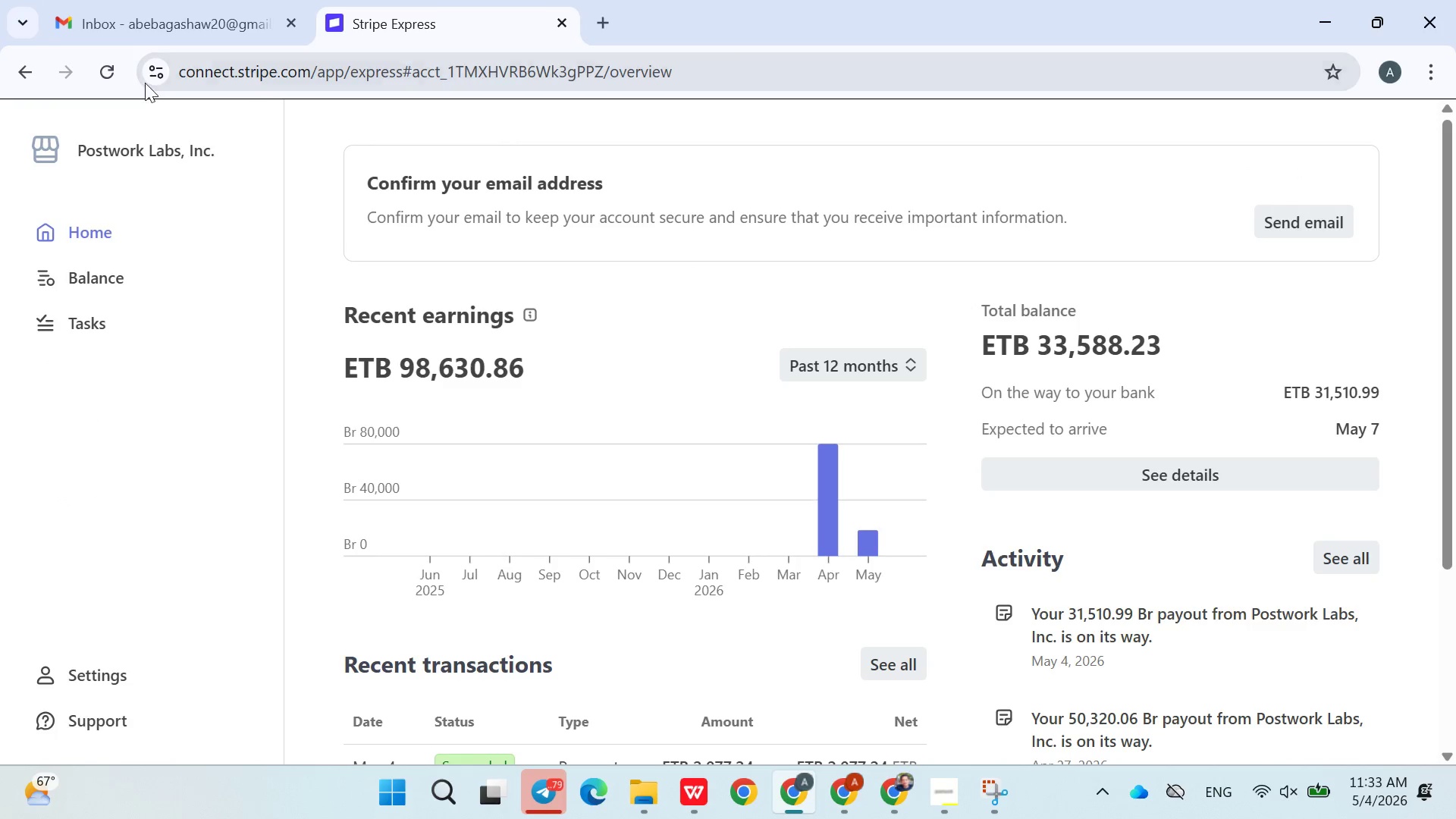 
left_click([121, 70])
 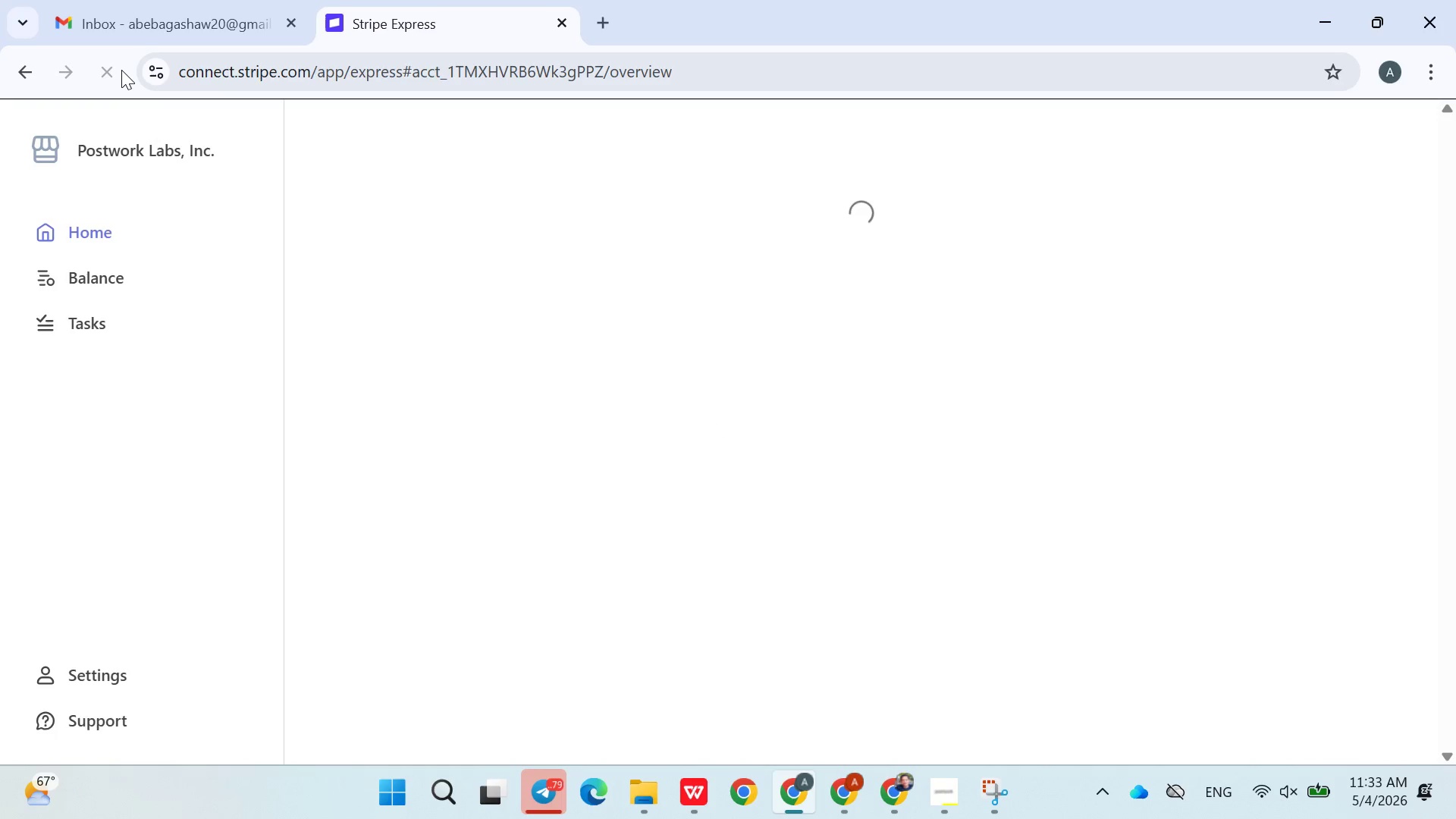 
wait(6.48)
 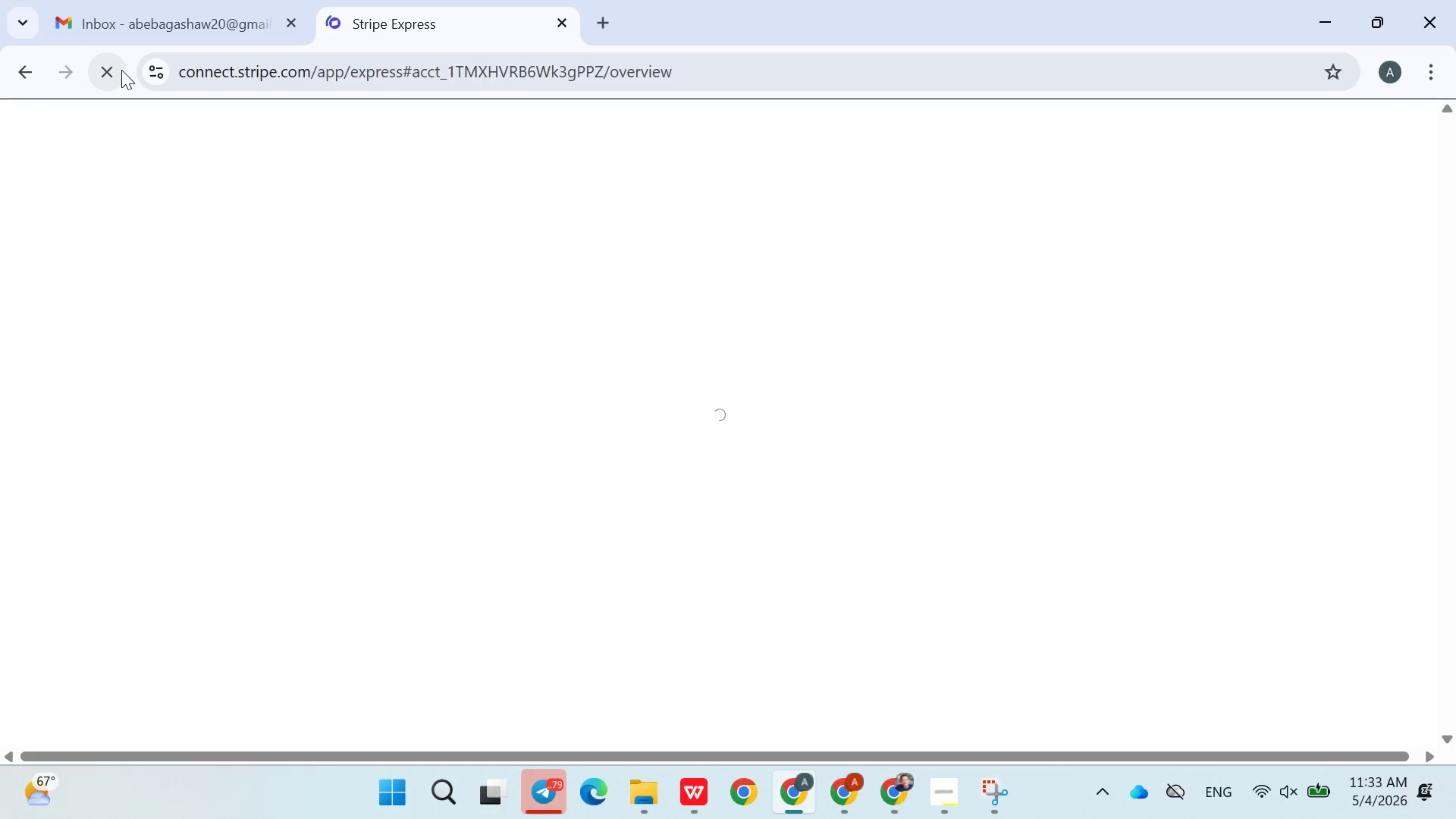 
left_click([337, 265])
 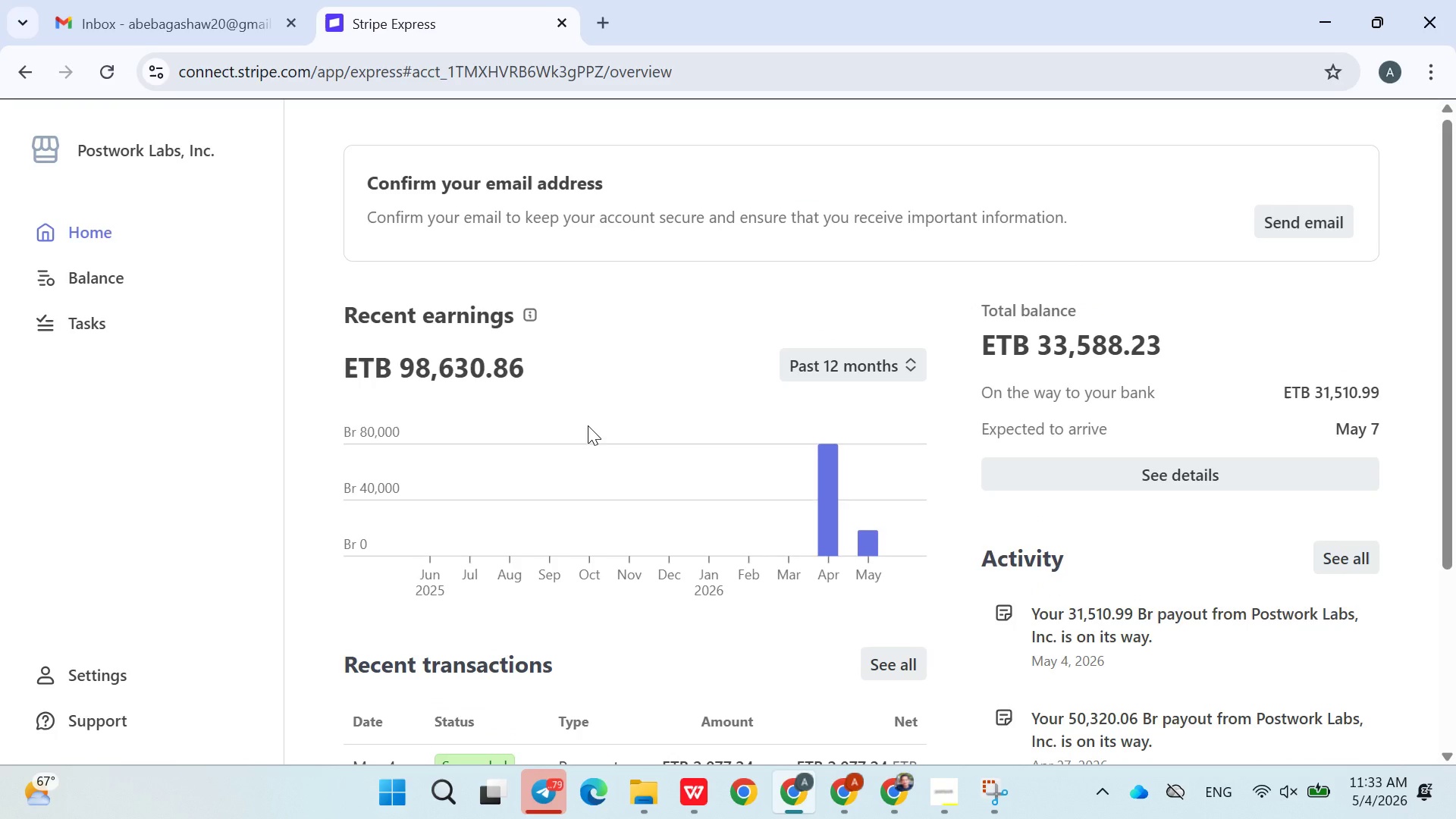 
wait(9.77)
 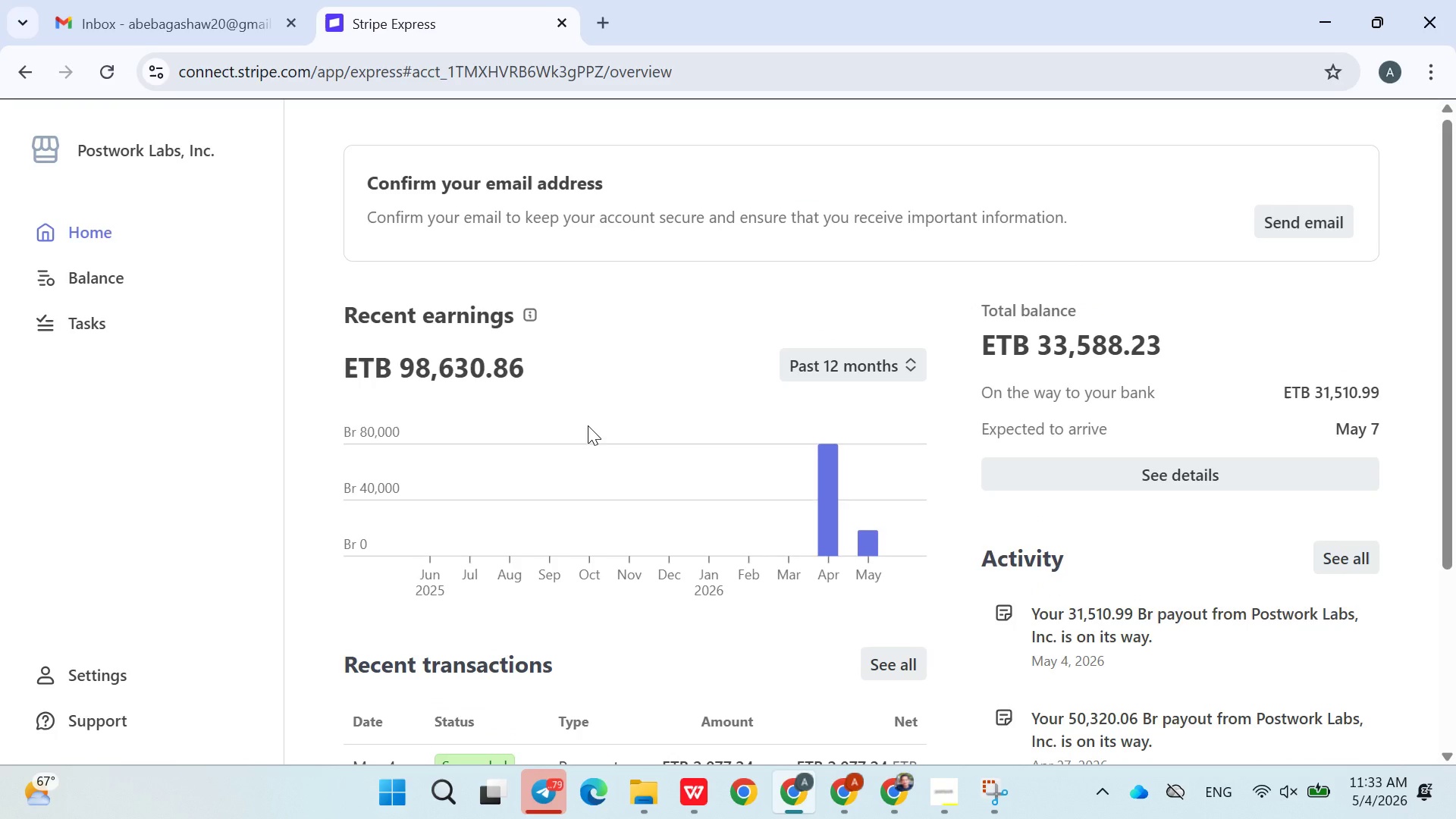 
left_click([854, 784])
 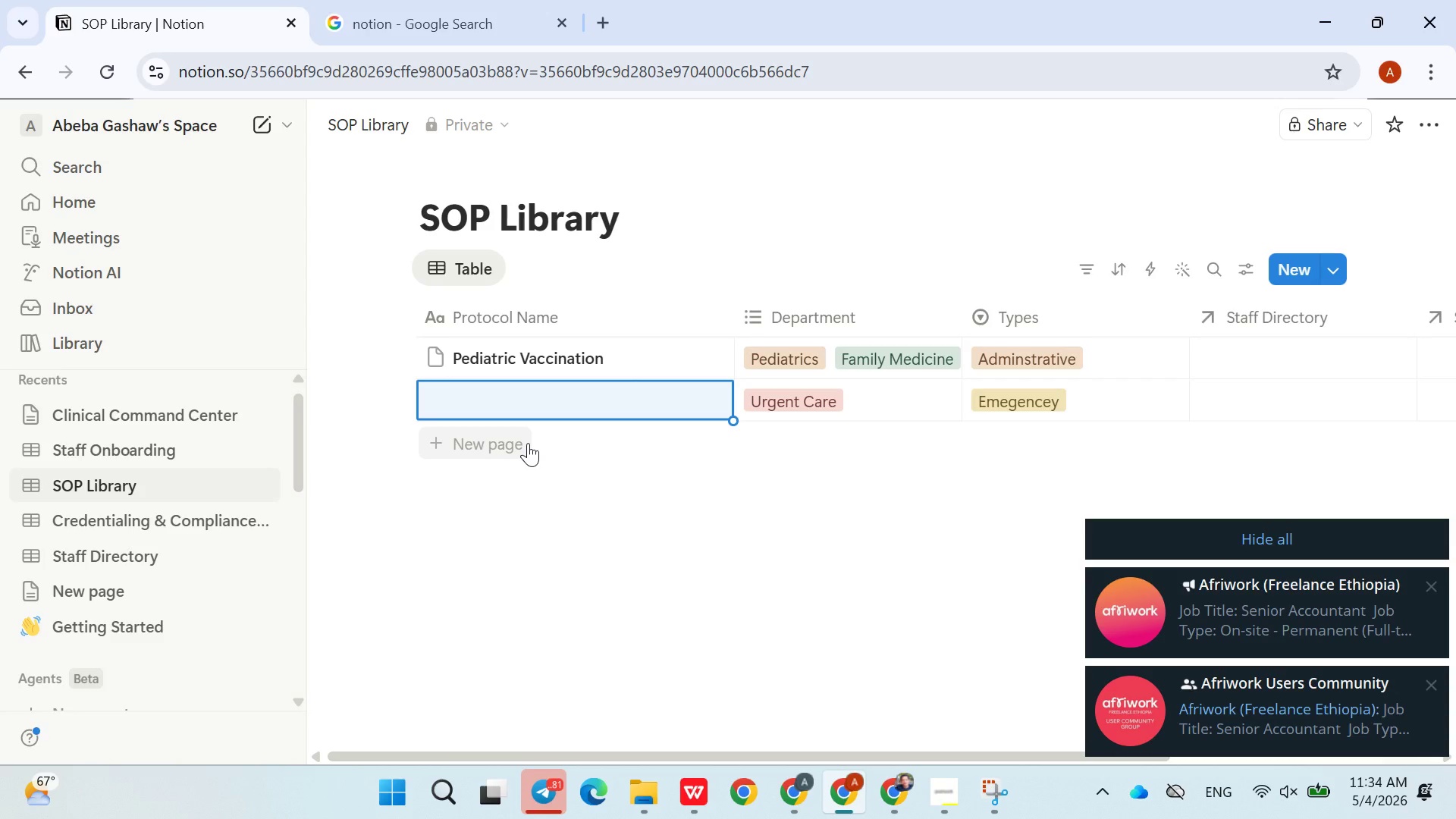 
wait(27.56)
 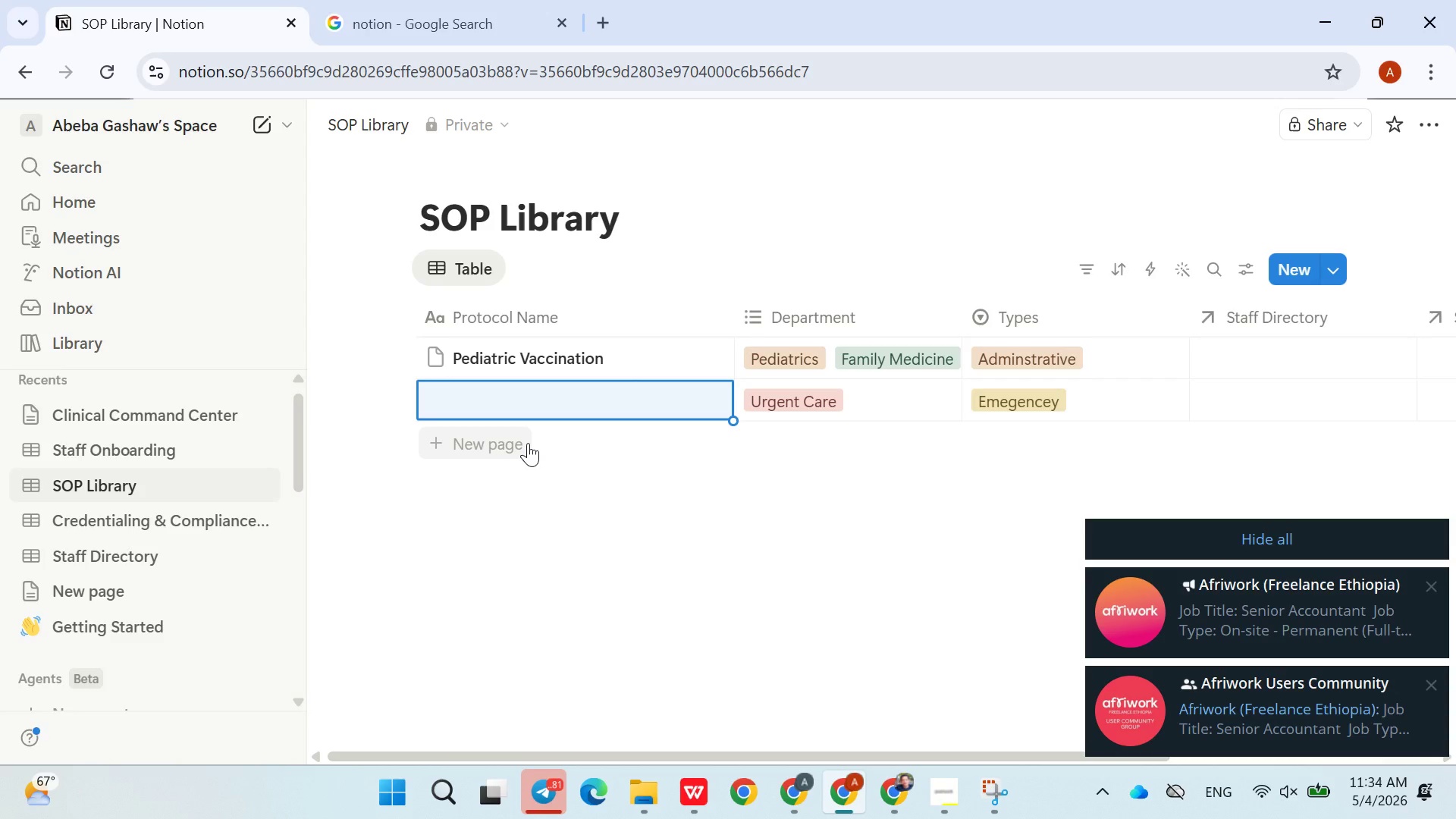 
type(Family Medicine Intake)
 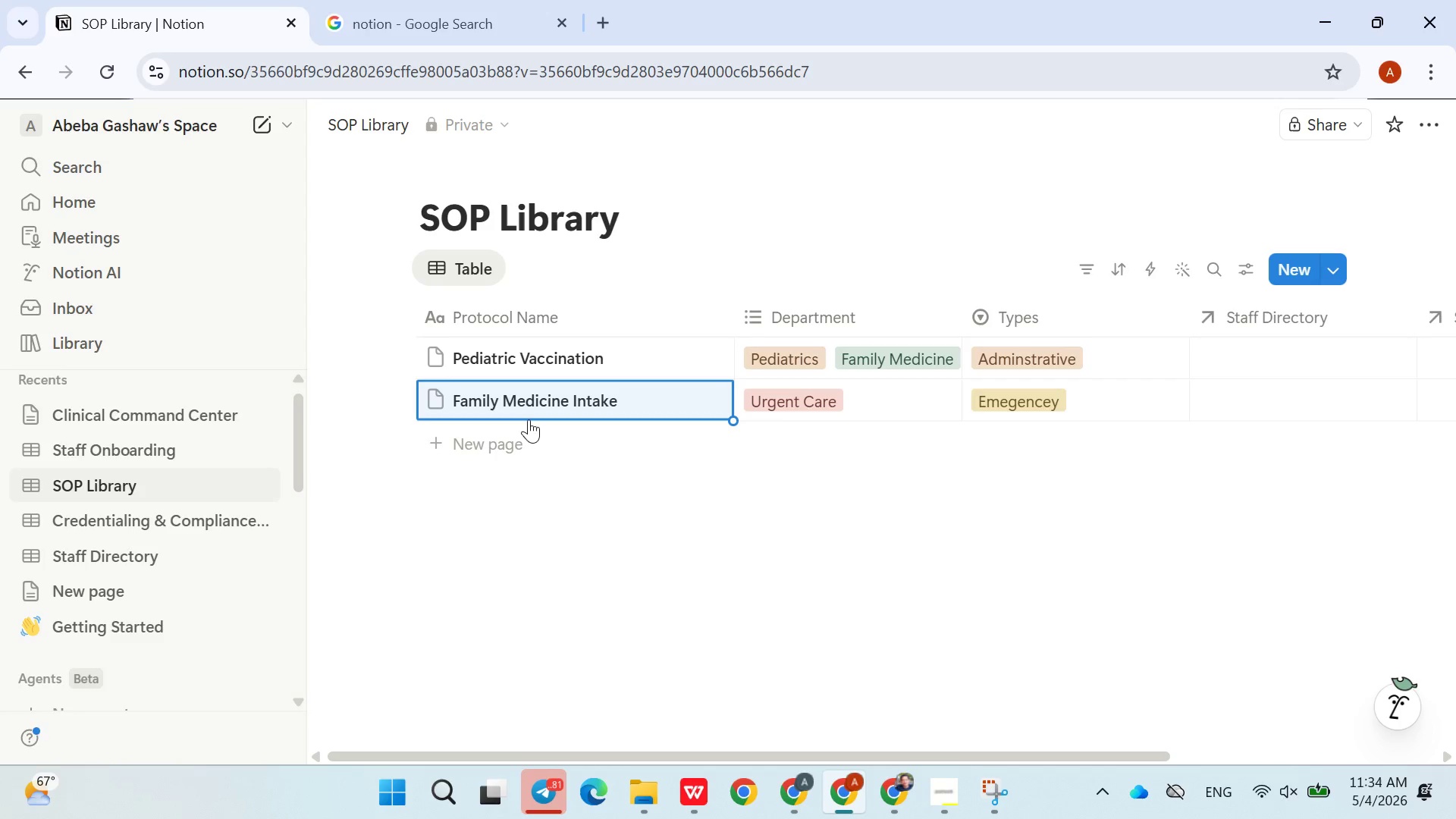 
key(Enter)
 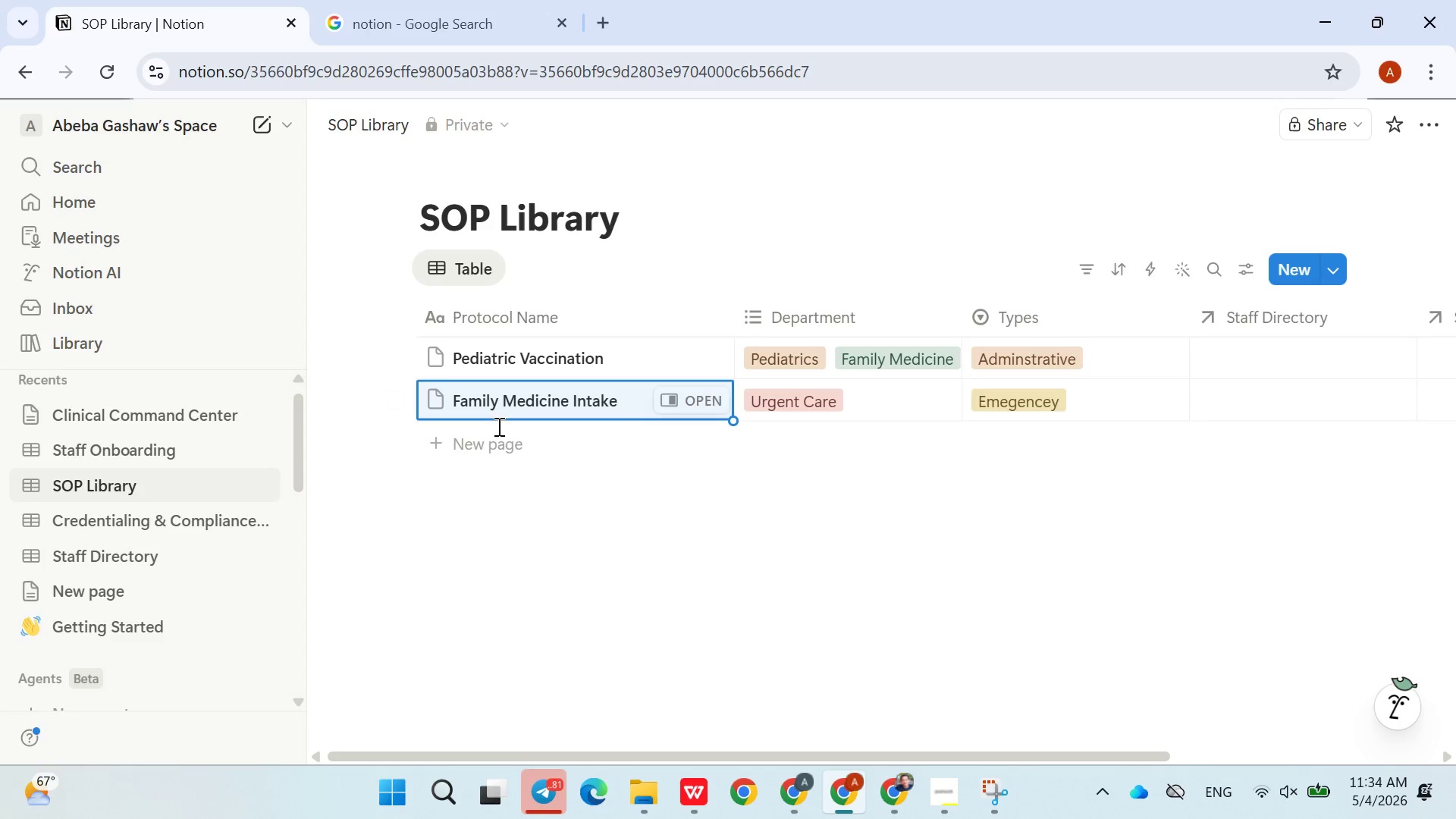 
left_click([487, 431])
 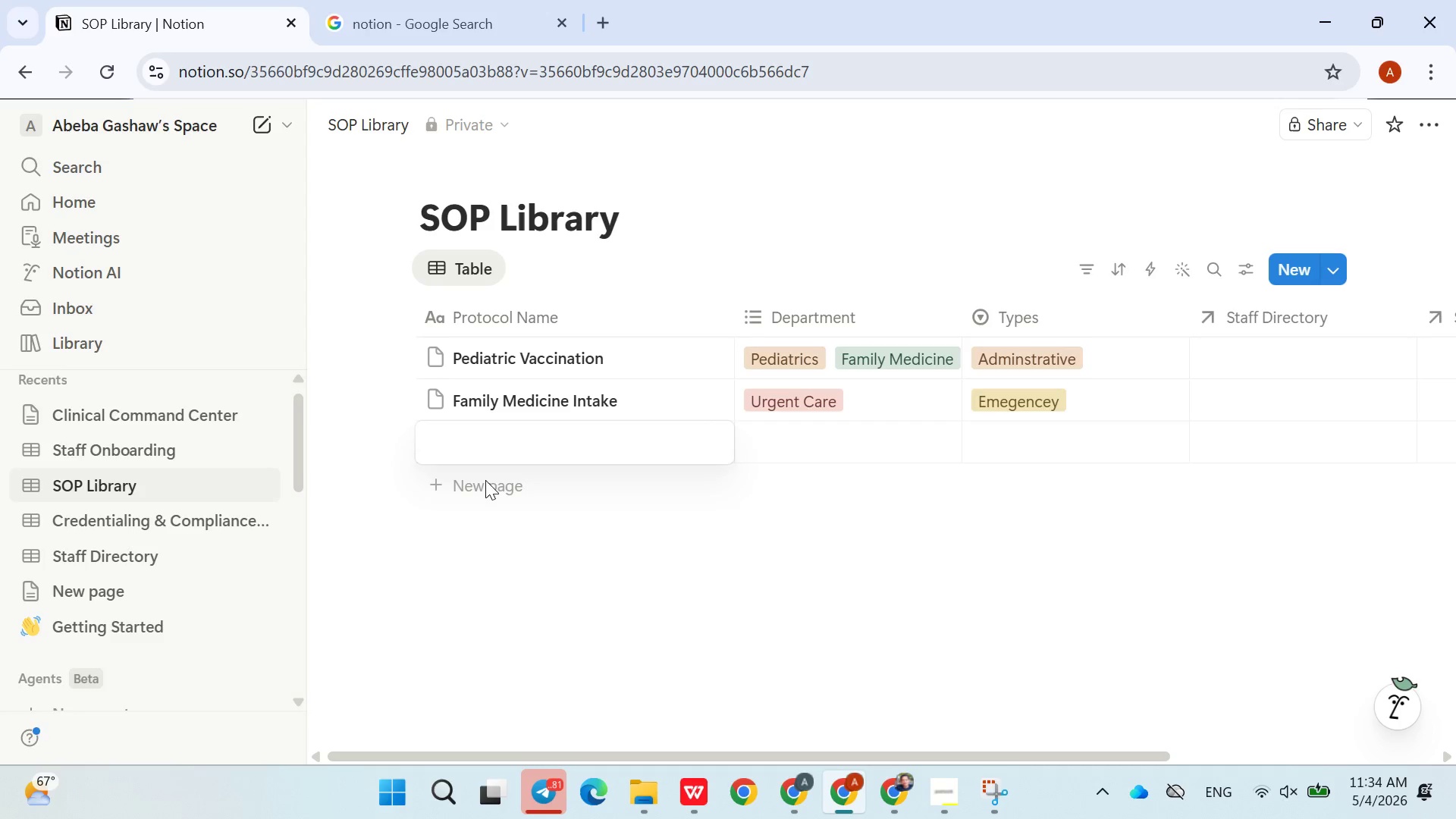 
double_click([485, 480])
 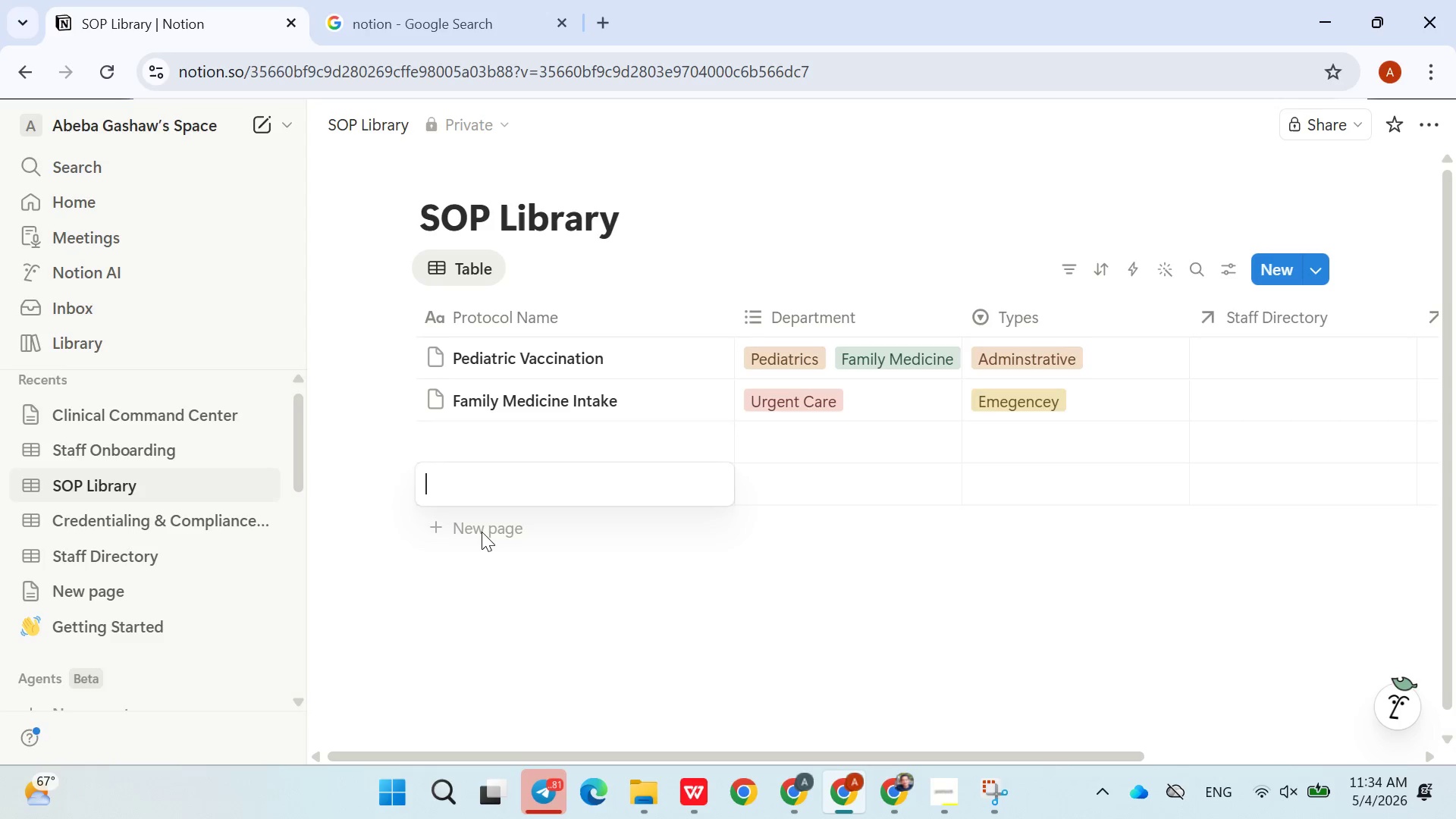 
double_click([482, 532])
 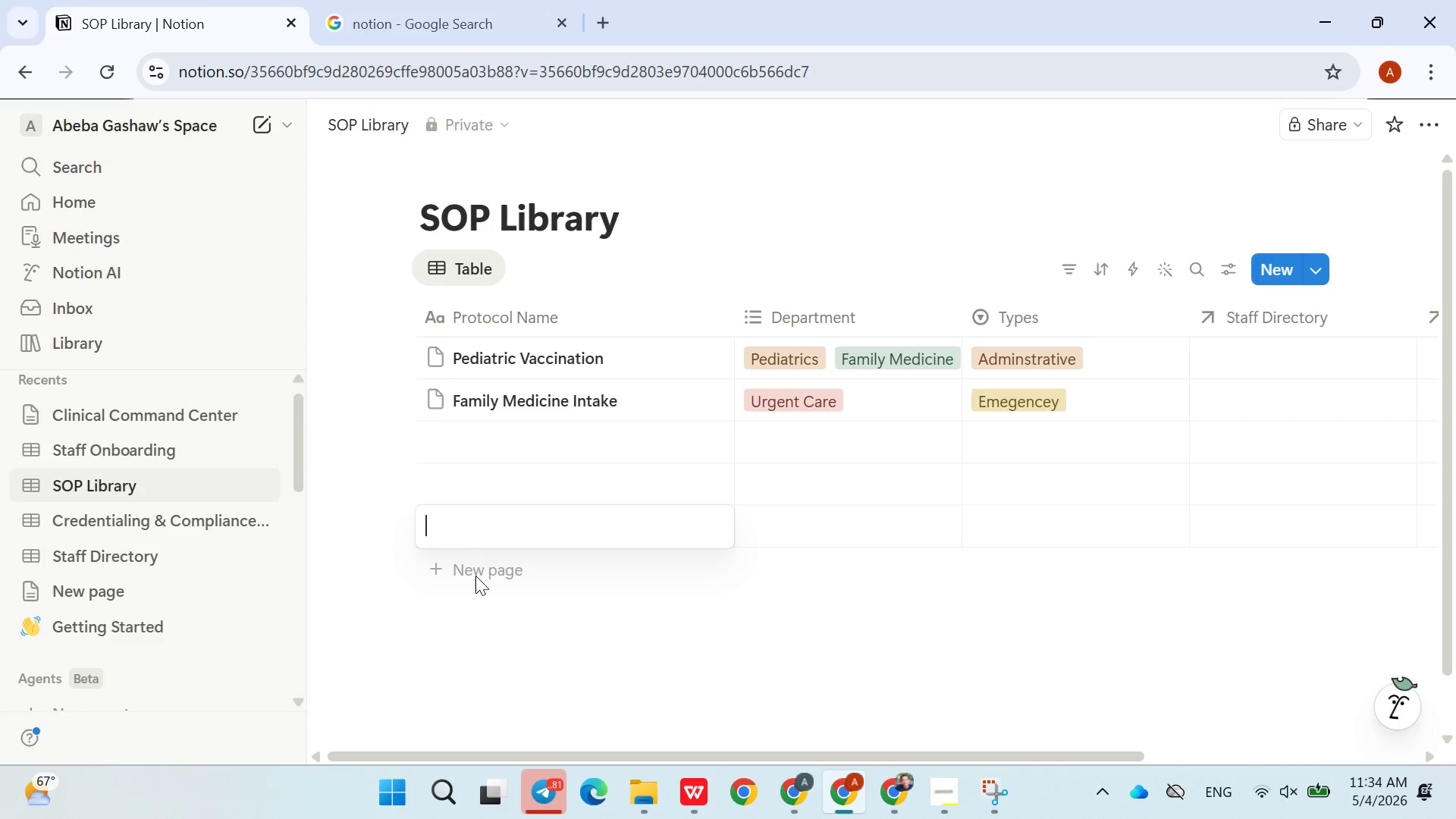 
double_click([475, 576])
 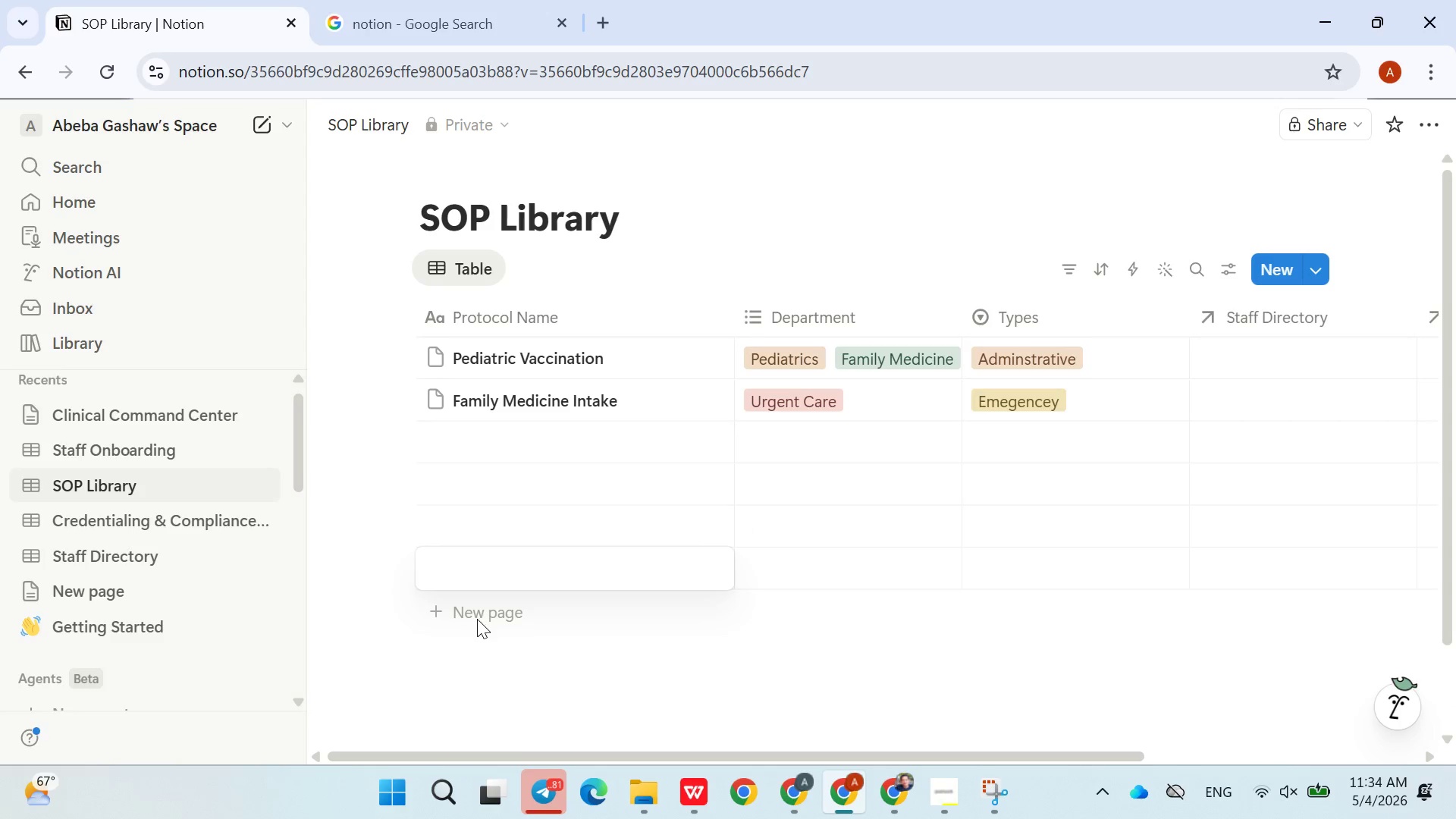 
double_click([477, 619])
 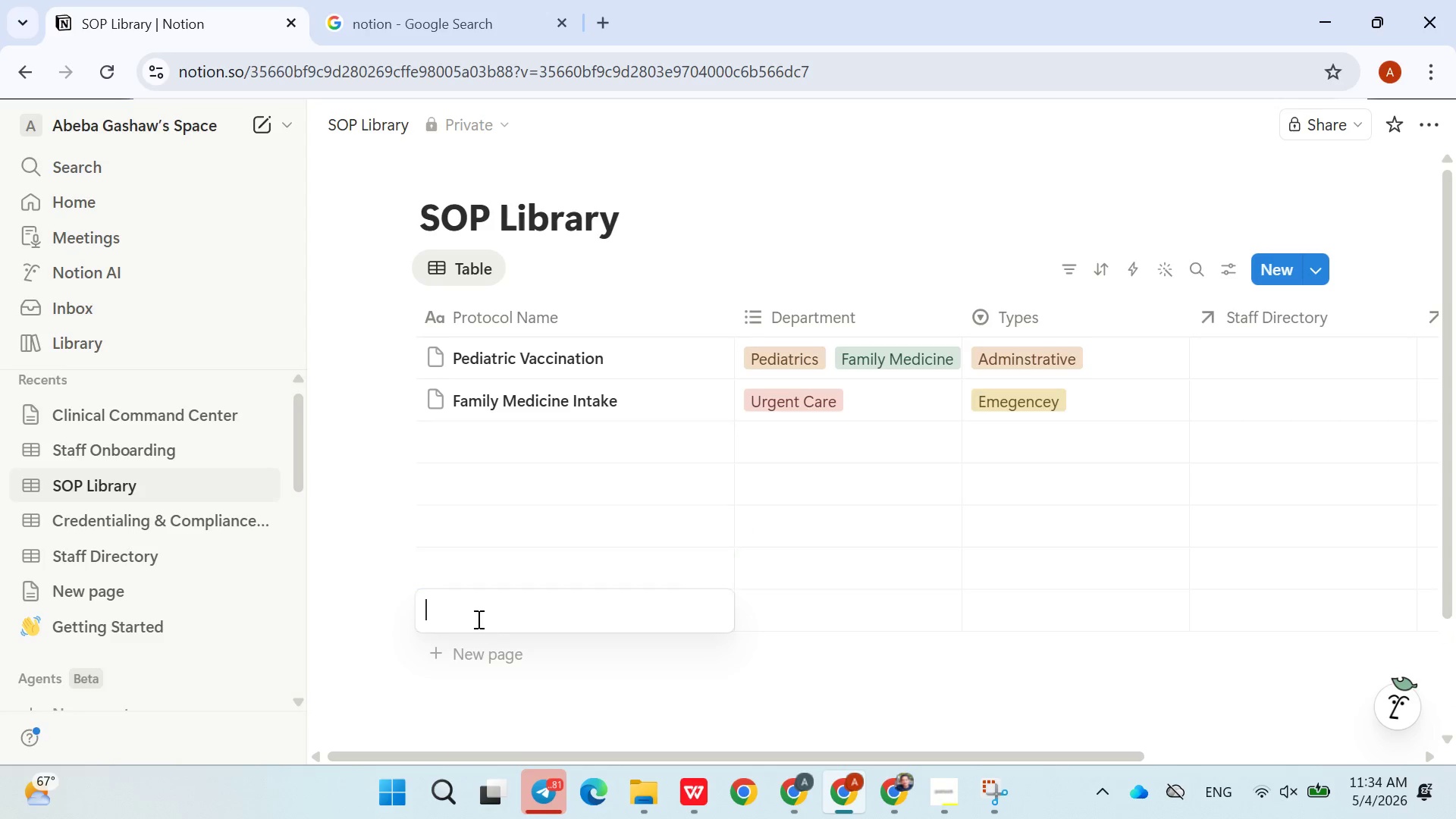 
triple_click([477, 619])
 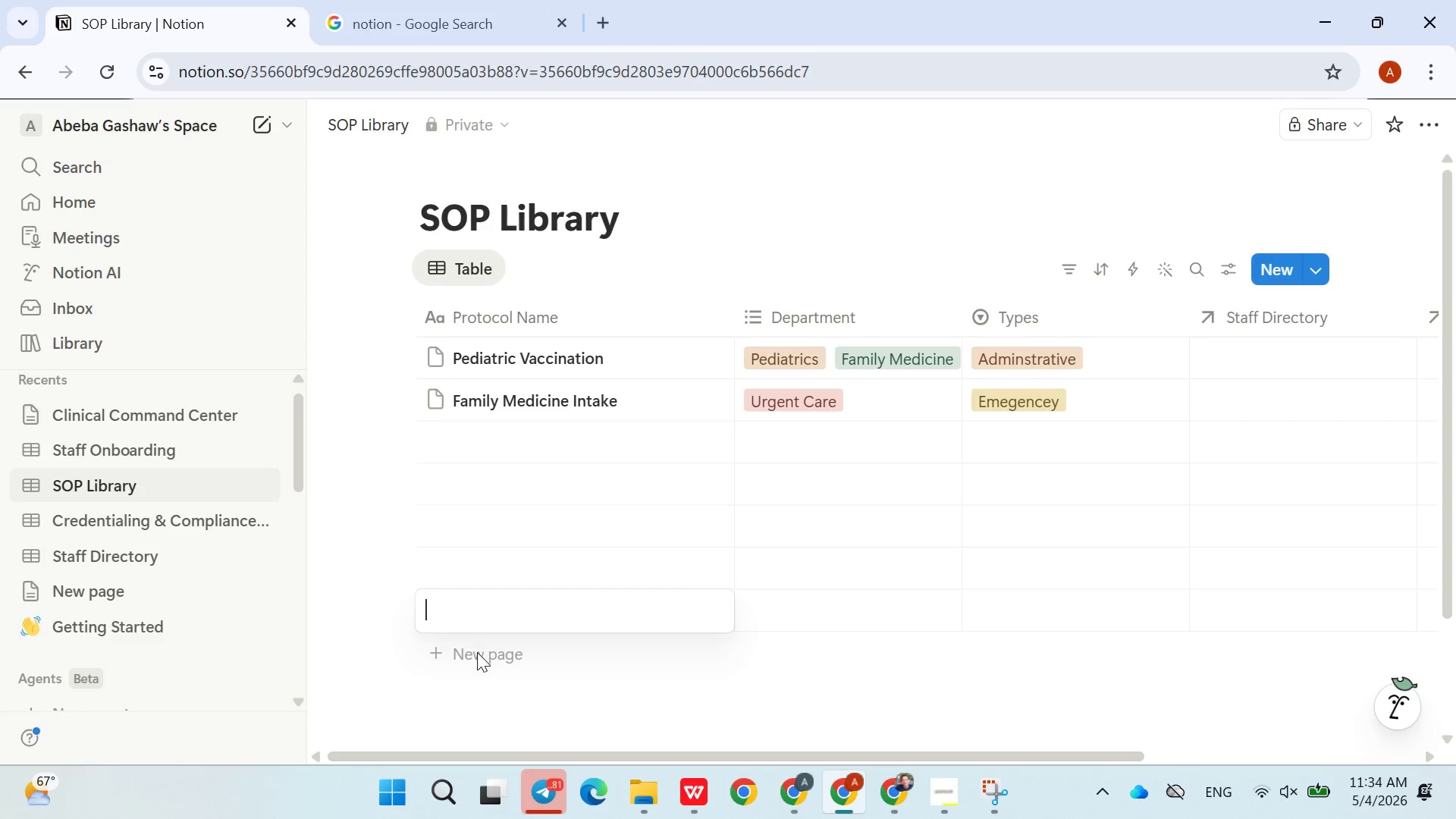 
triple_click([477, 652])
 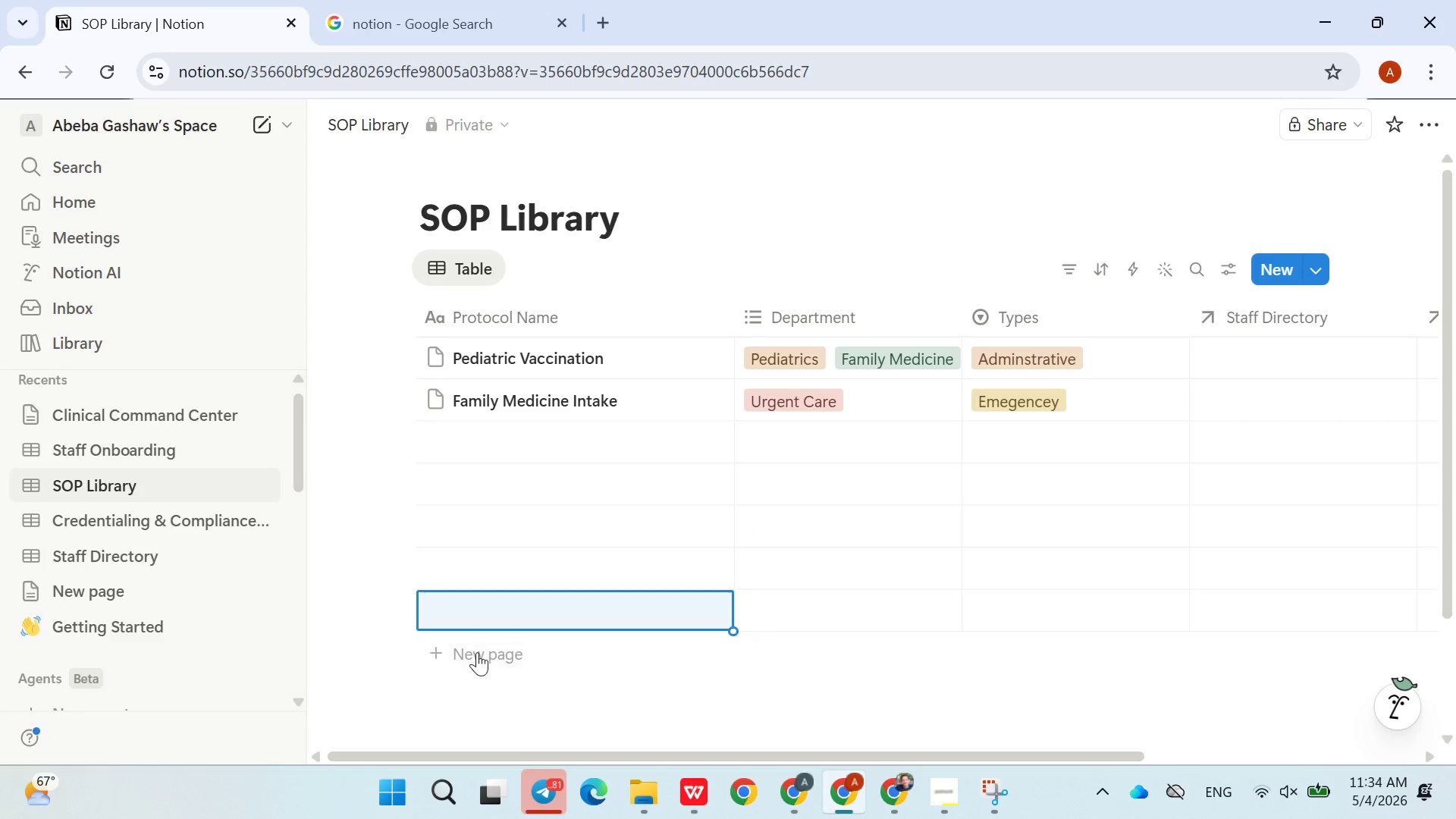 
triple_click([477, 652])
 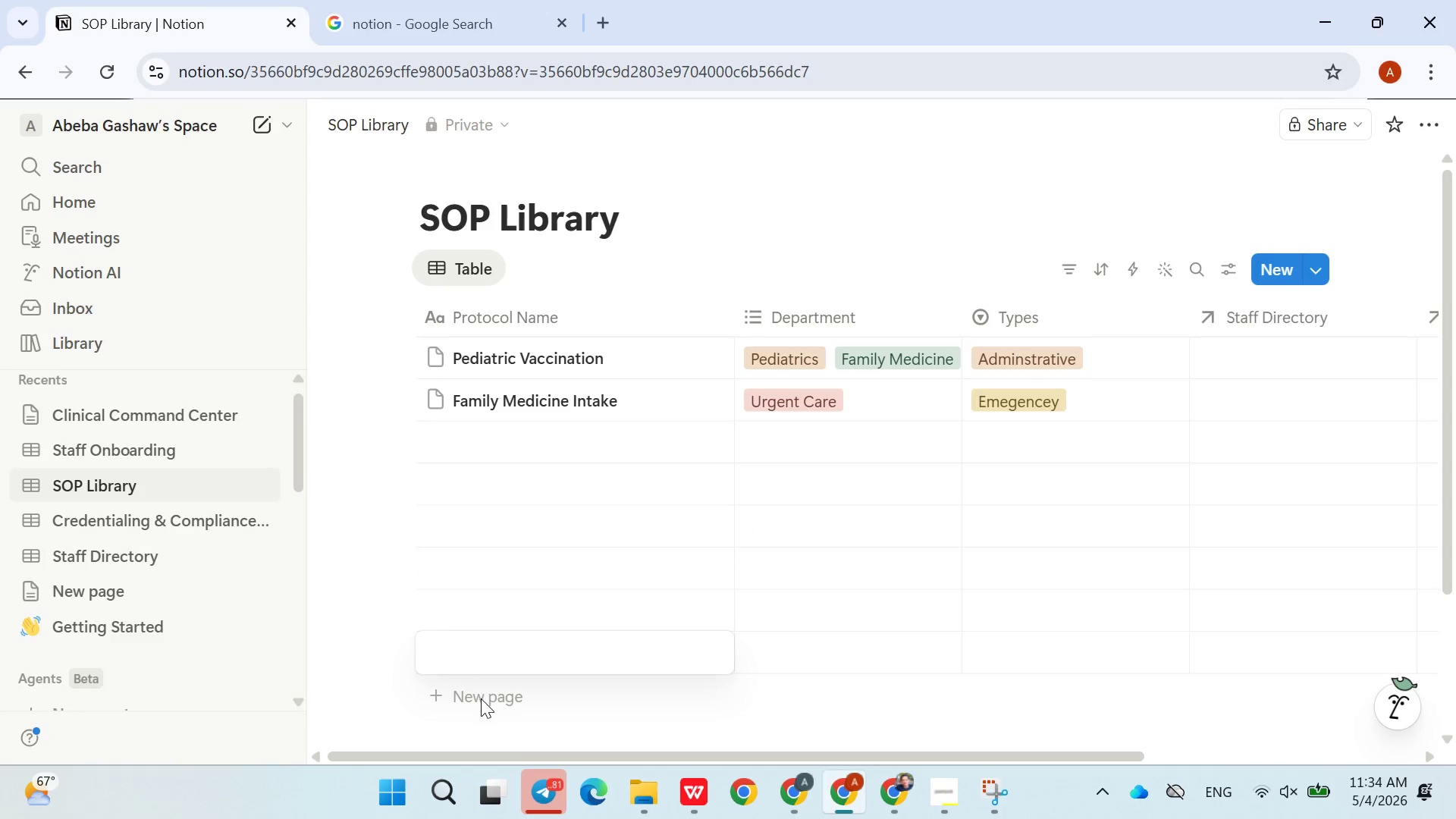 
double_click([481, 698])
 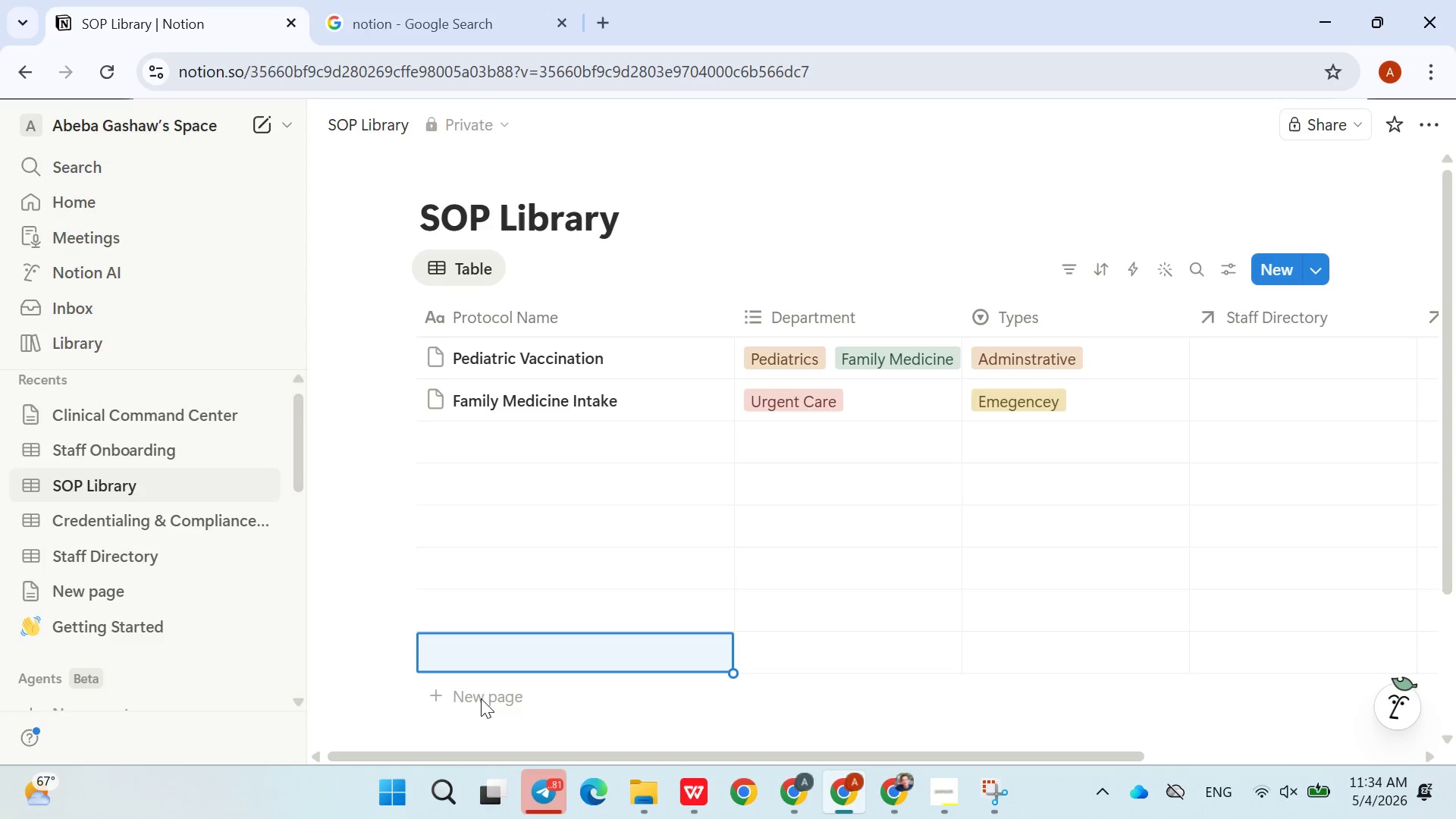 
triple_click([481, 698])
 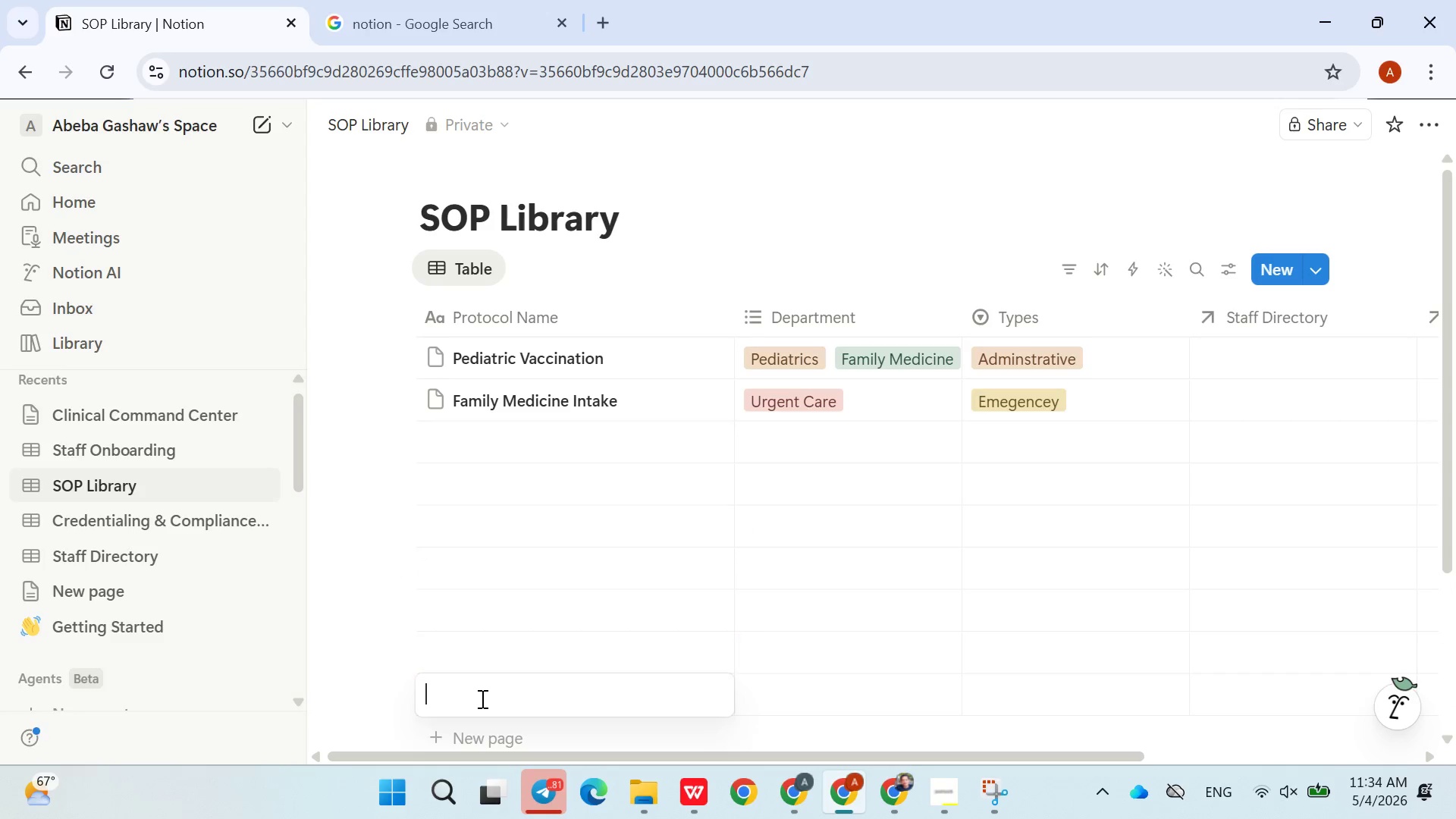 
triple_click([481, 698])
 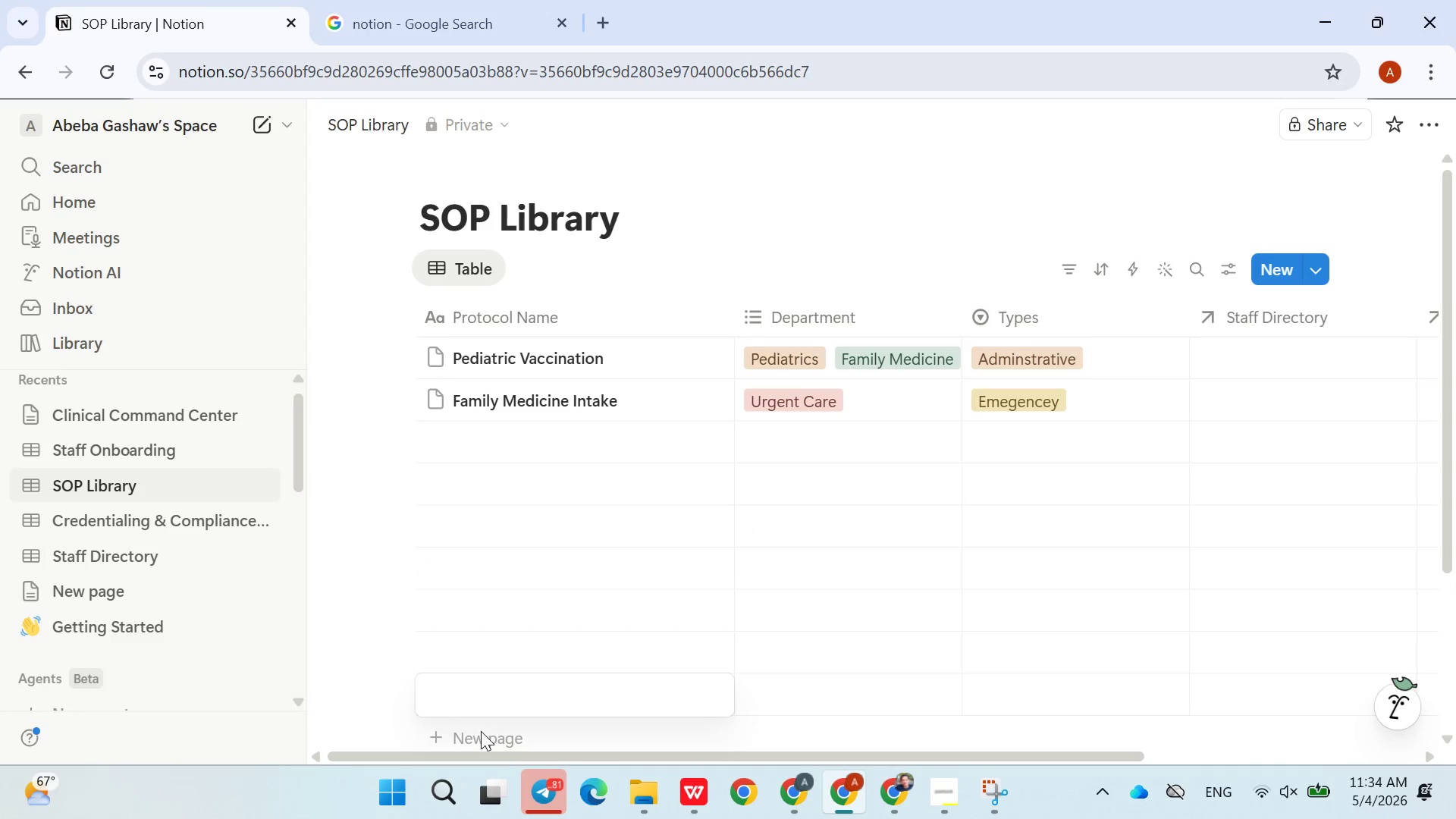 
double_click([481, 731])
 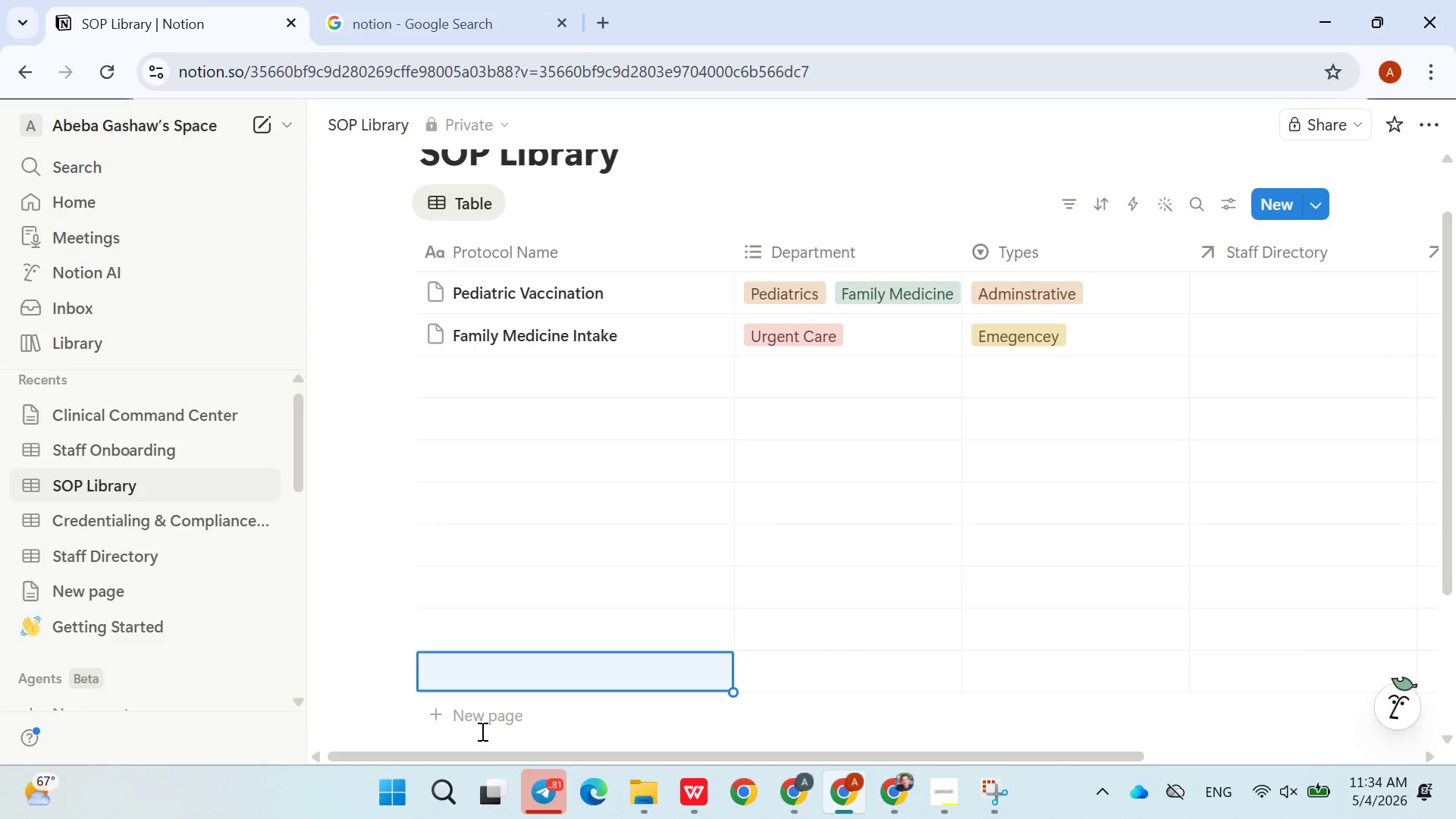 
double_click([481, 723])
 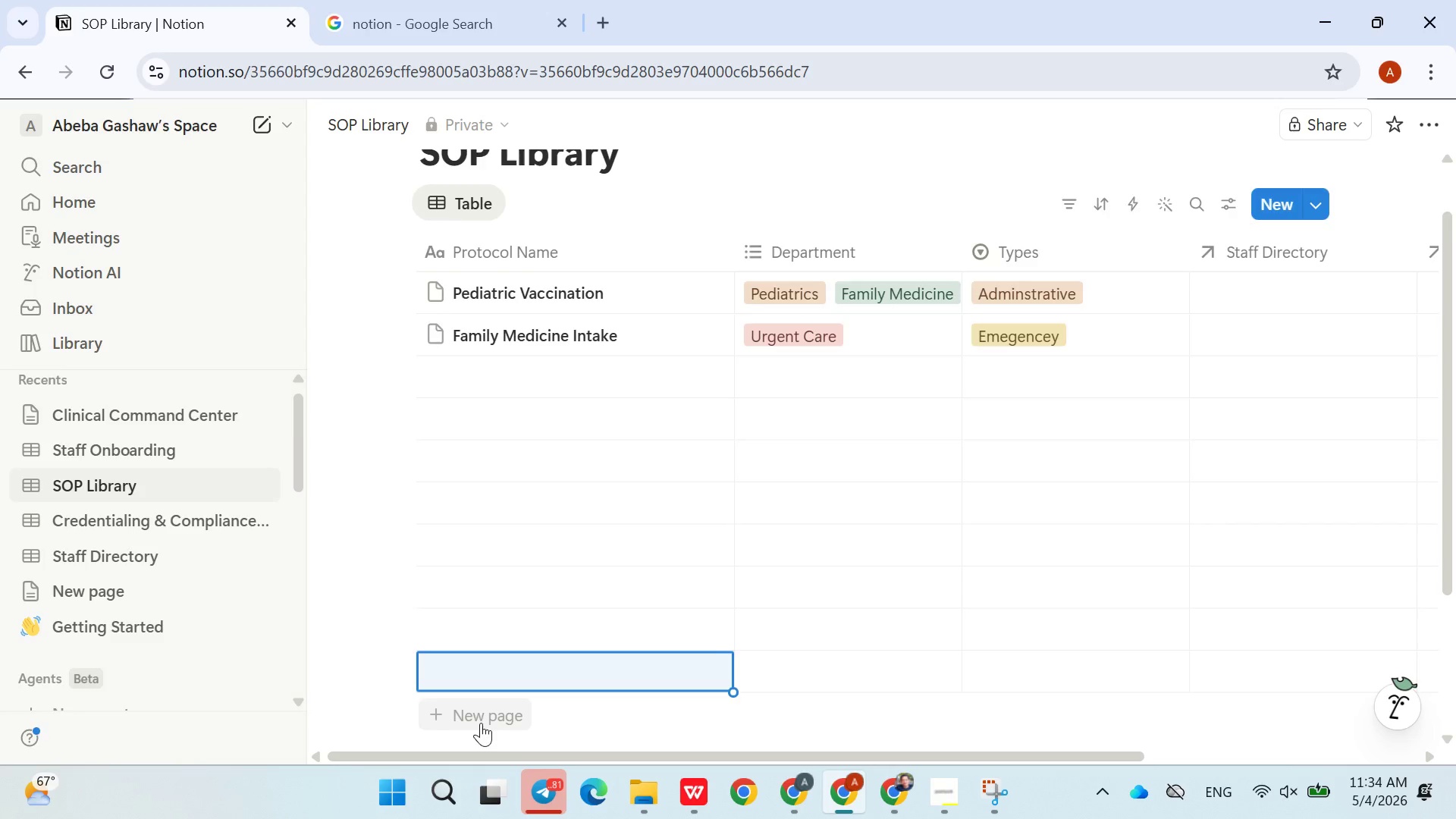 
triple_click([481, 723])
 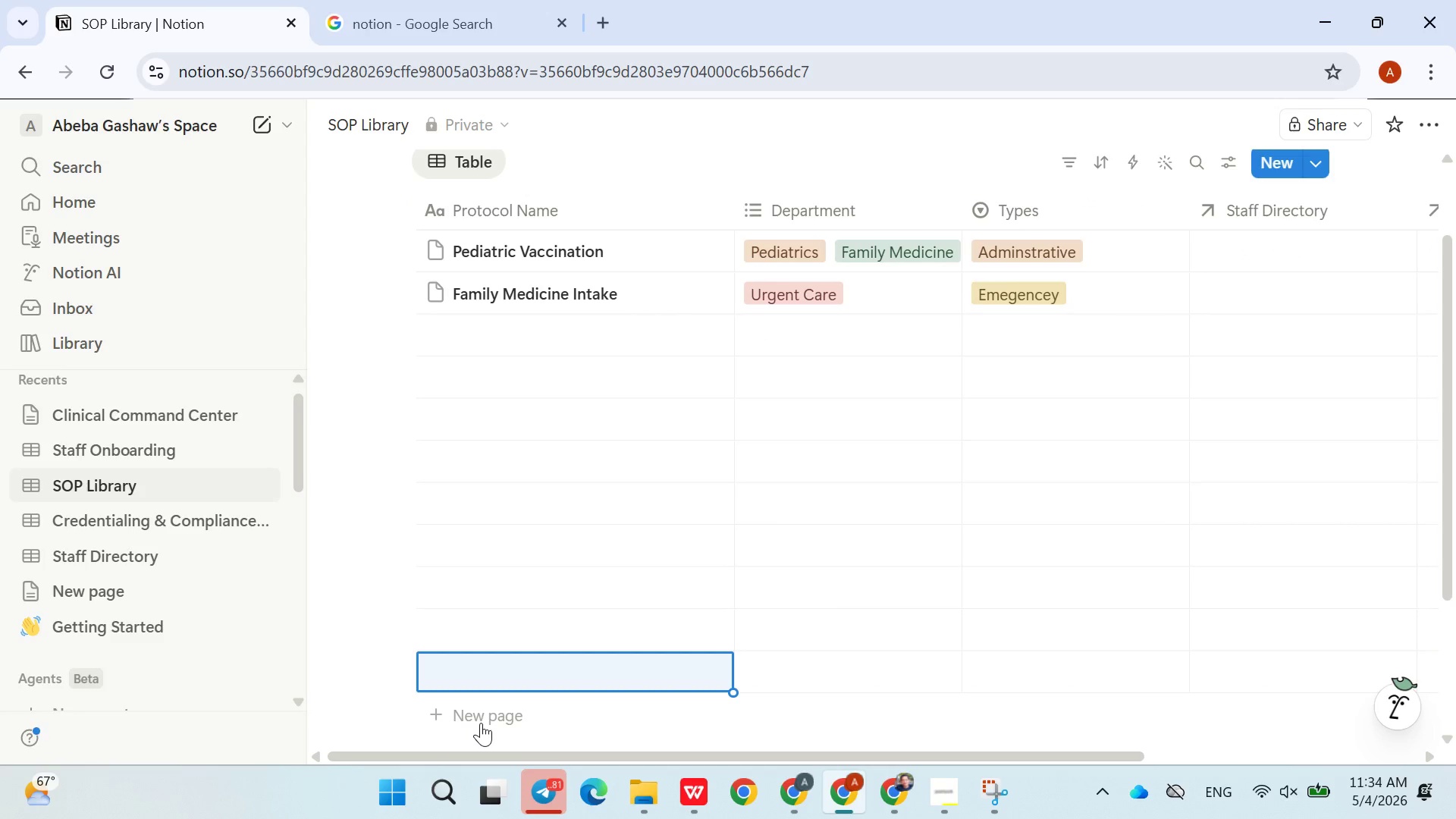 
triple_click([481, 723])
 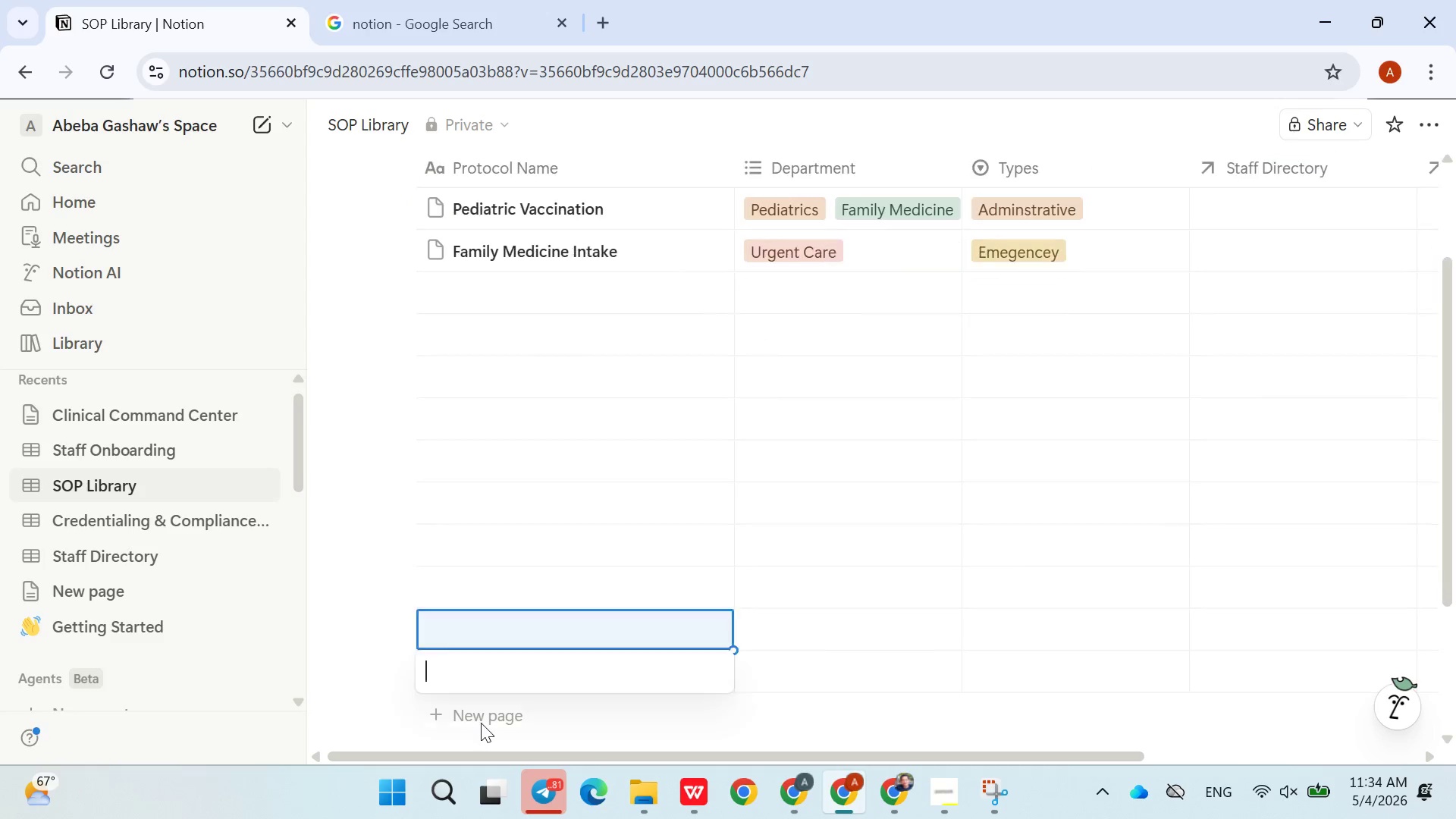 
triple_click([481, 723])
 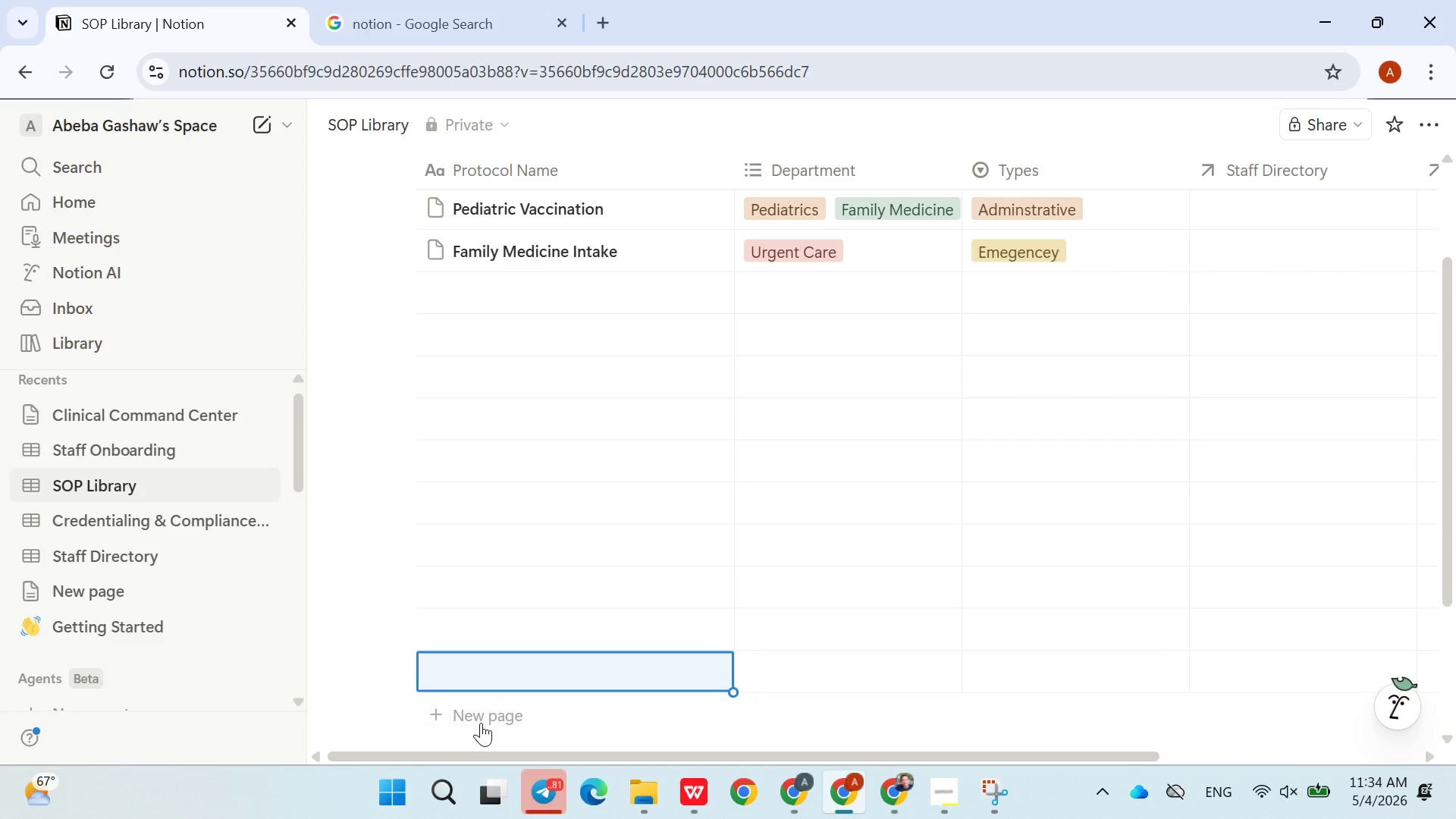 
triple_click([481, 723])
 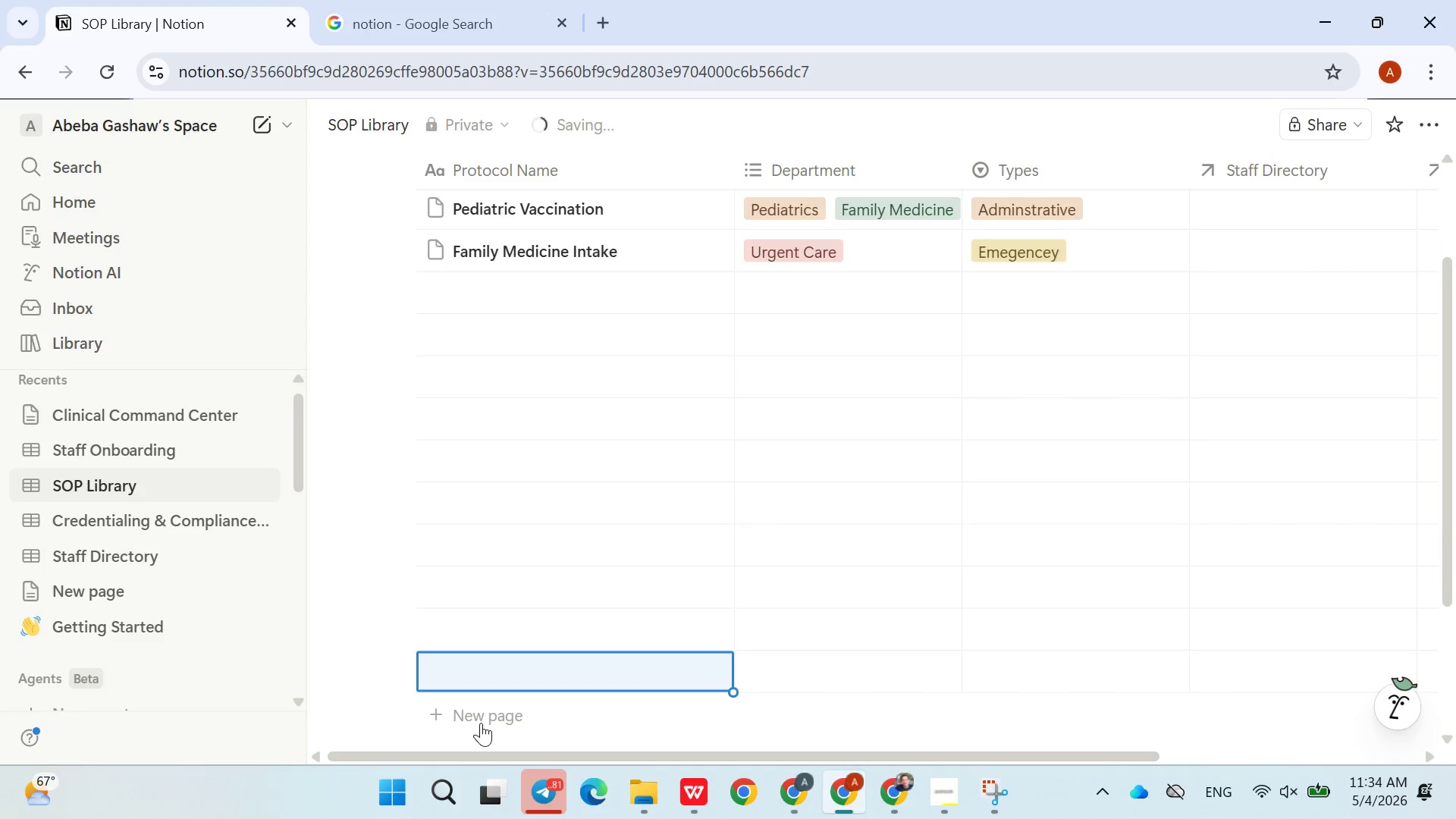 
triple_click([481, 723])
 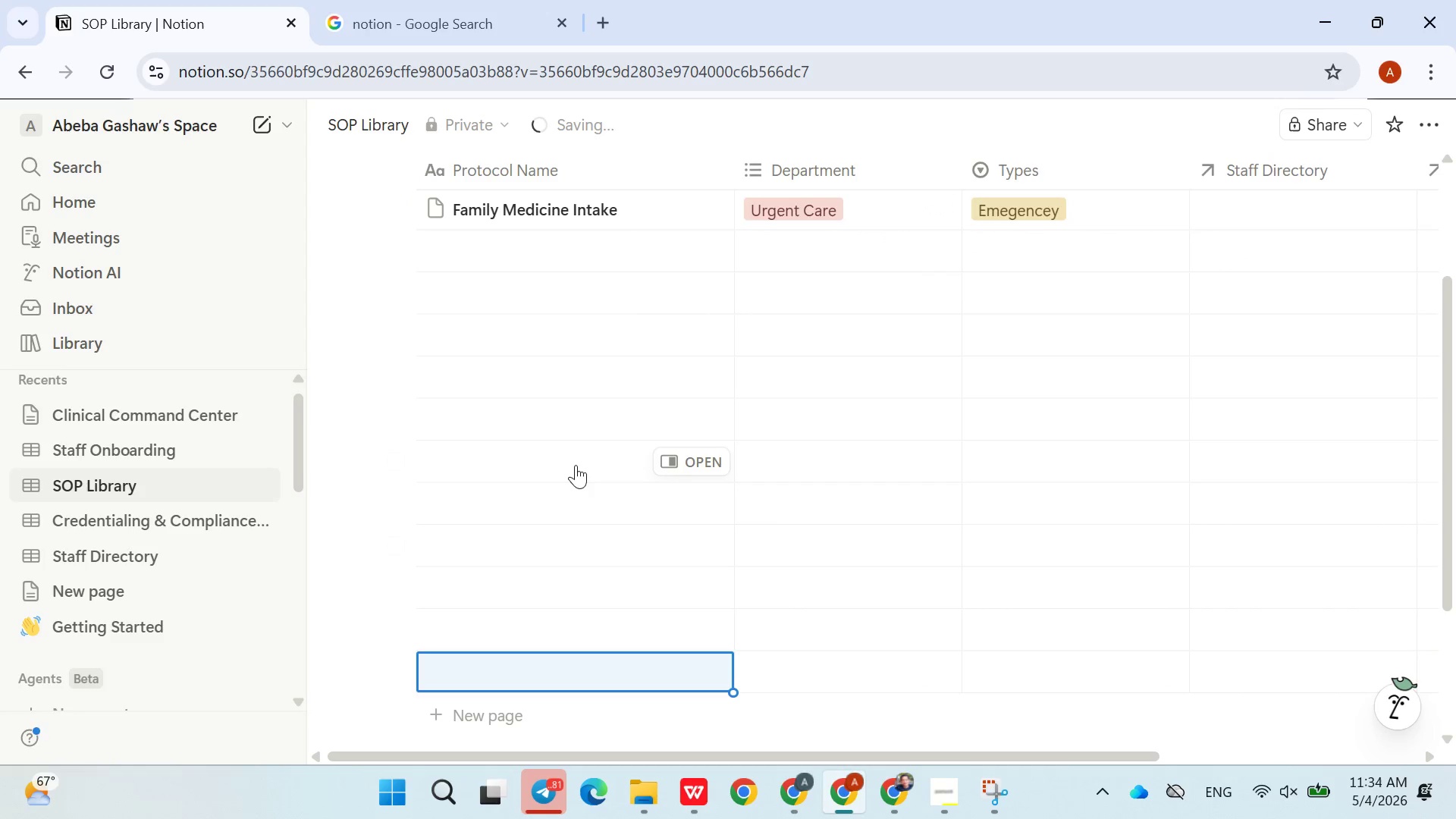 
left_click([576, 465])
 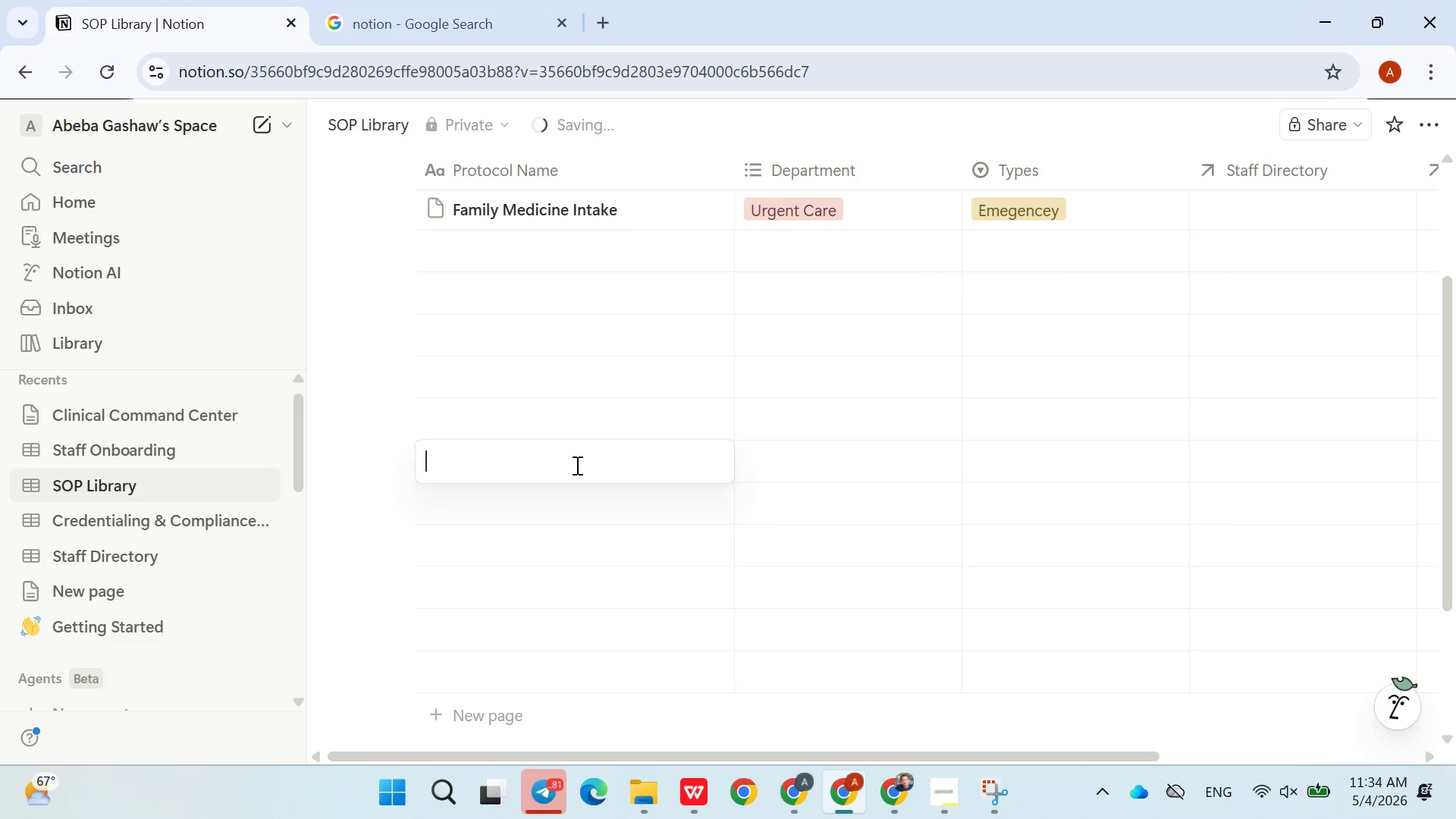 
left_click([593, 380])
 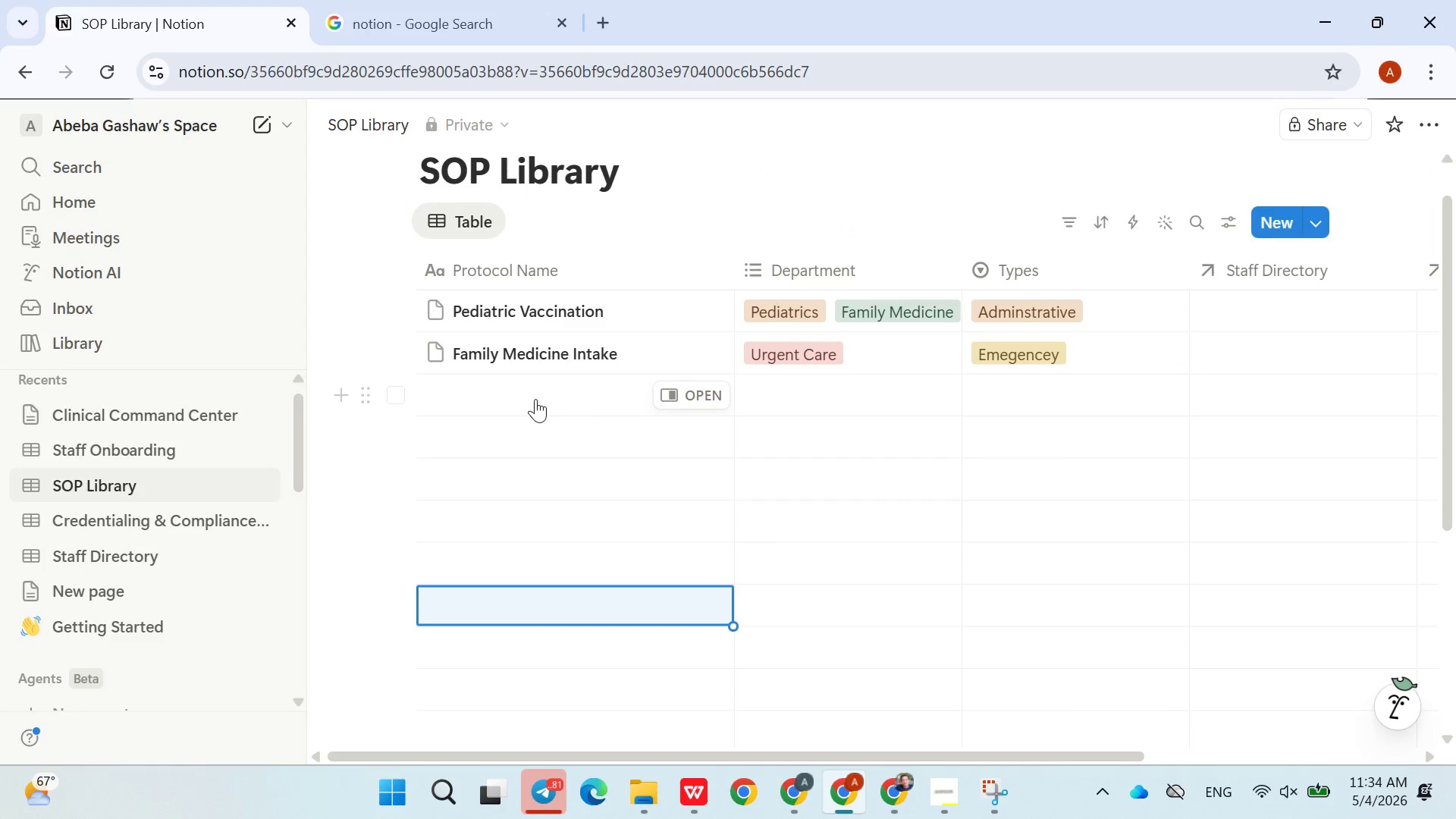 
left_click([534, 391])
 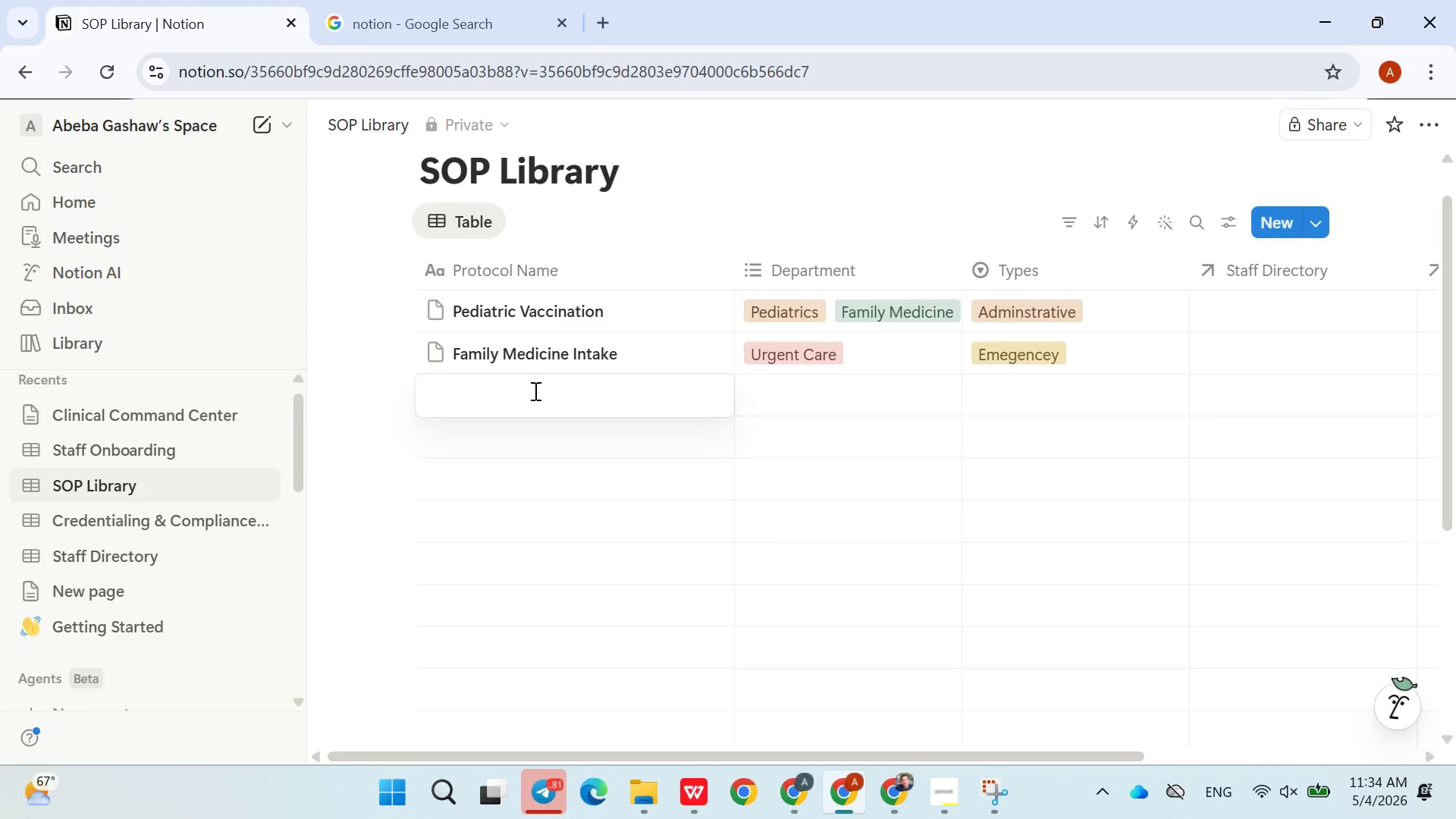 
left_click([634, 352])
 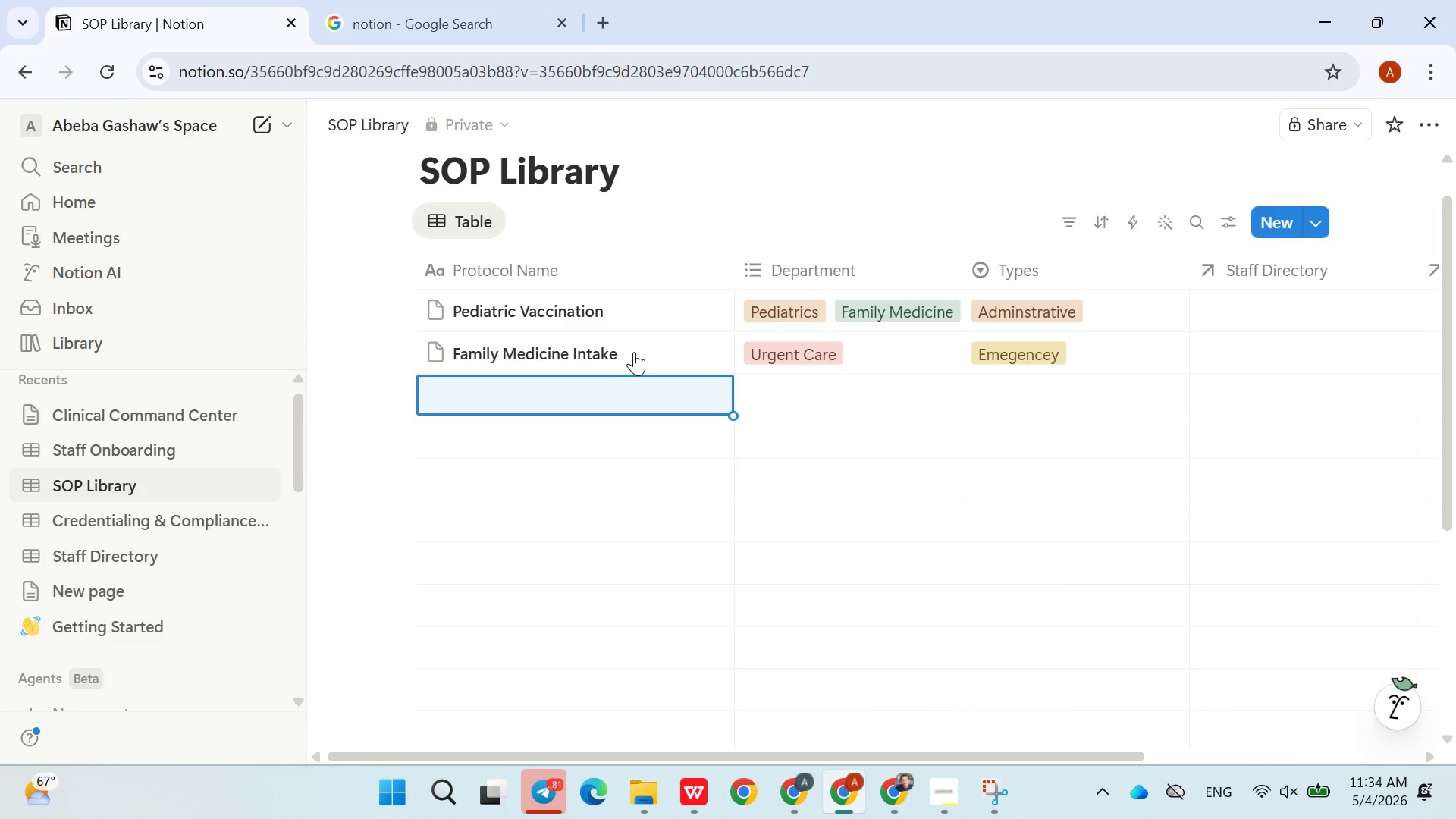 
key(Space)
 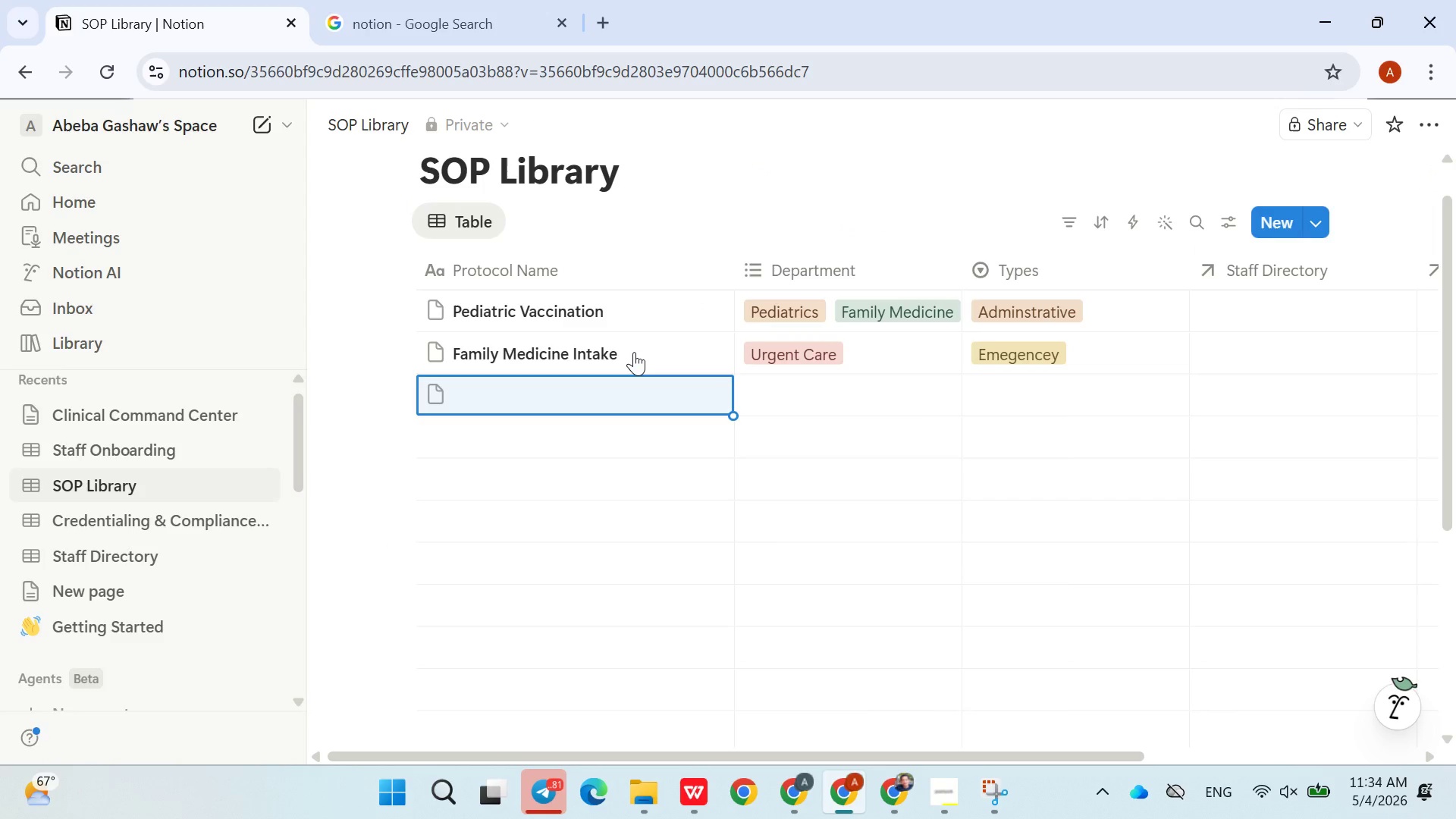 
double_click([634, 352])
 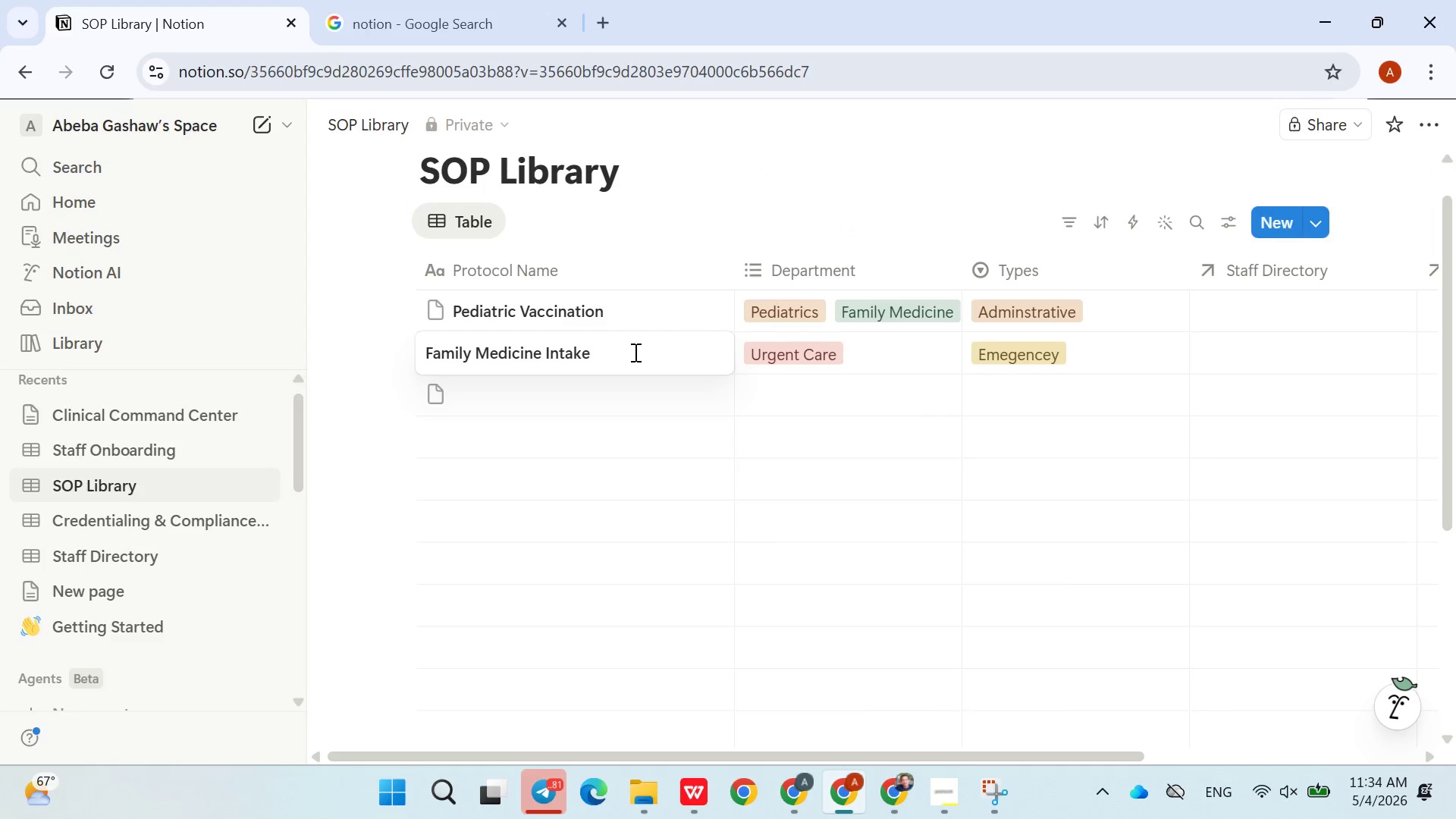 
type( SOP)
 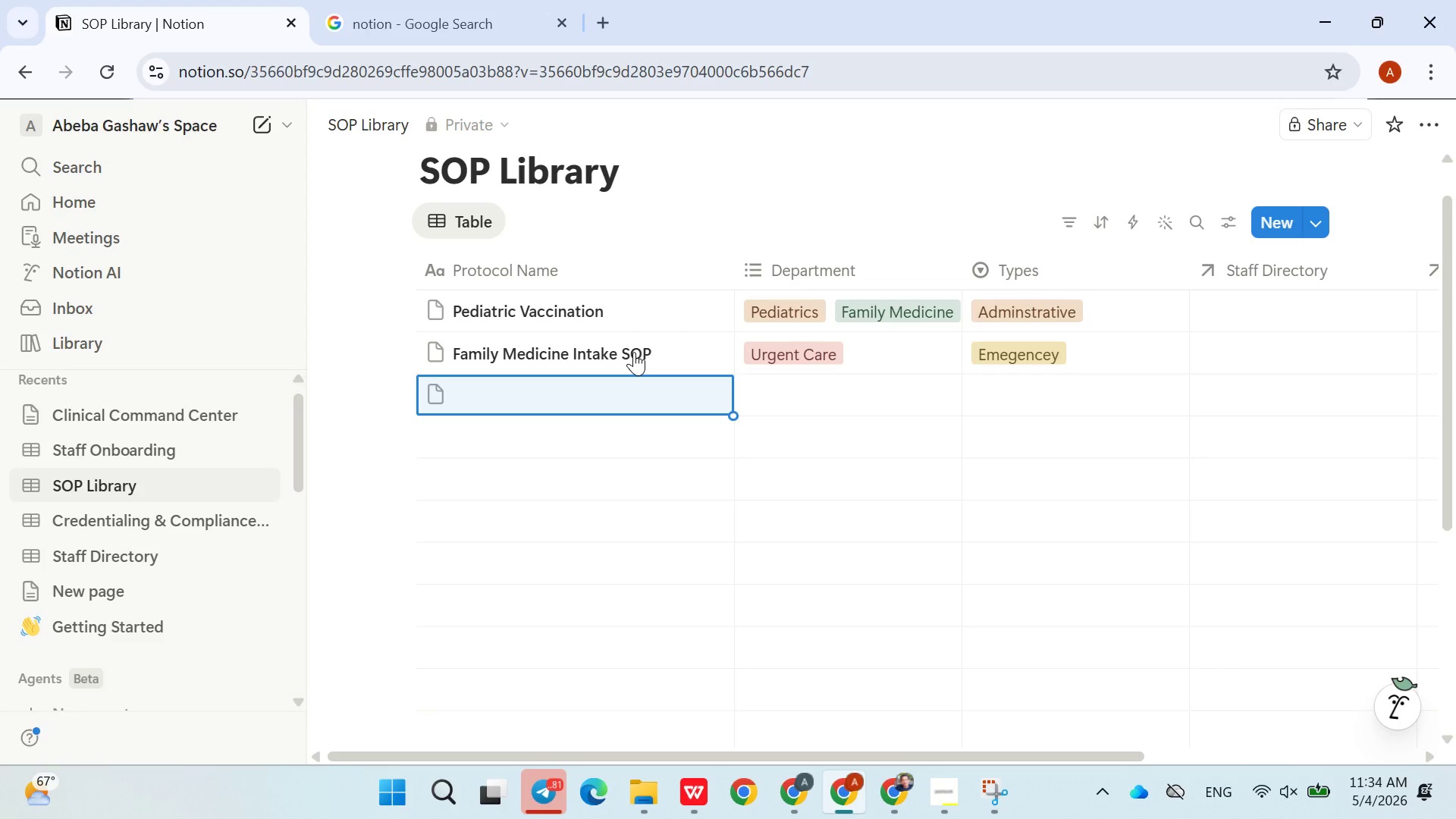 
 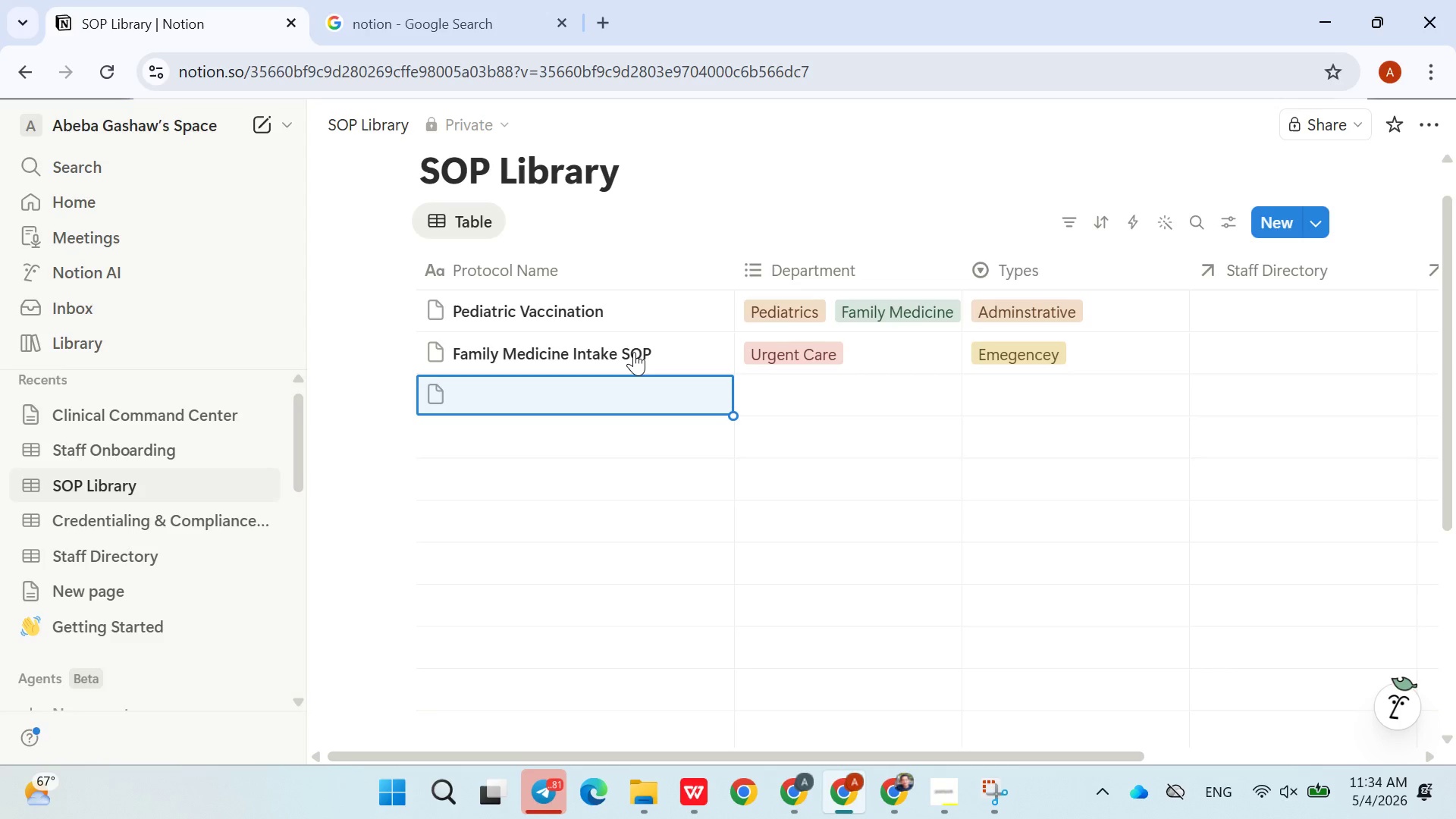 
key(Enter)
 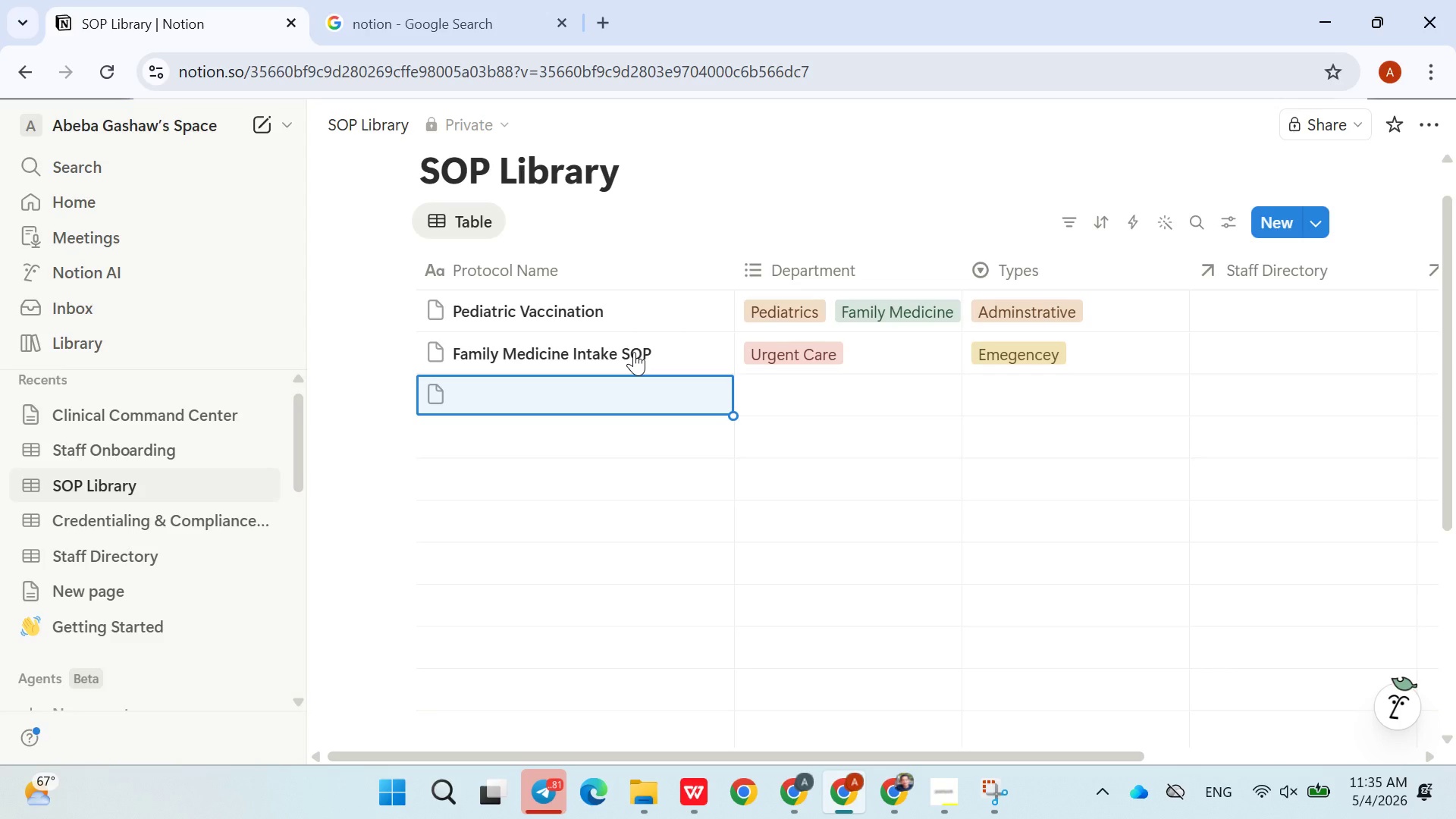 
type(Urgent Care Triage Protocol)
 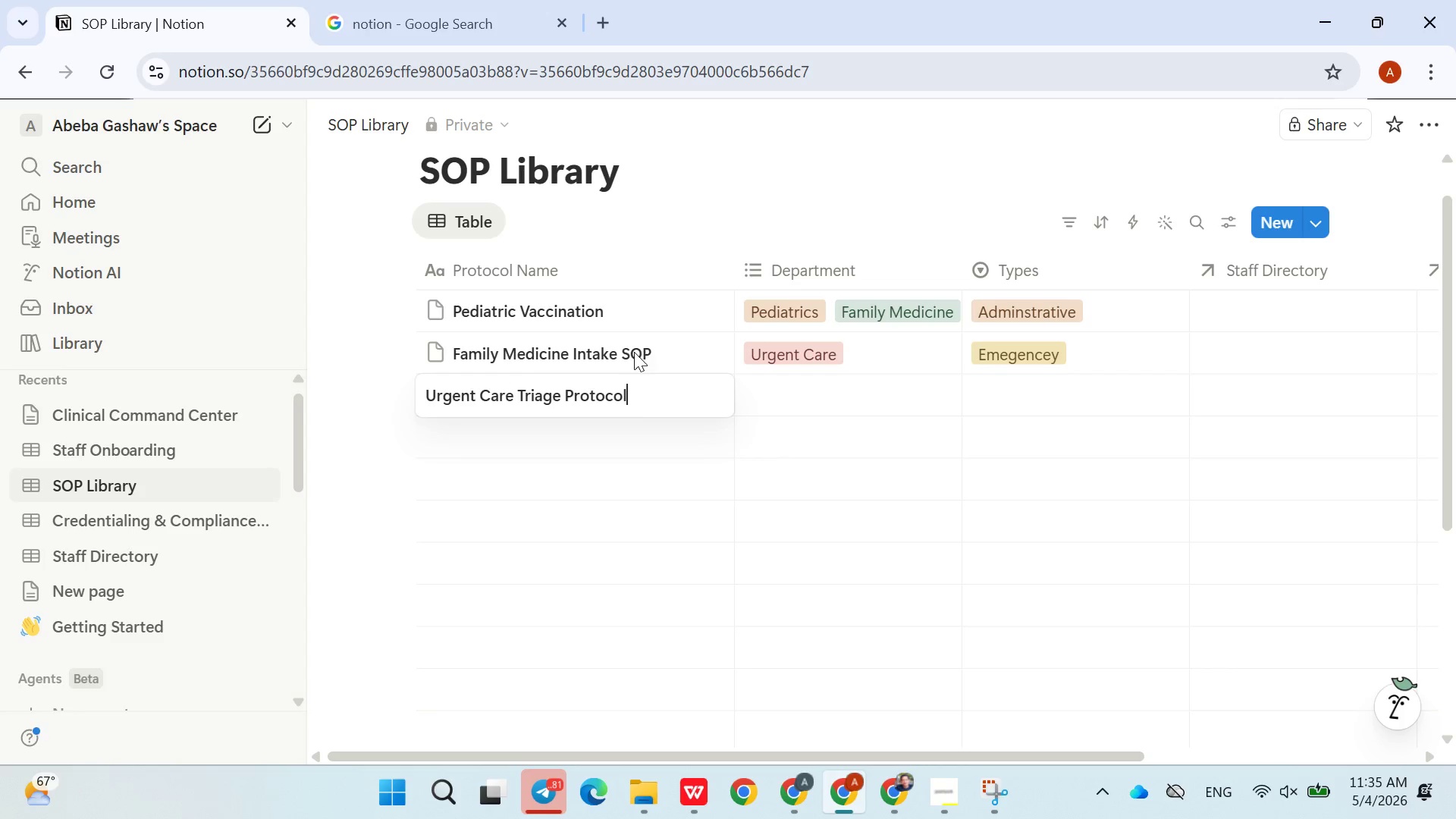 
 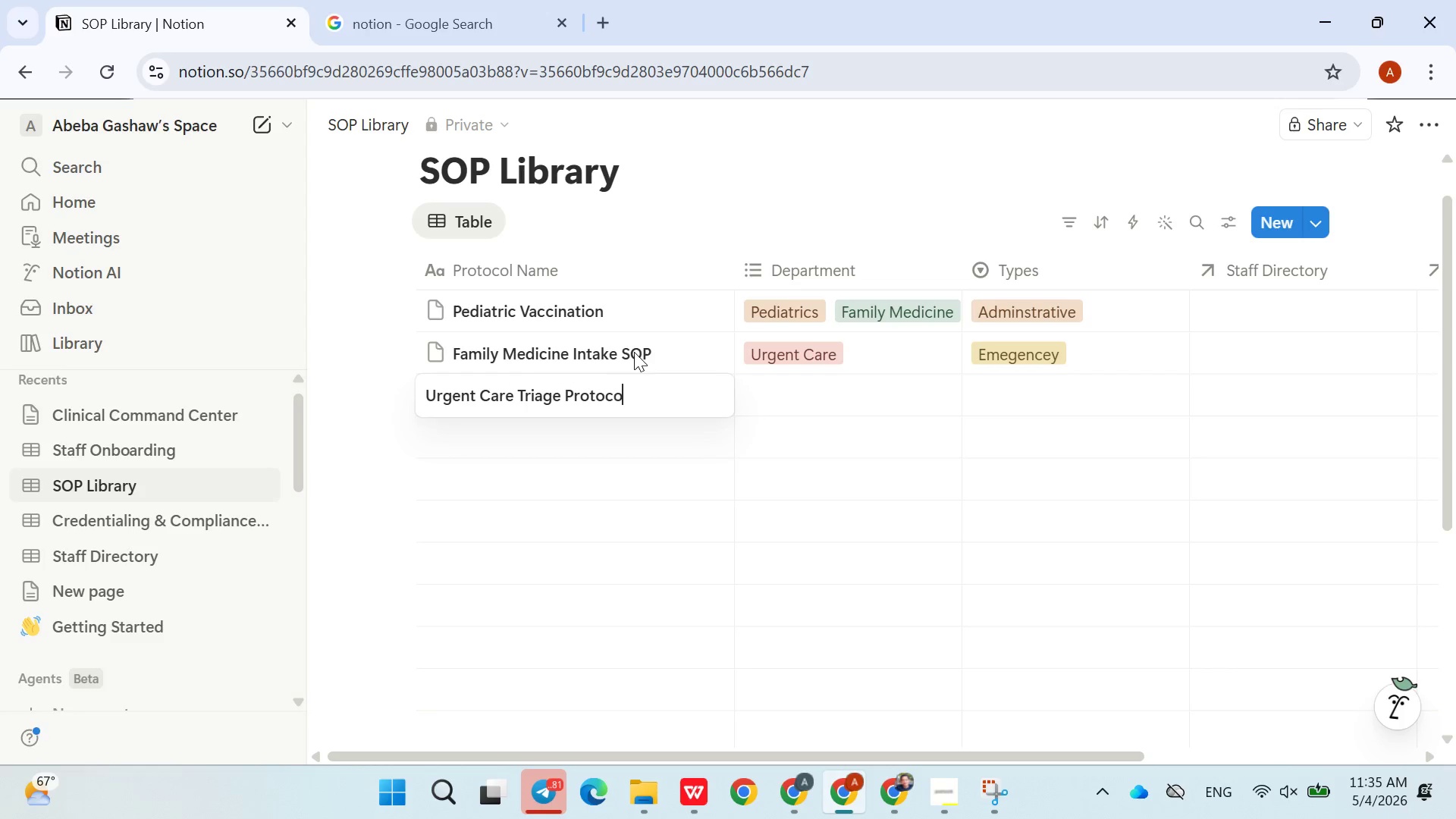 
key(Enter)
 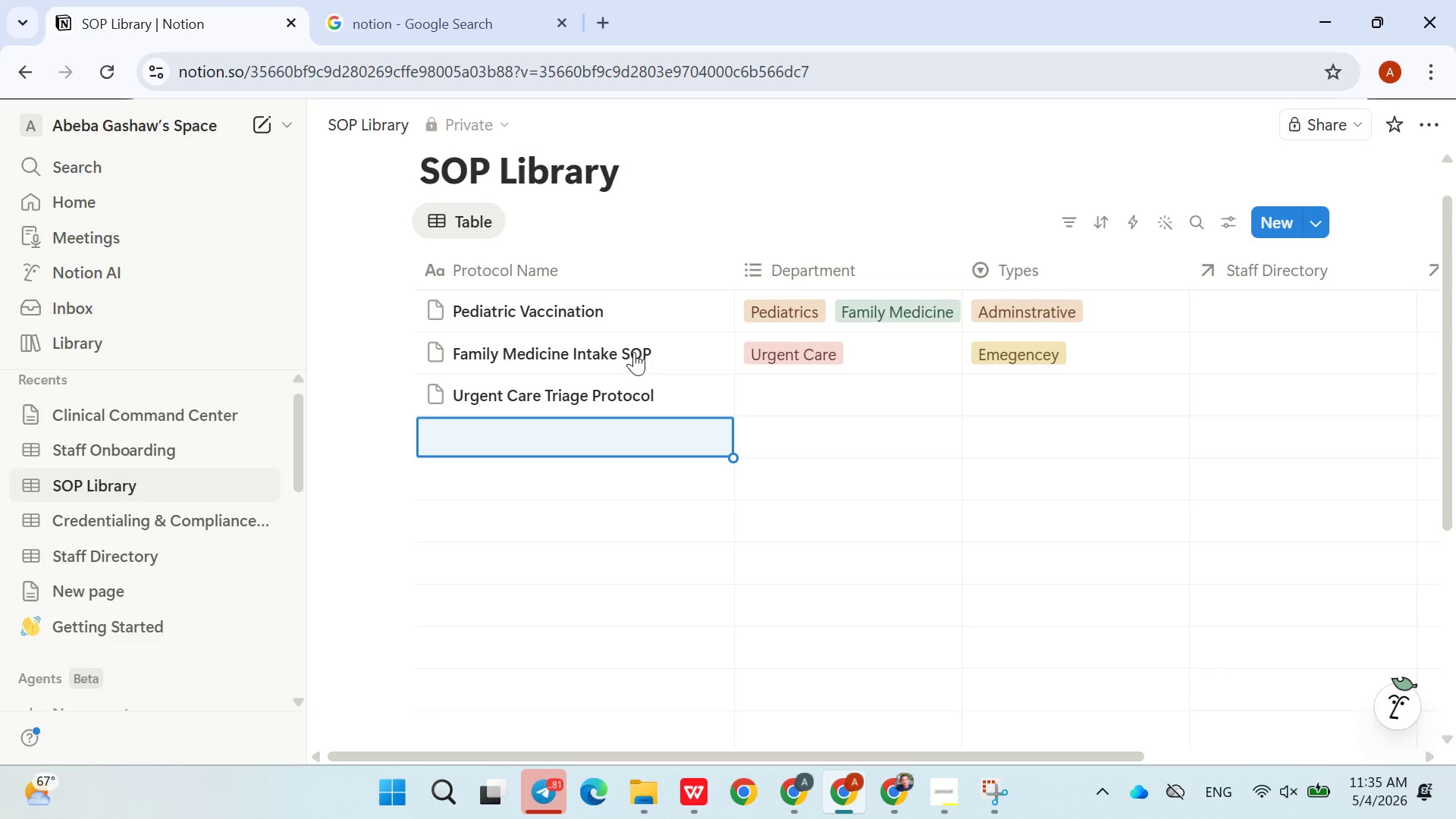 
type(HIPAA Compliance Training)
 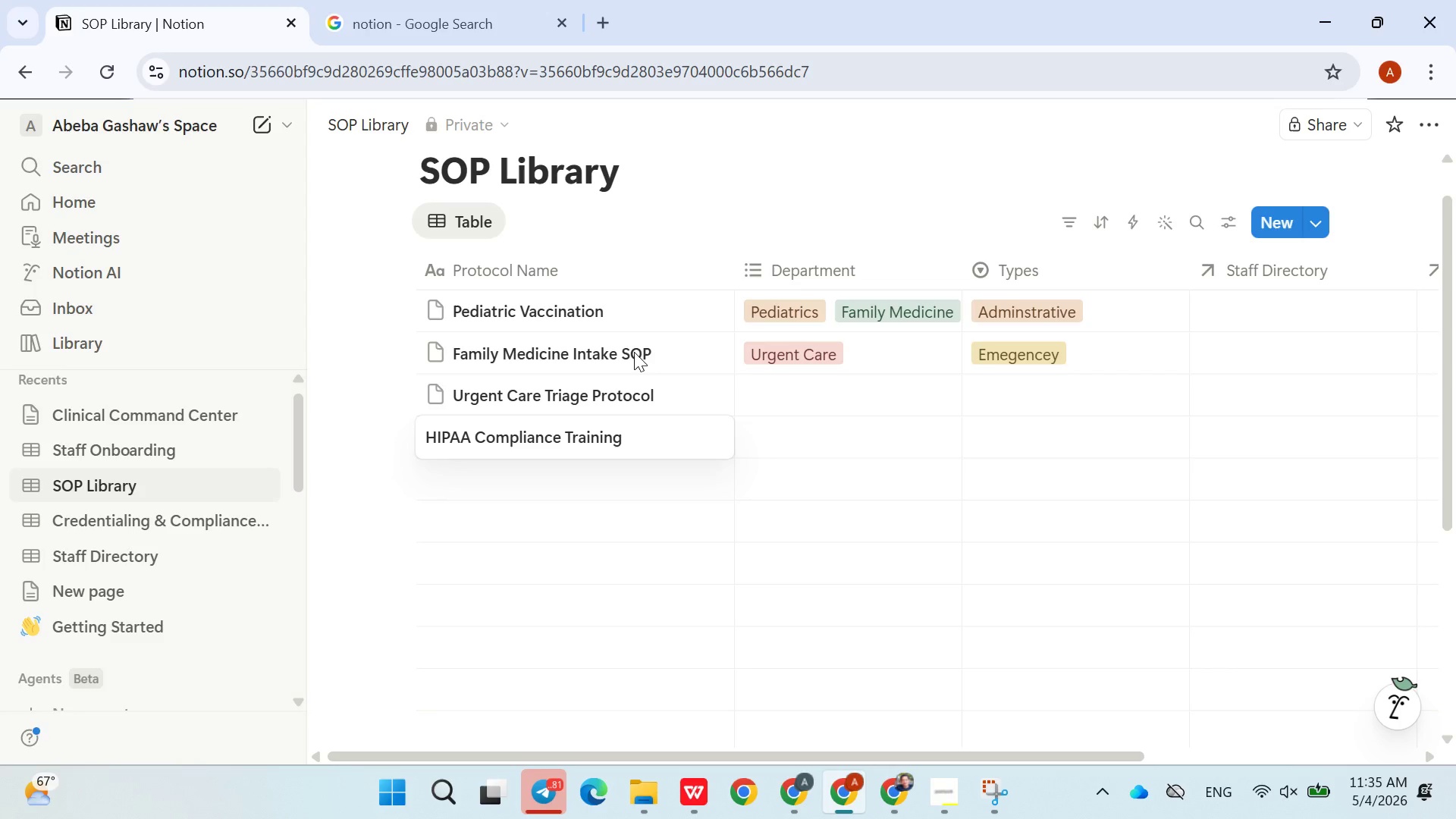 
key(Enter)
 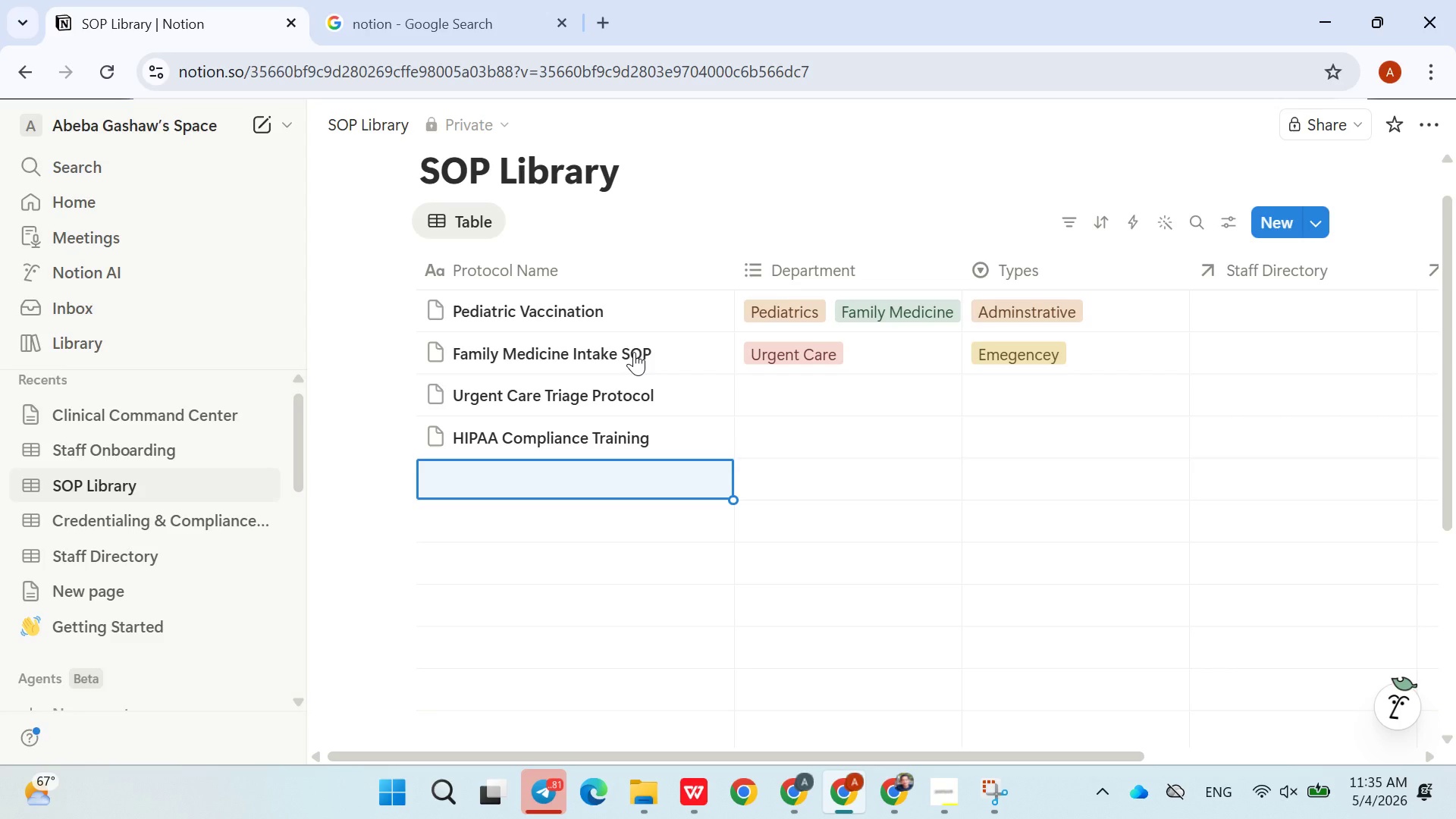 
wait(5.77)
 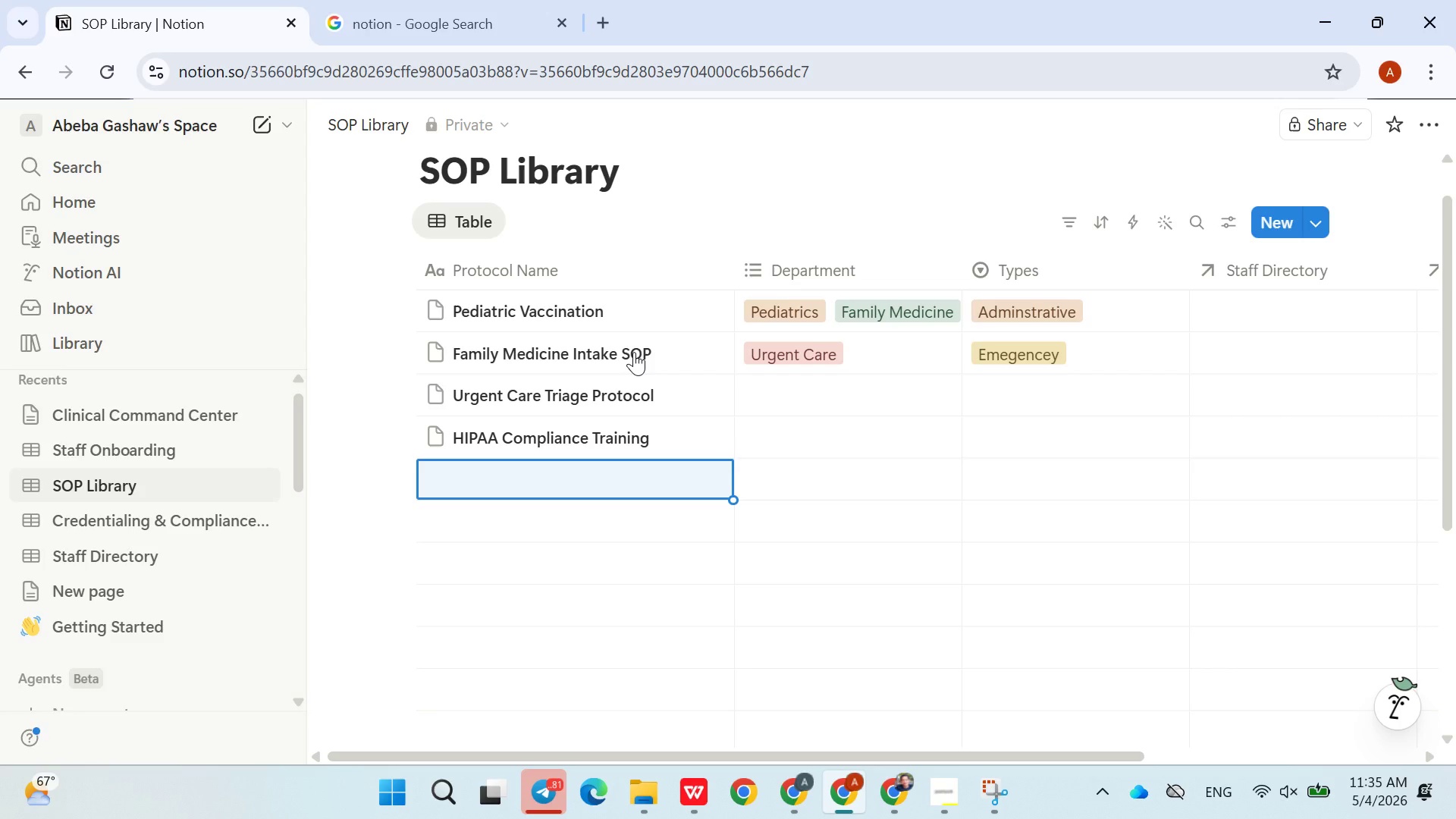 
type(Emergency Response Procudere)
key(Backspace)
key(Backspace)
key(Backspace)
 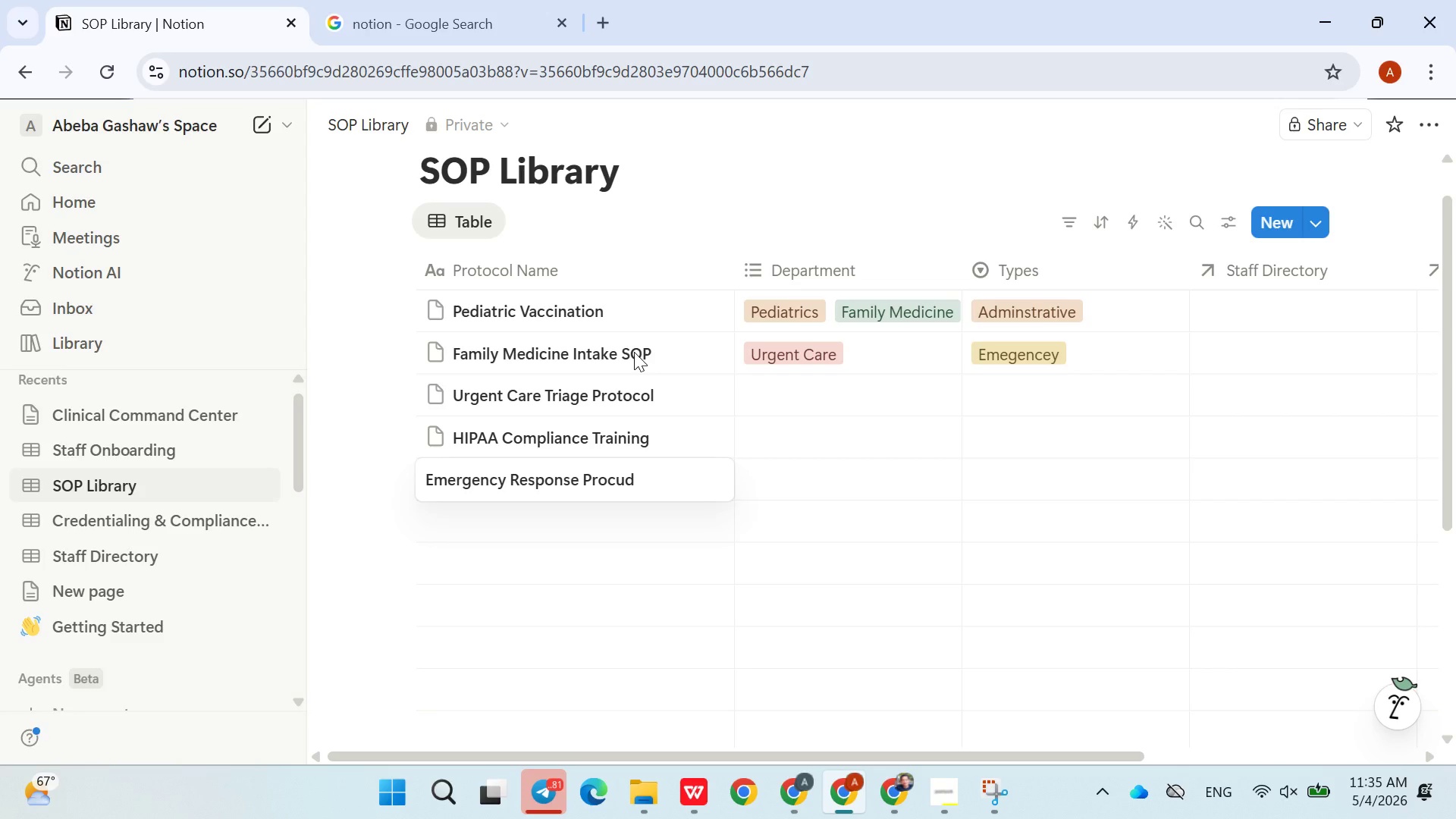 
type(ure)
 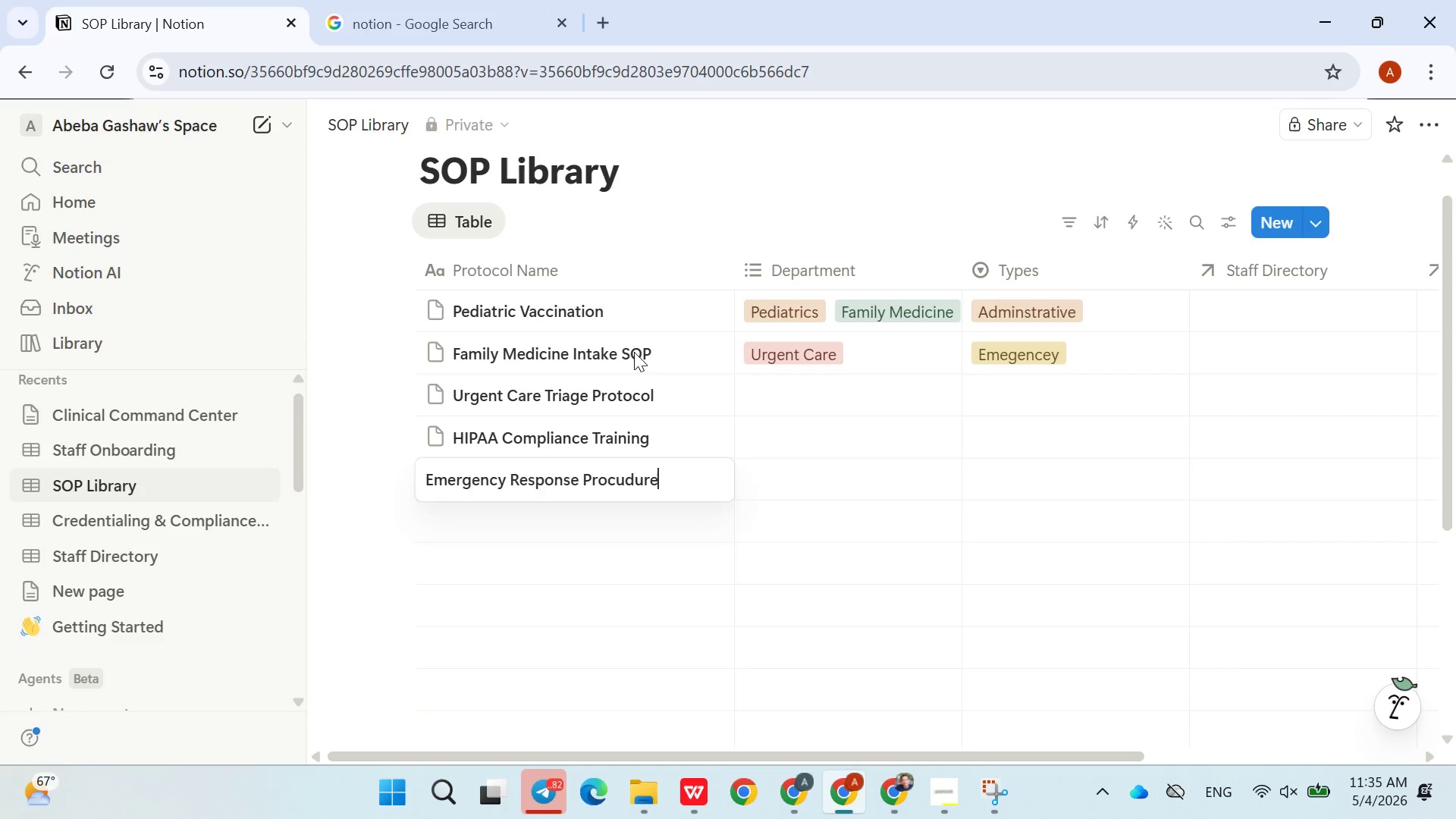 
key(Enter)
 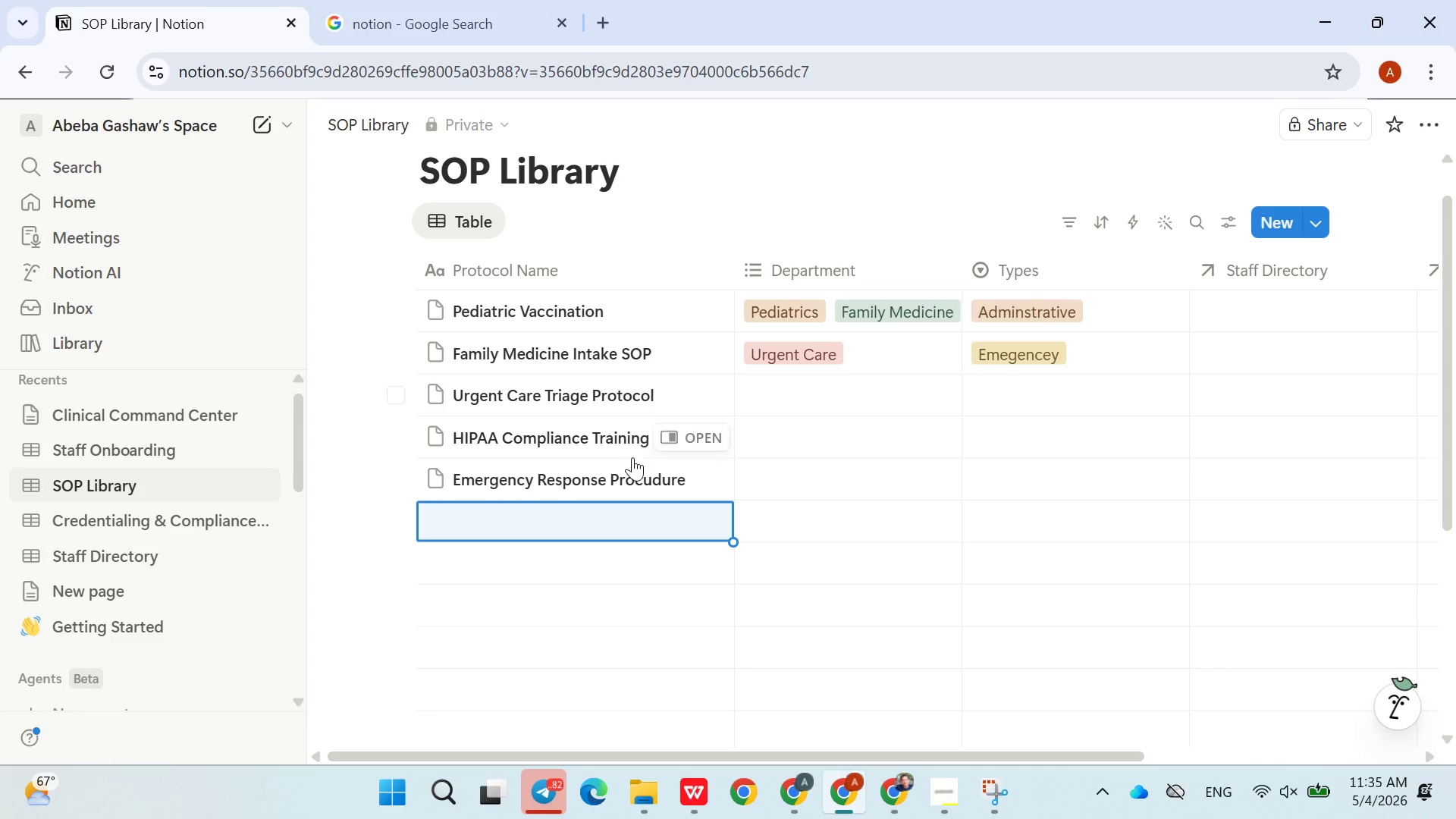 
left_click([635, 476])
 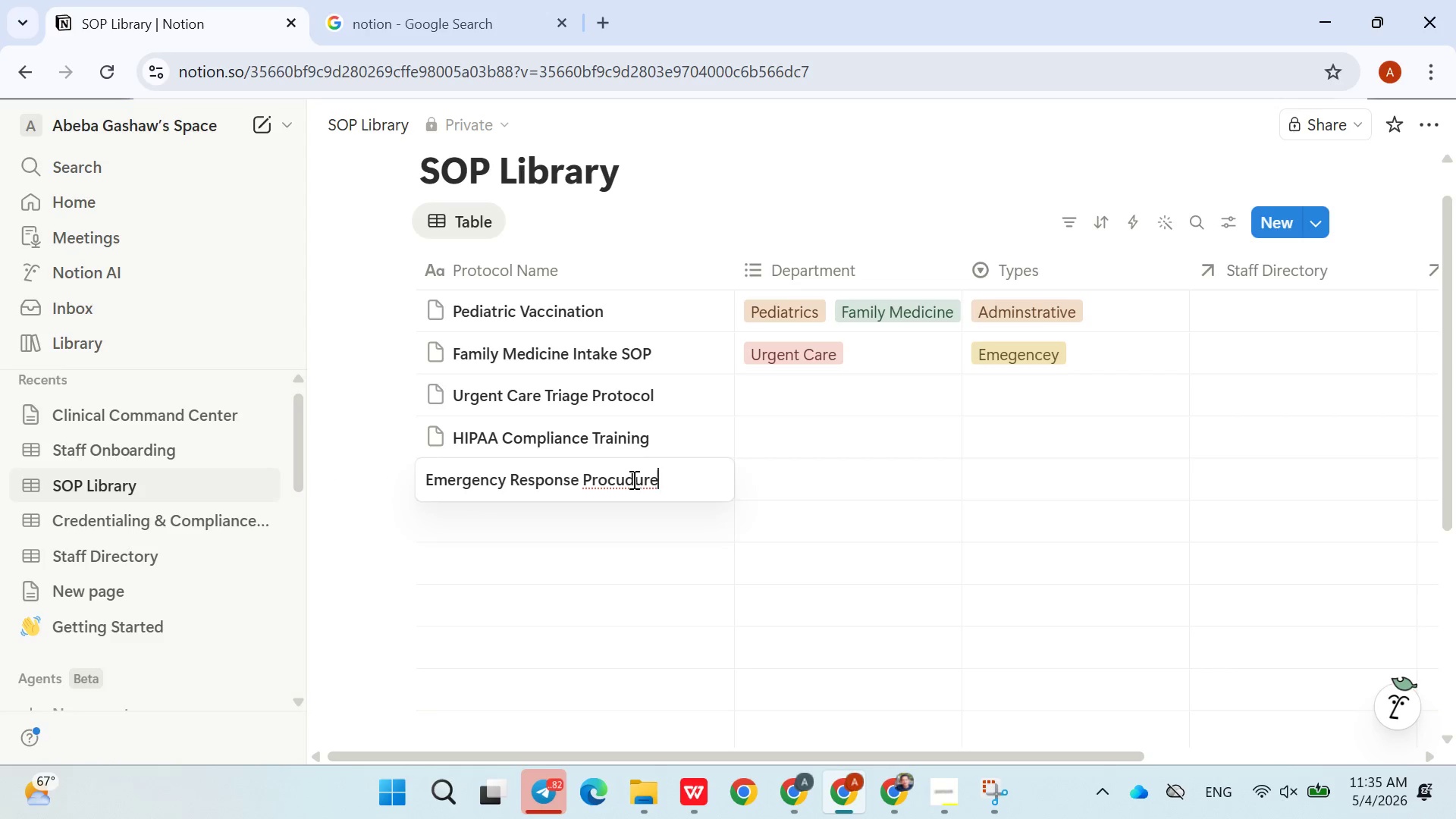 
left_click([627, 481])
 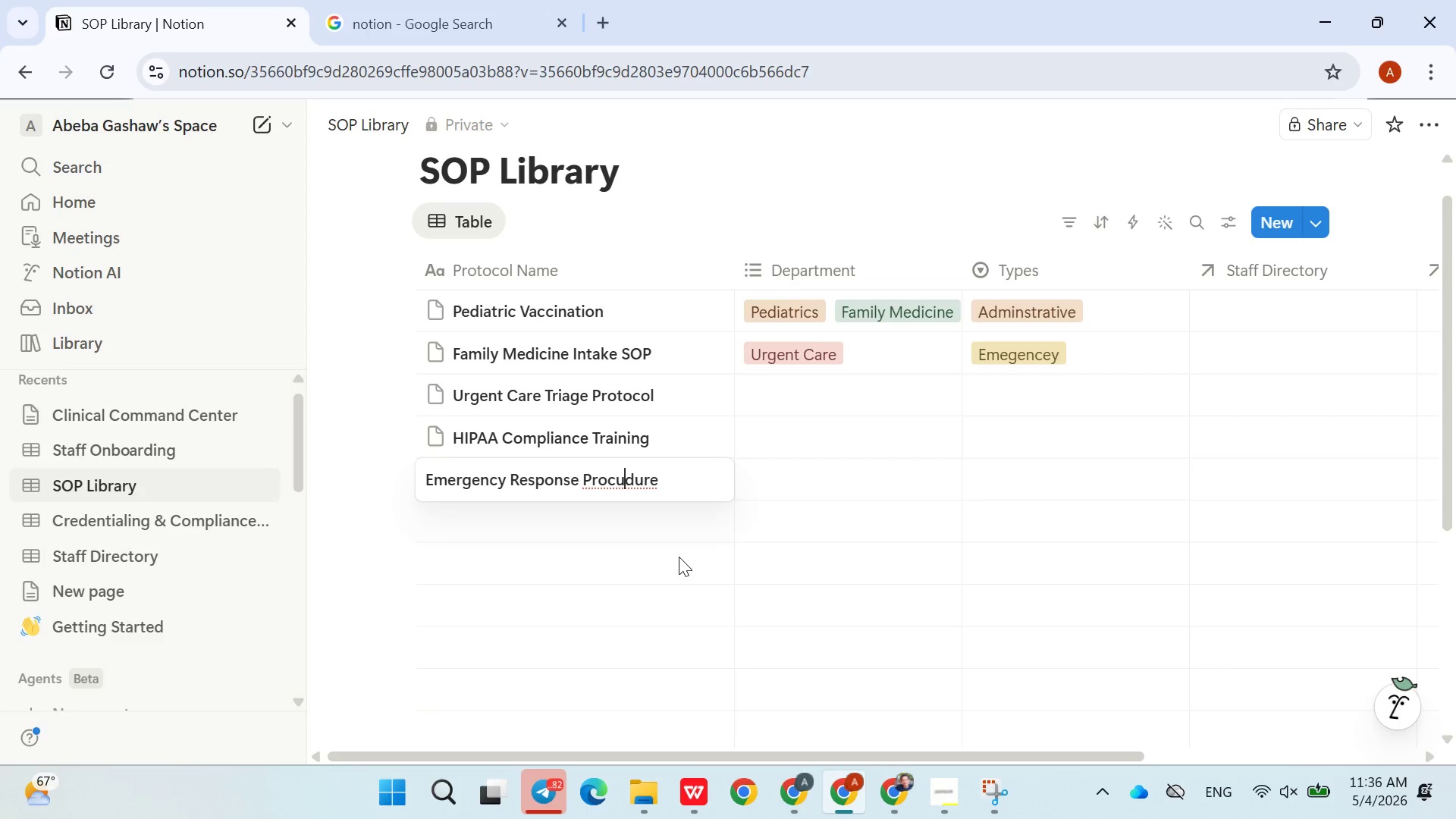 
wait(18.86)
 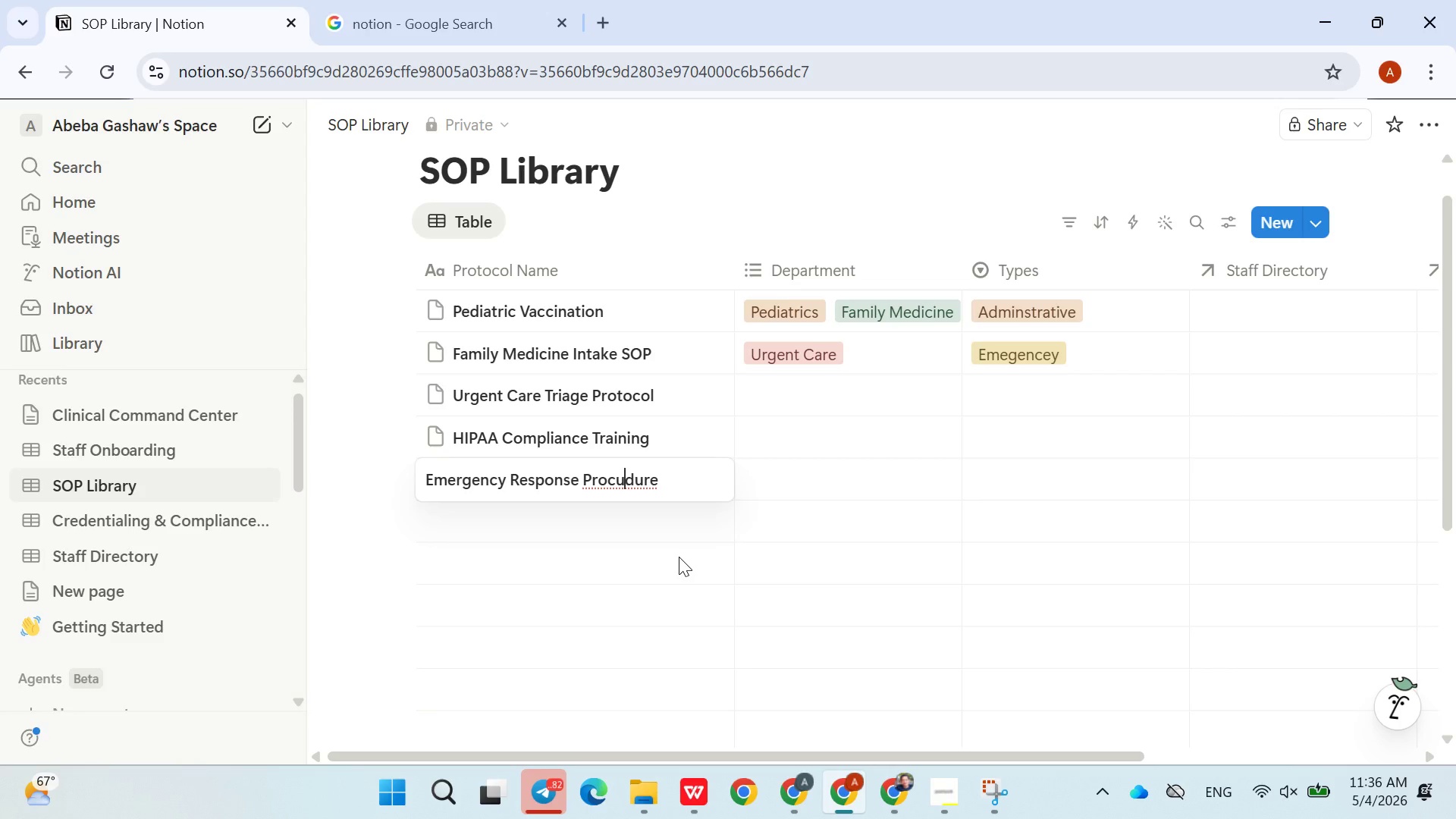 
key(Backspace)
 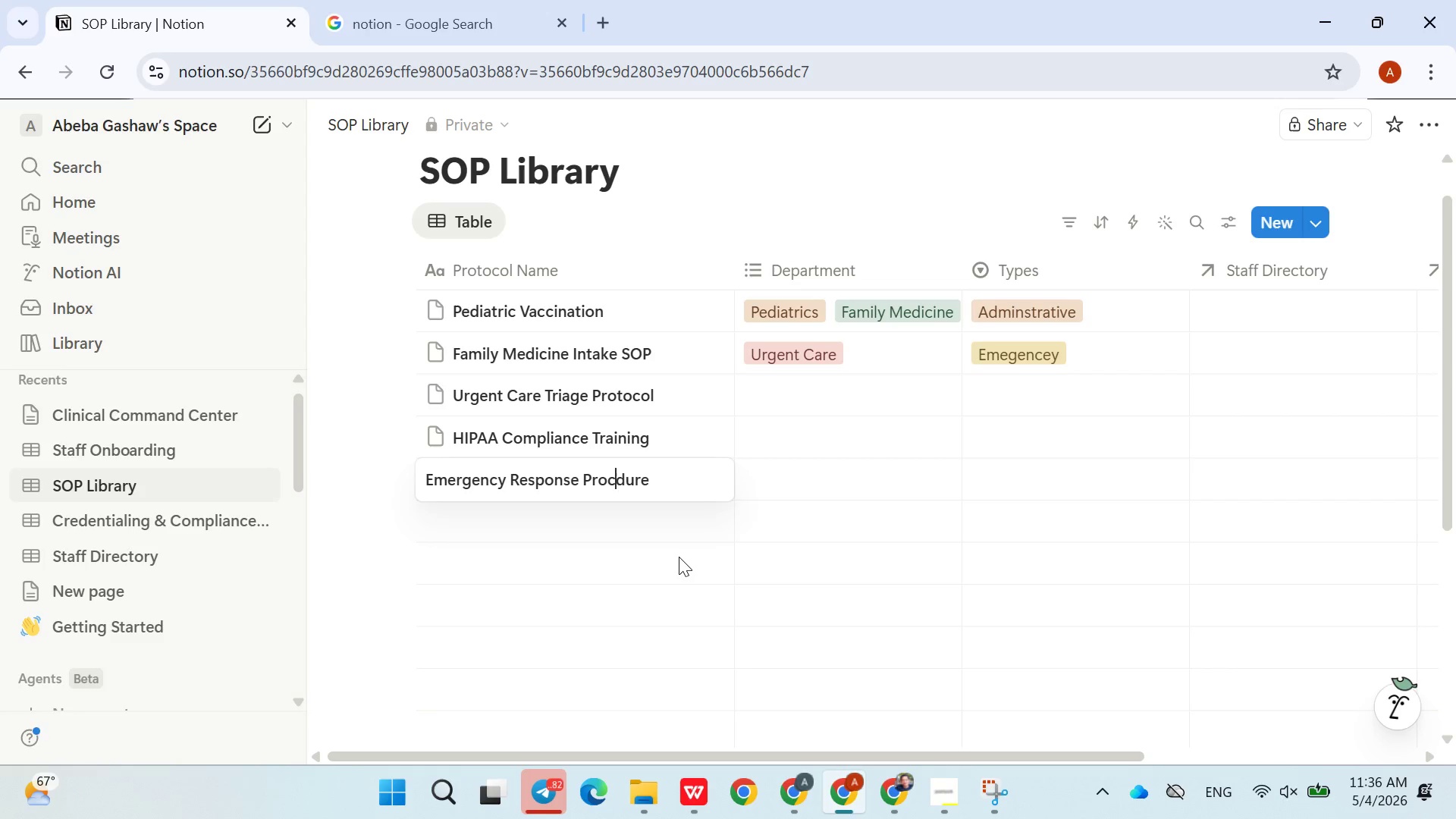 
key(E)
 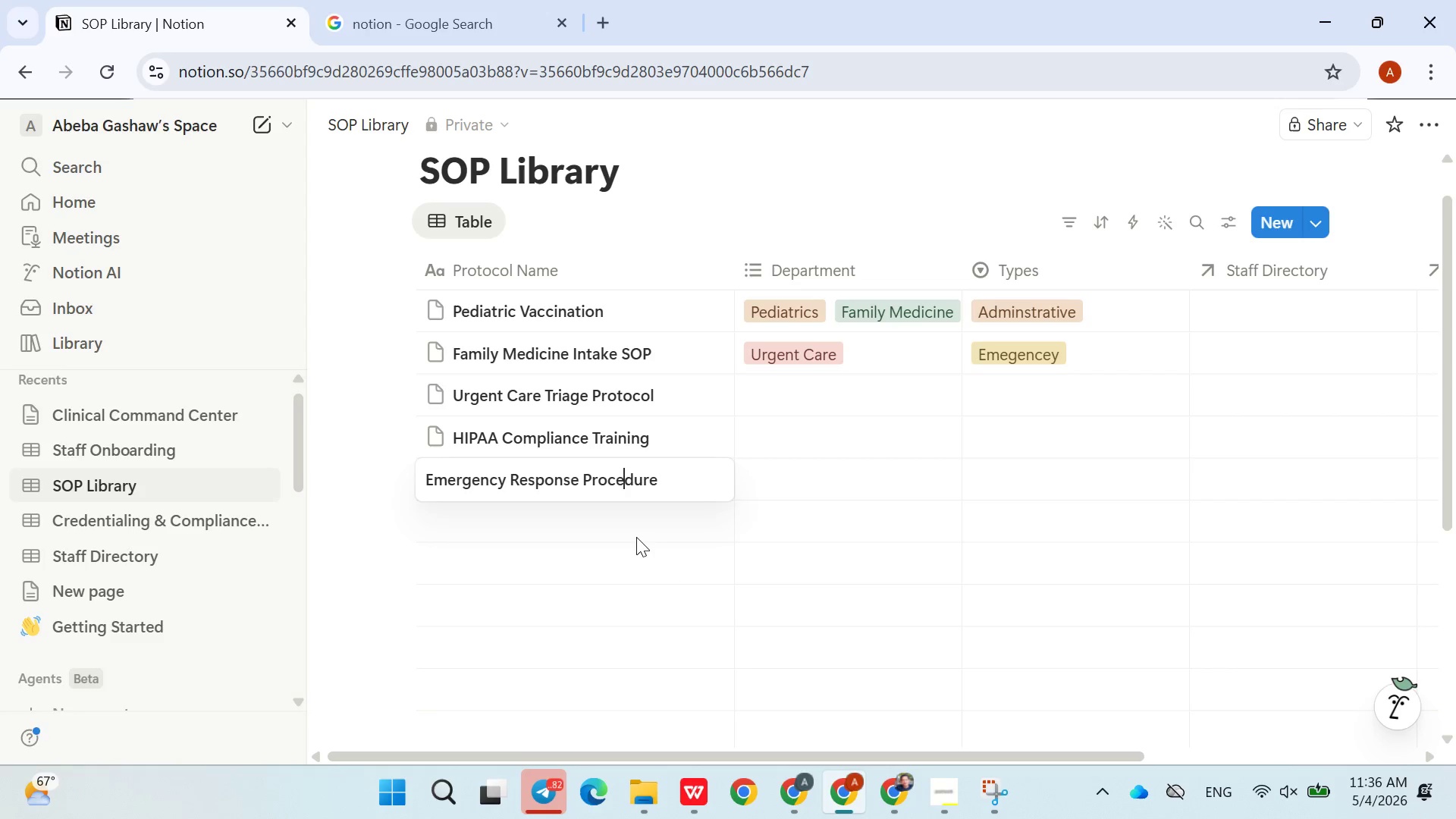 
left_click([641, 532])
 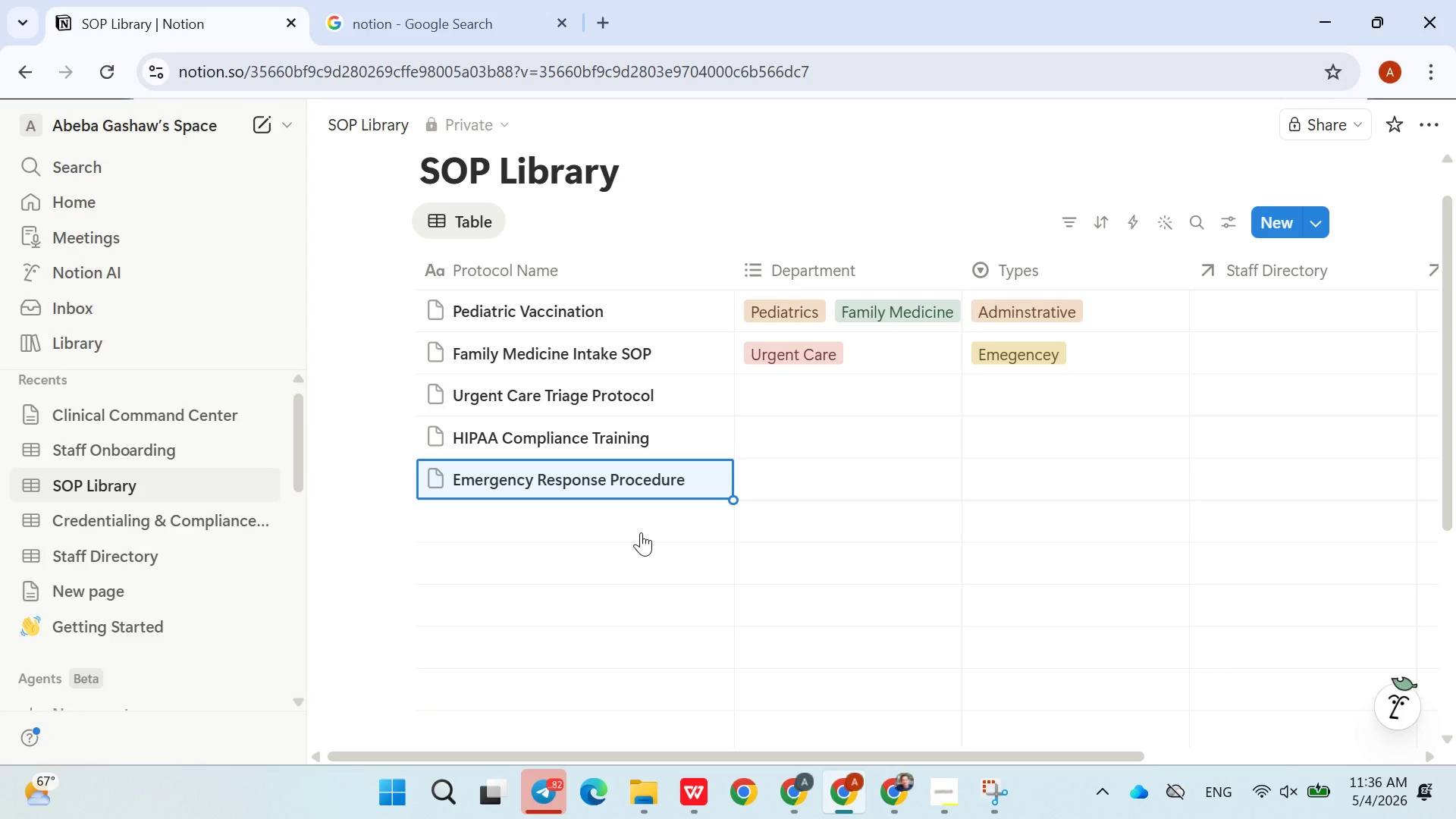 
left_click([594, 518])
 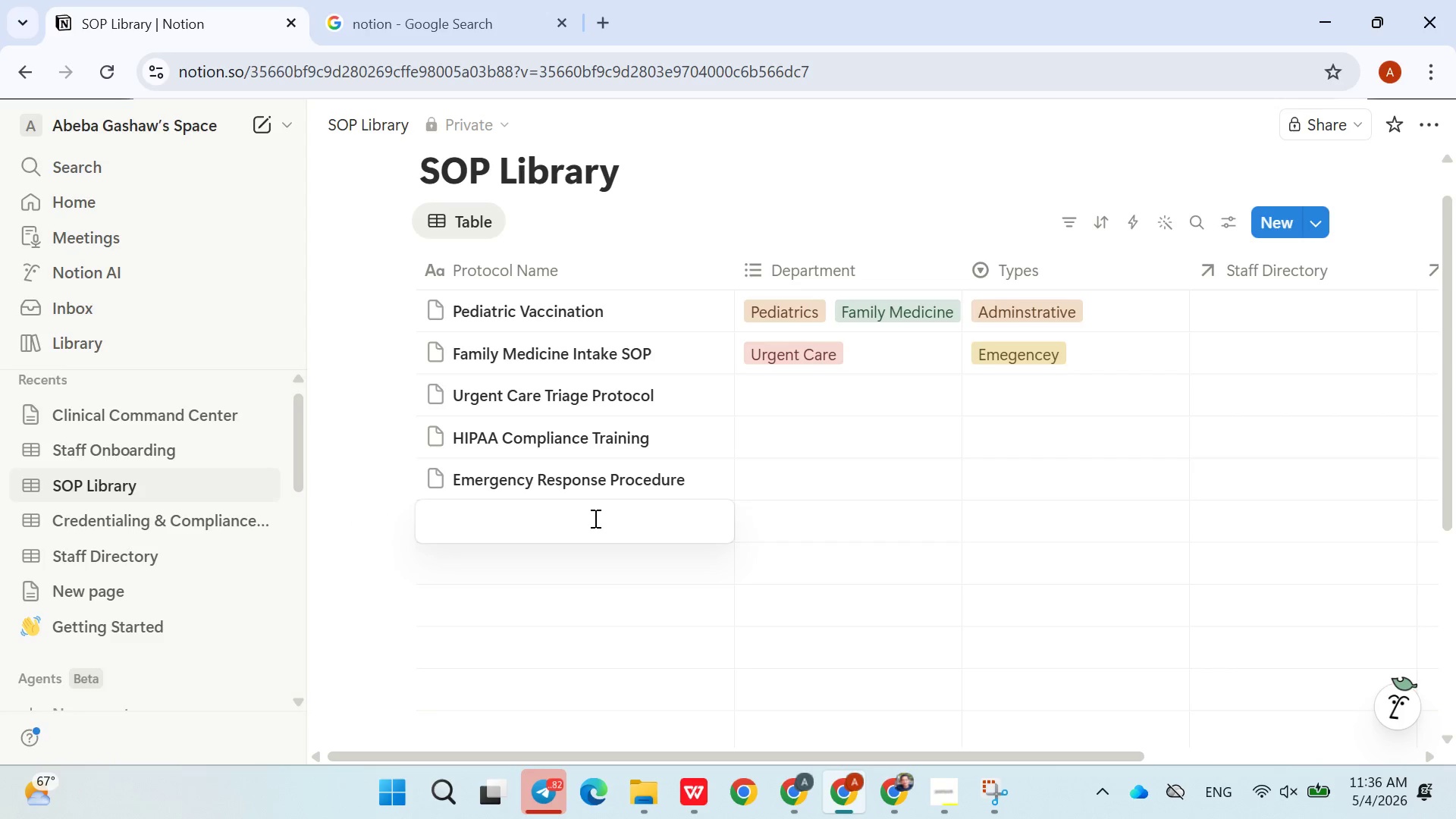 
type(Patient Disc)
 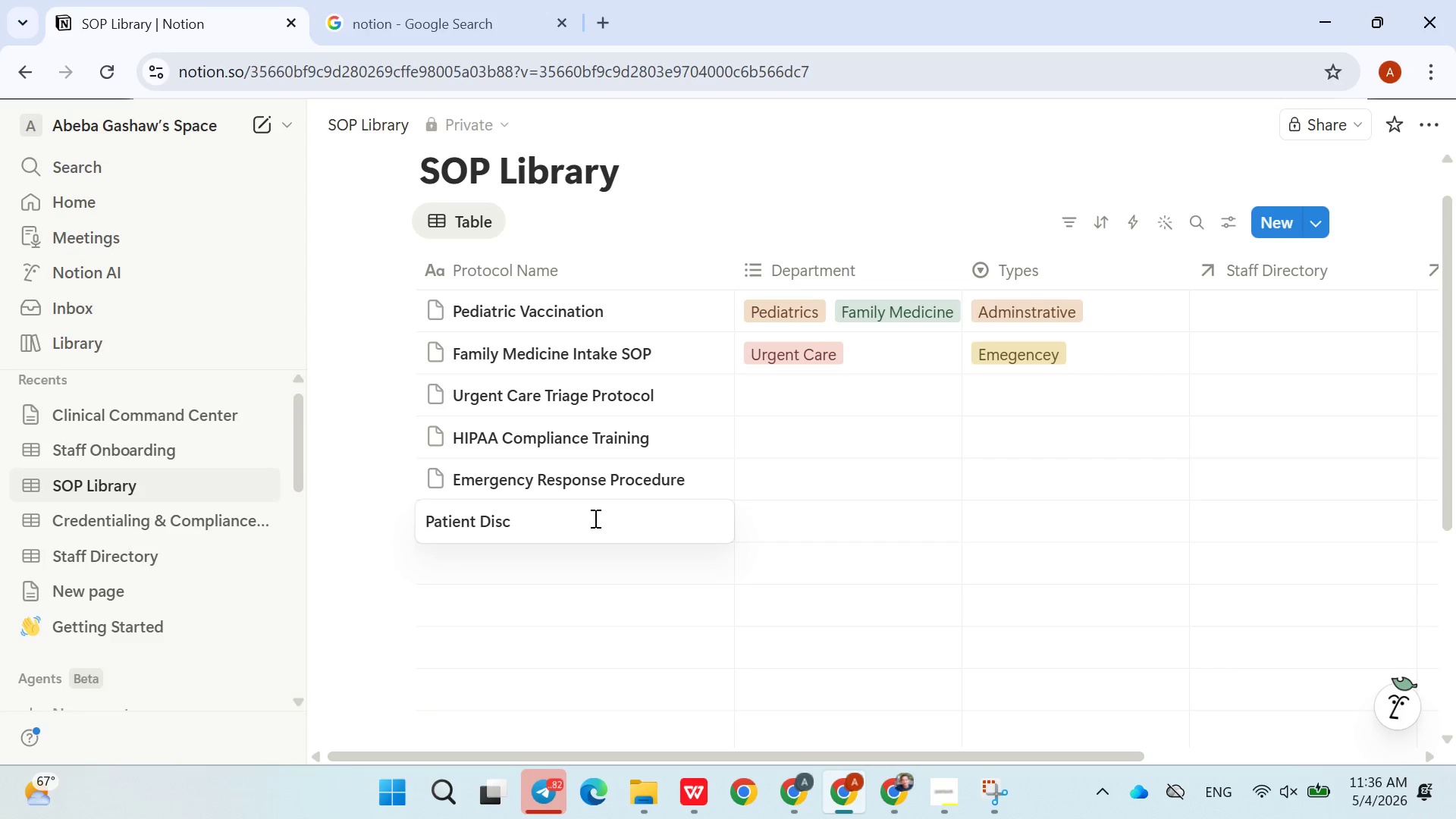 
type(harge SOP)
 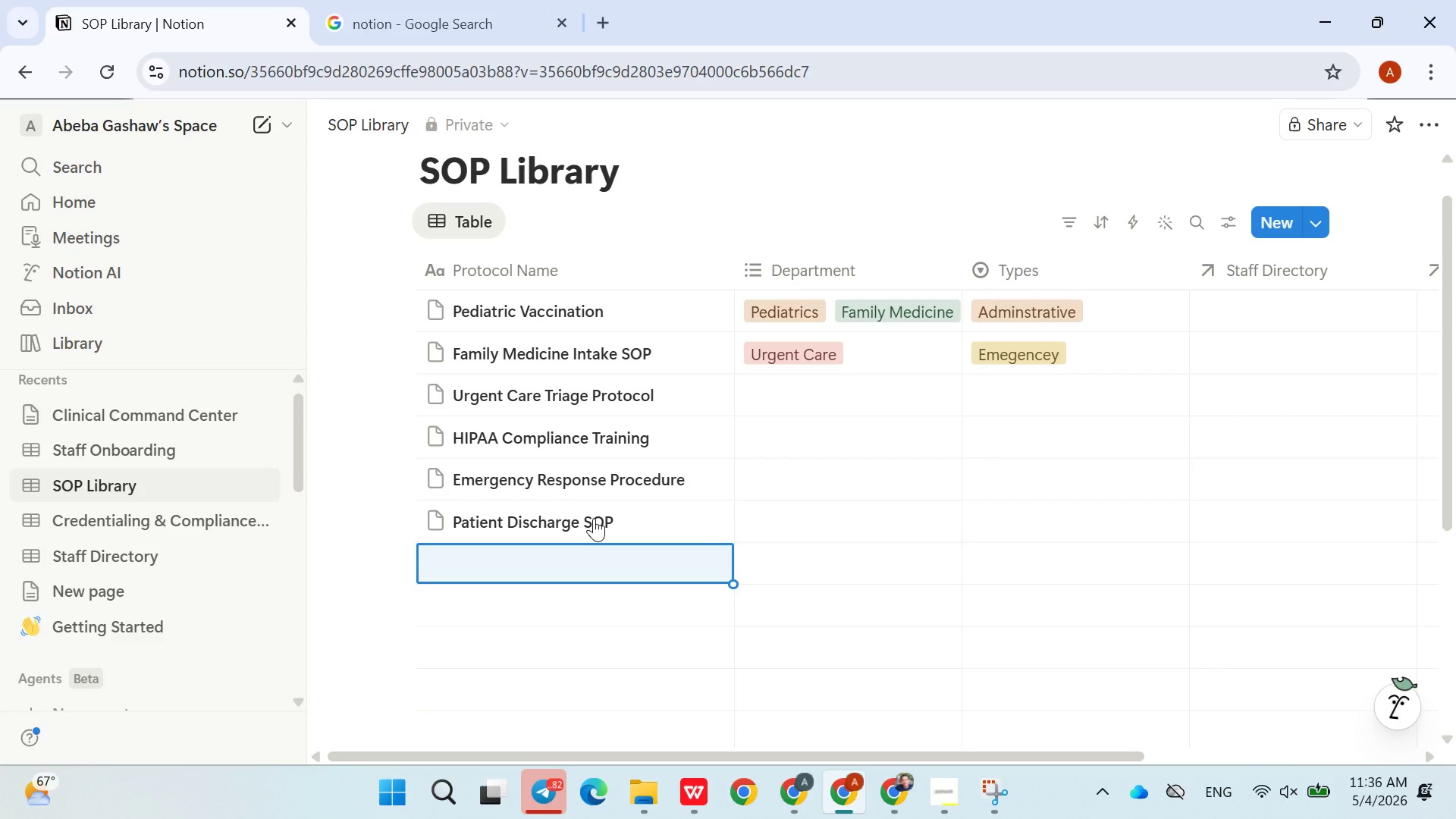 
 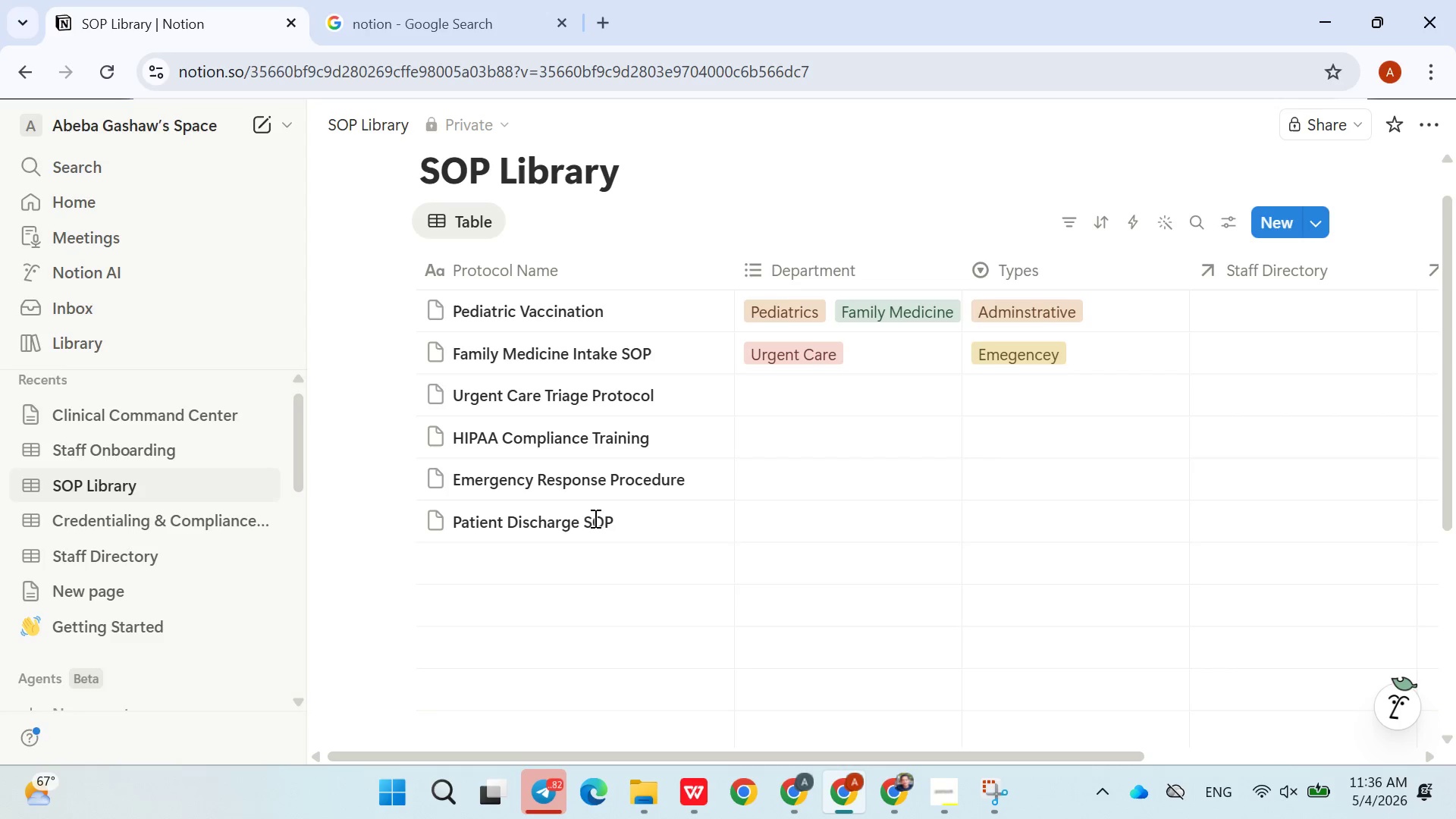 
key(Enter)
 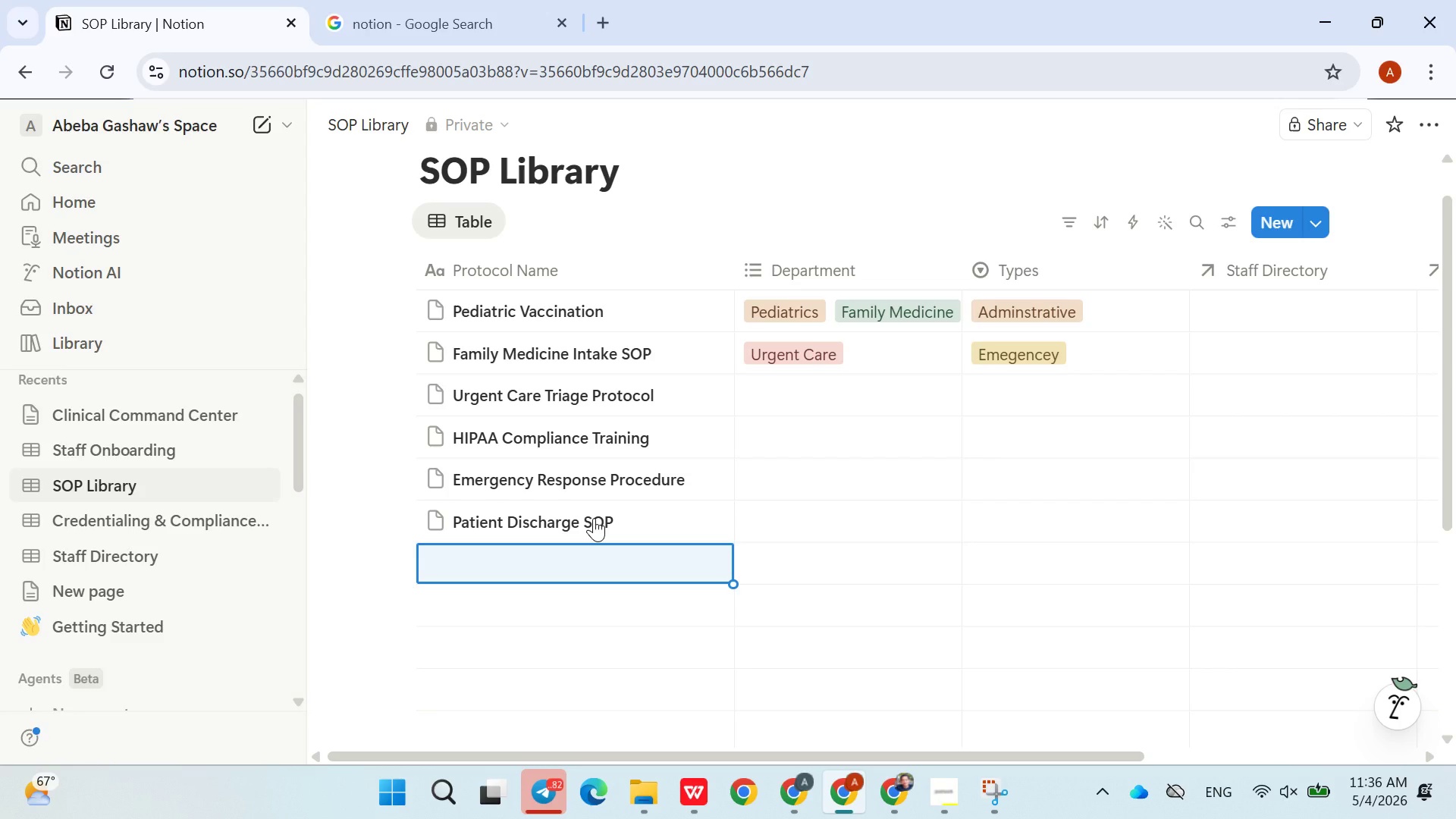 
type(Medication Handling Guidlines)
 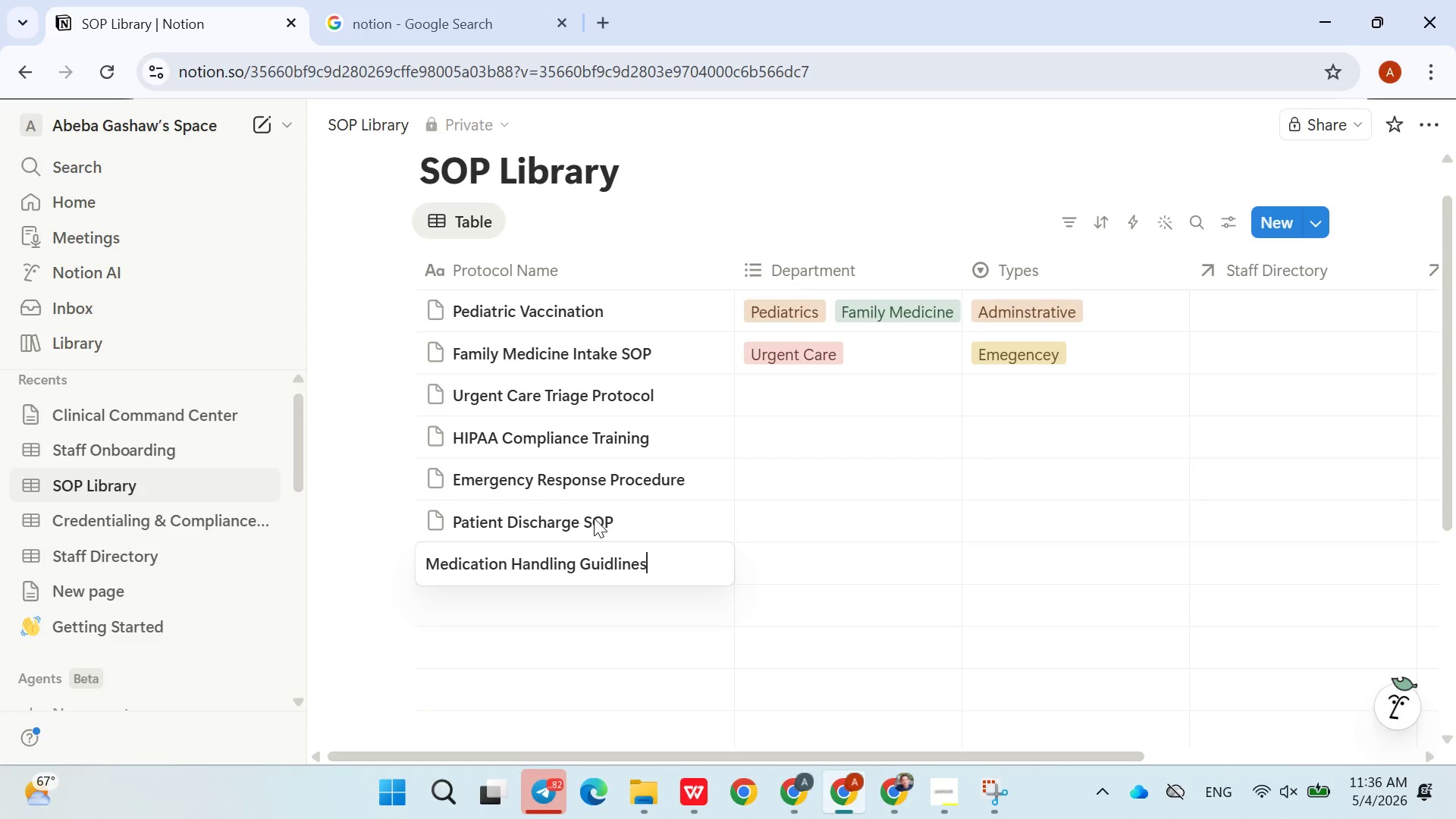 
key(Enter)
 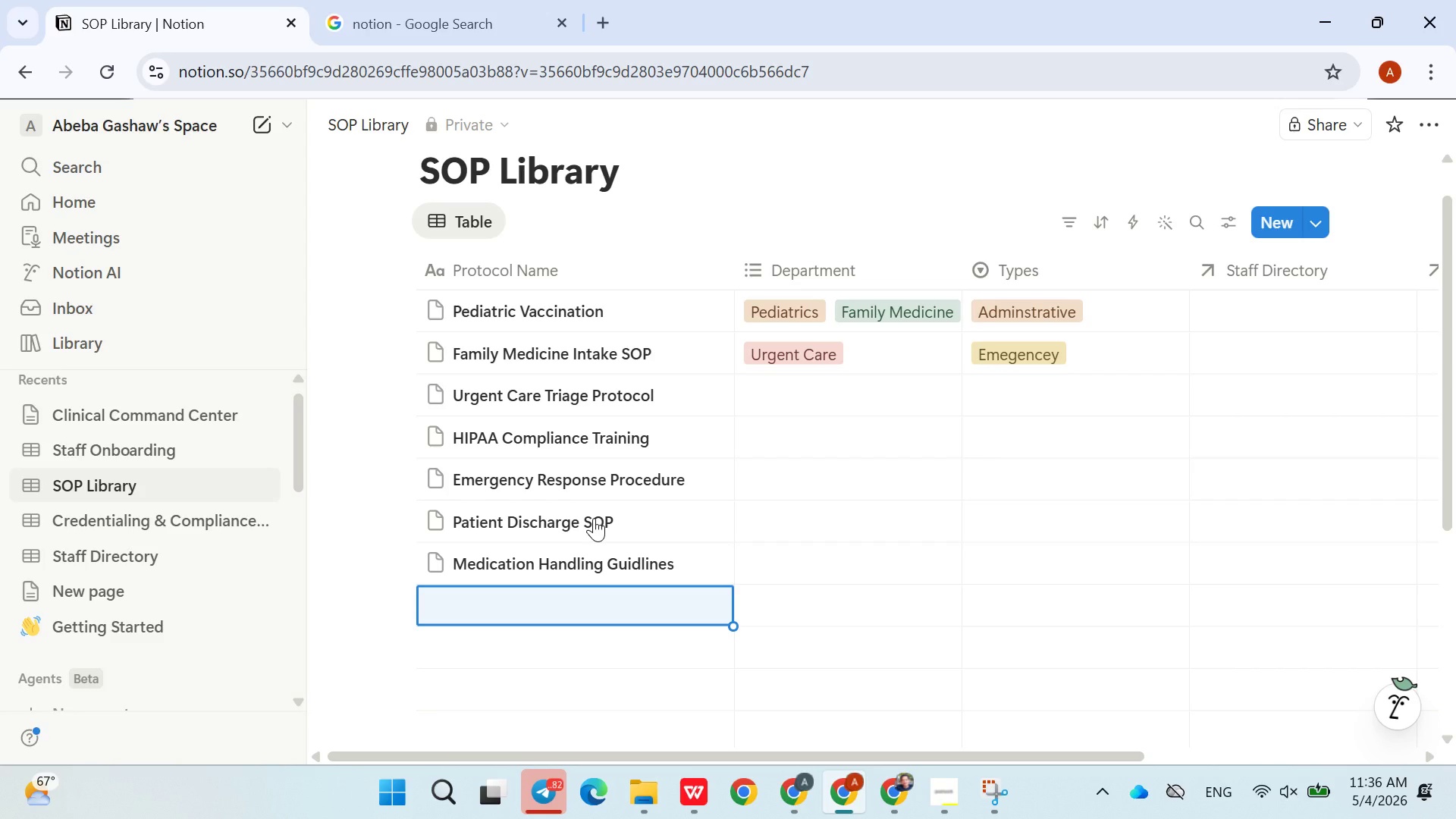 
type(Infection Control )
 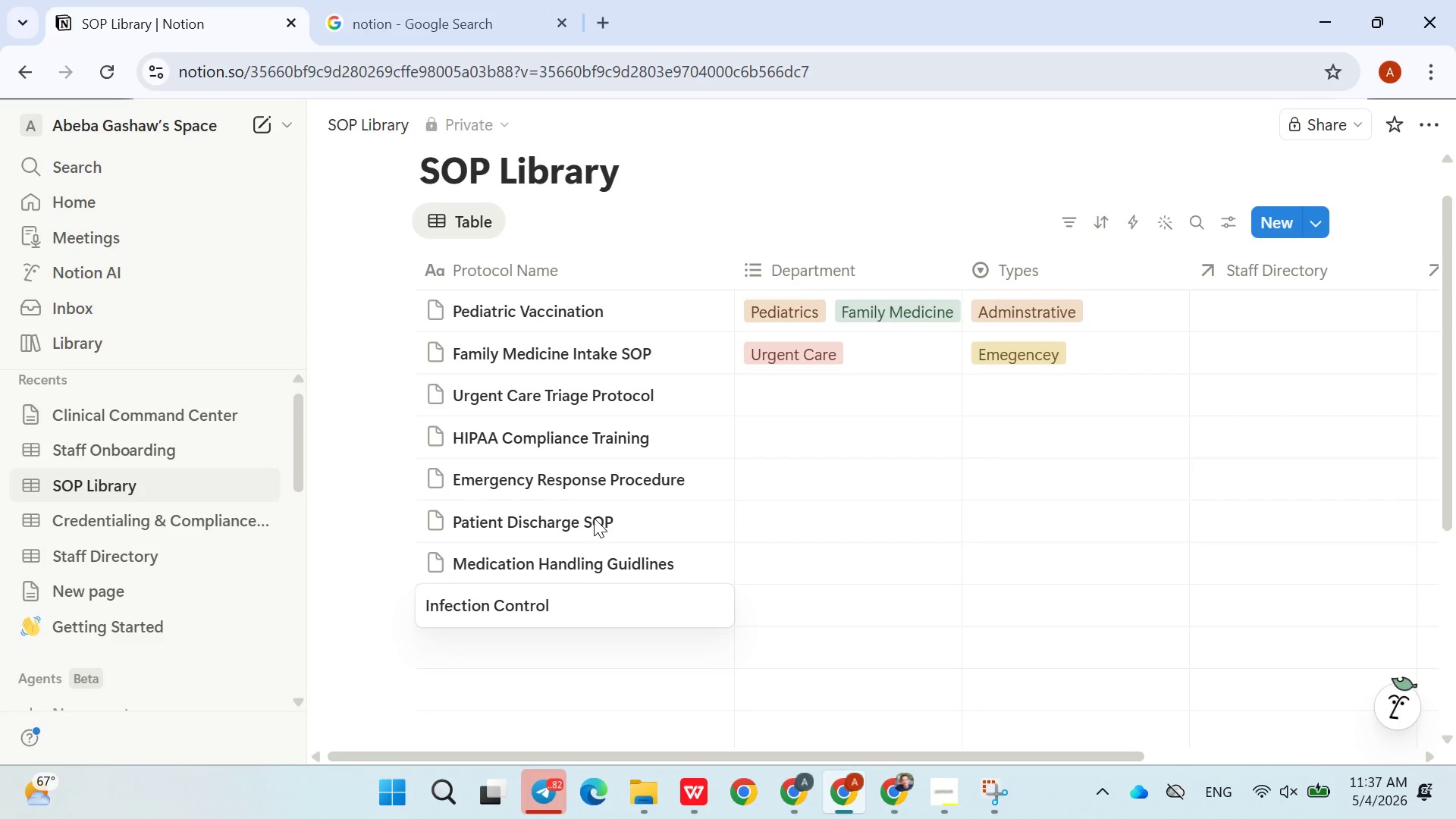 
type(SOP)
 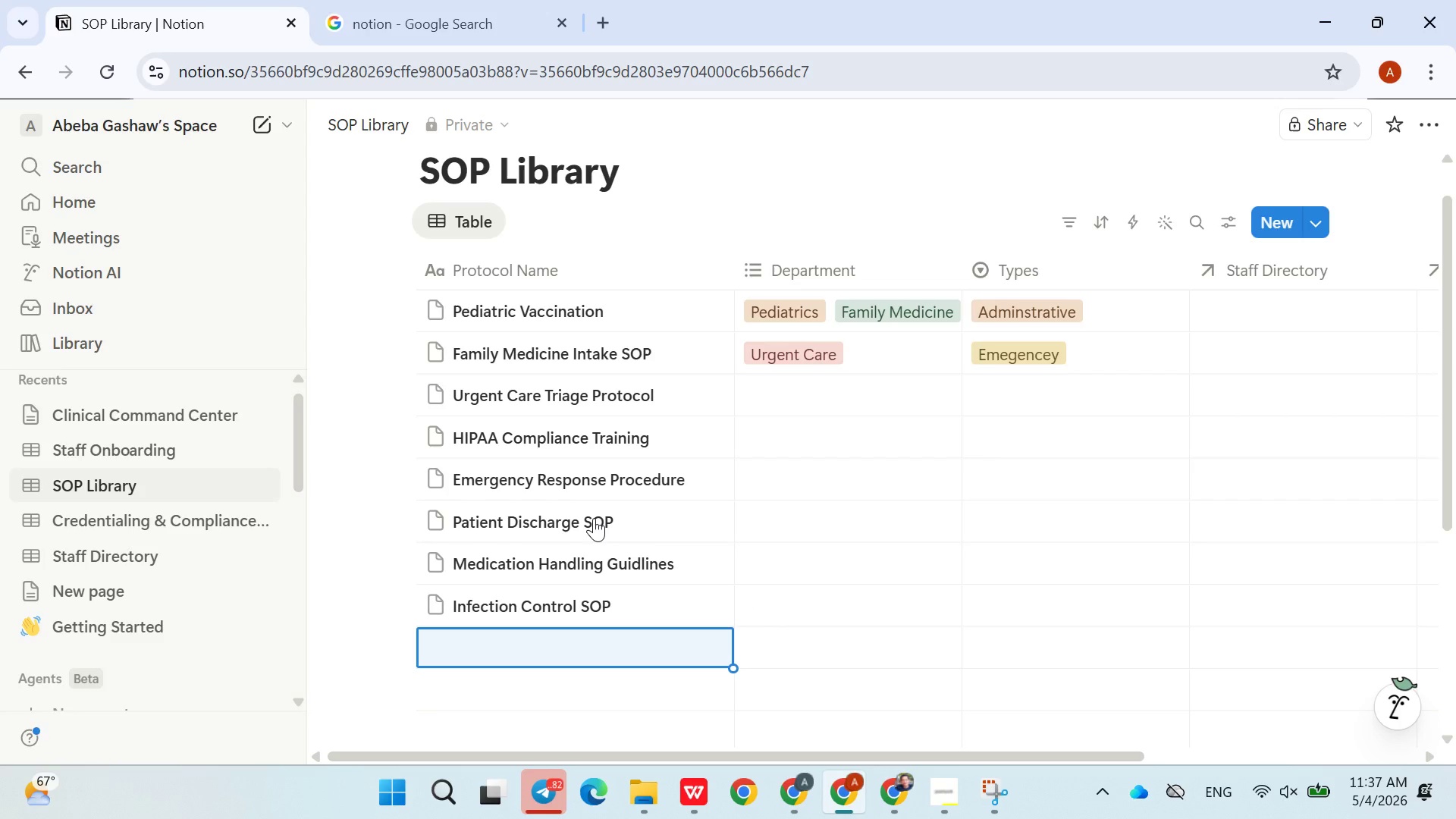 
key(Enter)
 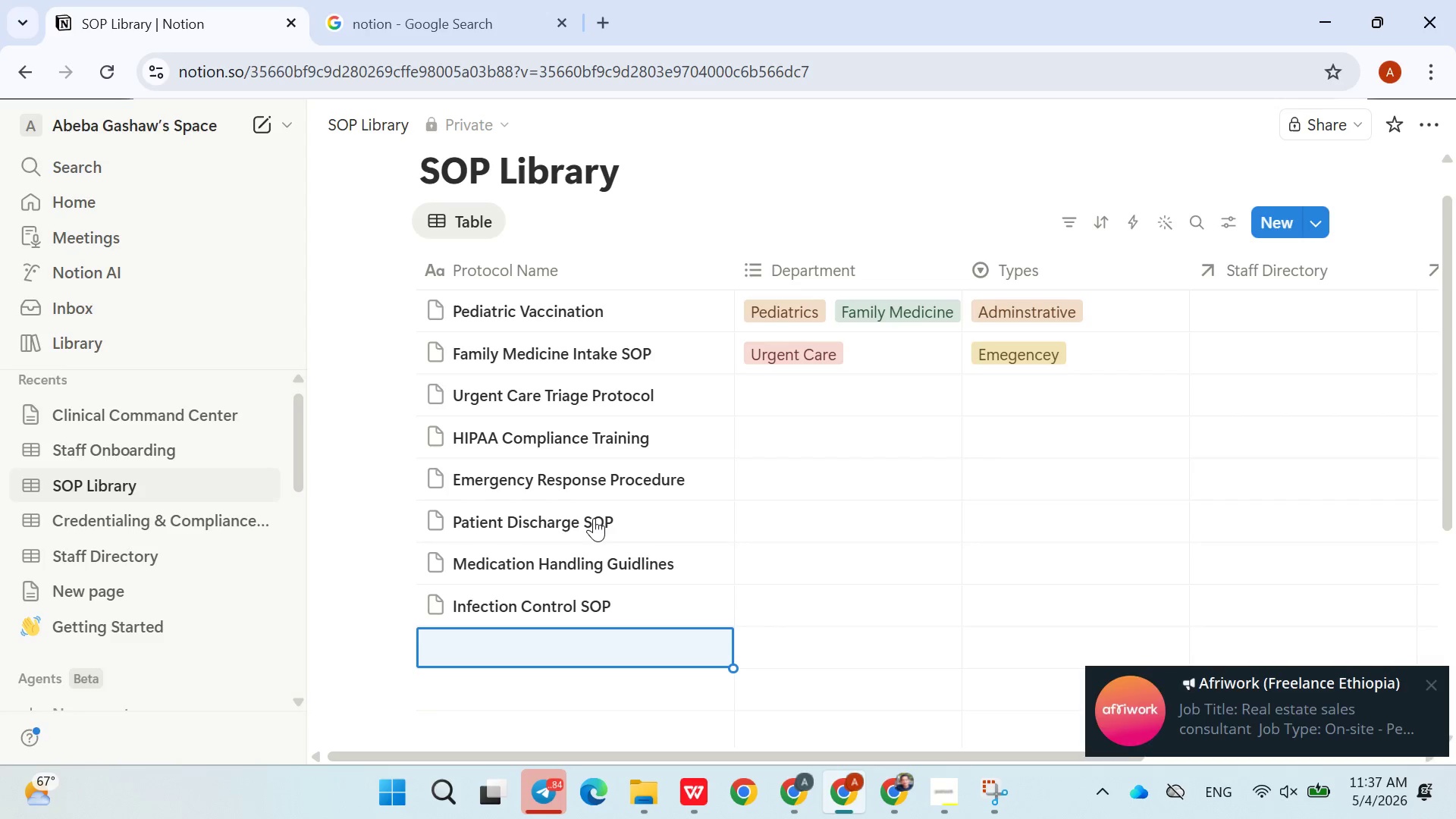 
wait(7.97)
 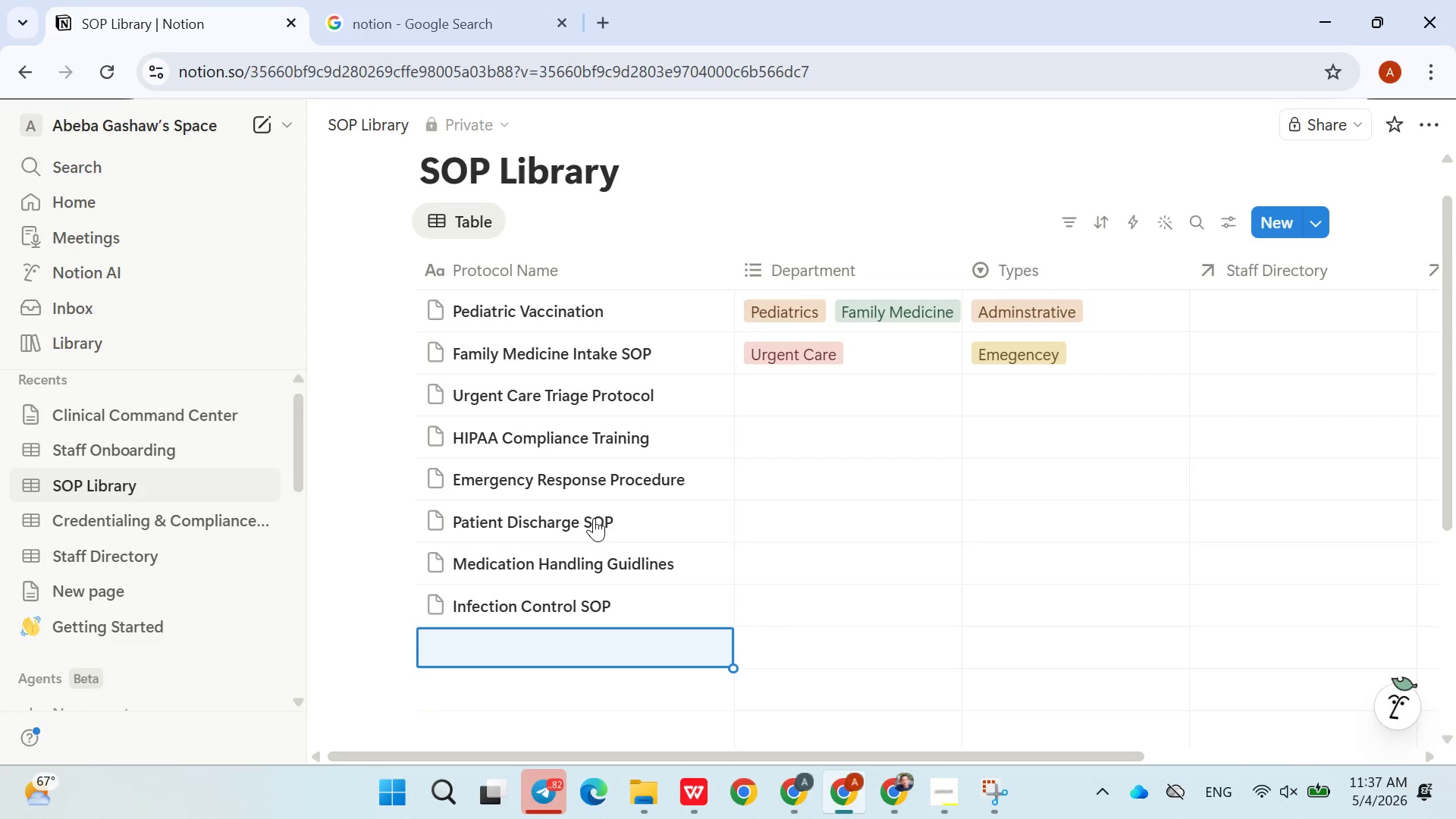 
left_click([1116, 527])
 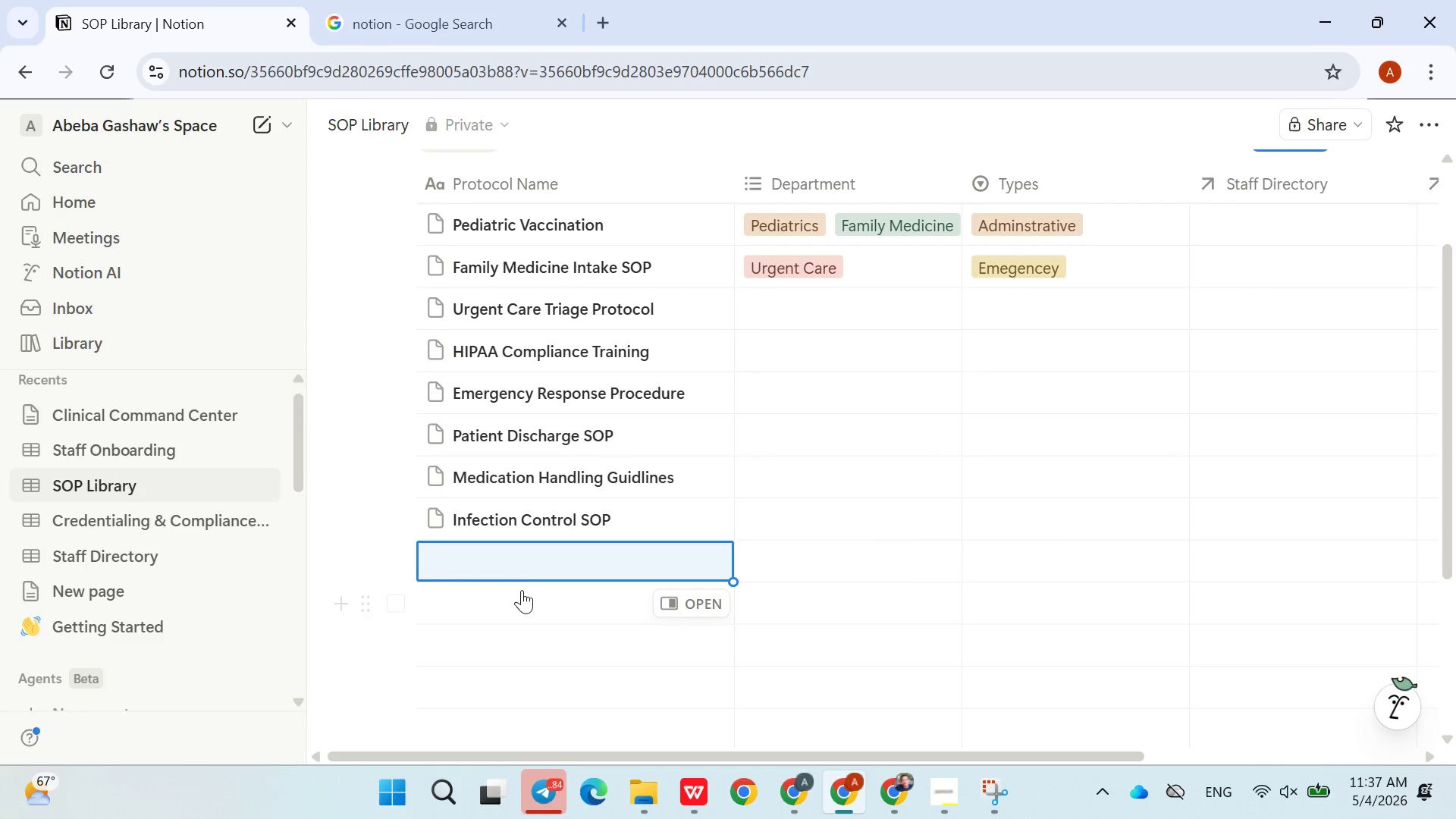 
left_click([522, 560])
 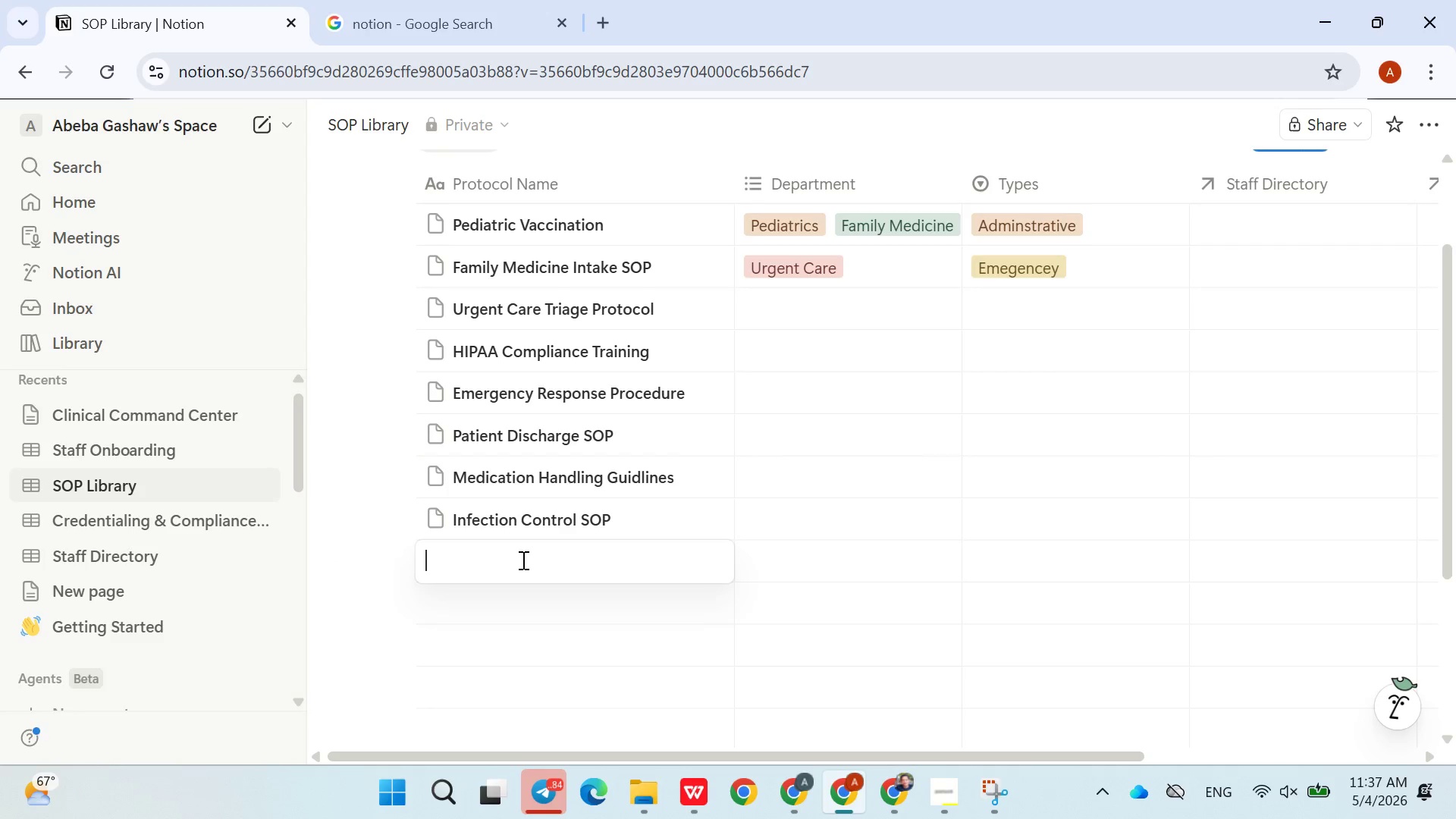 
type(Front Desk Patient Check-in)
 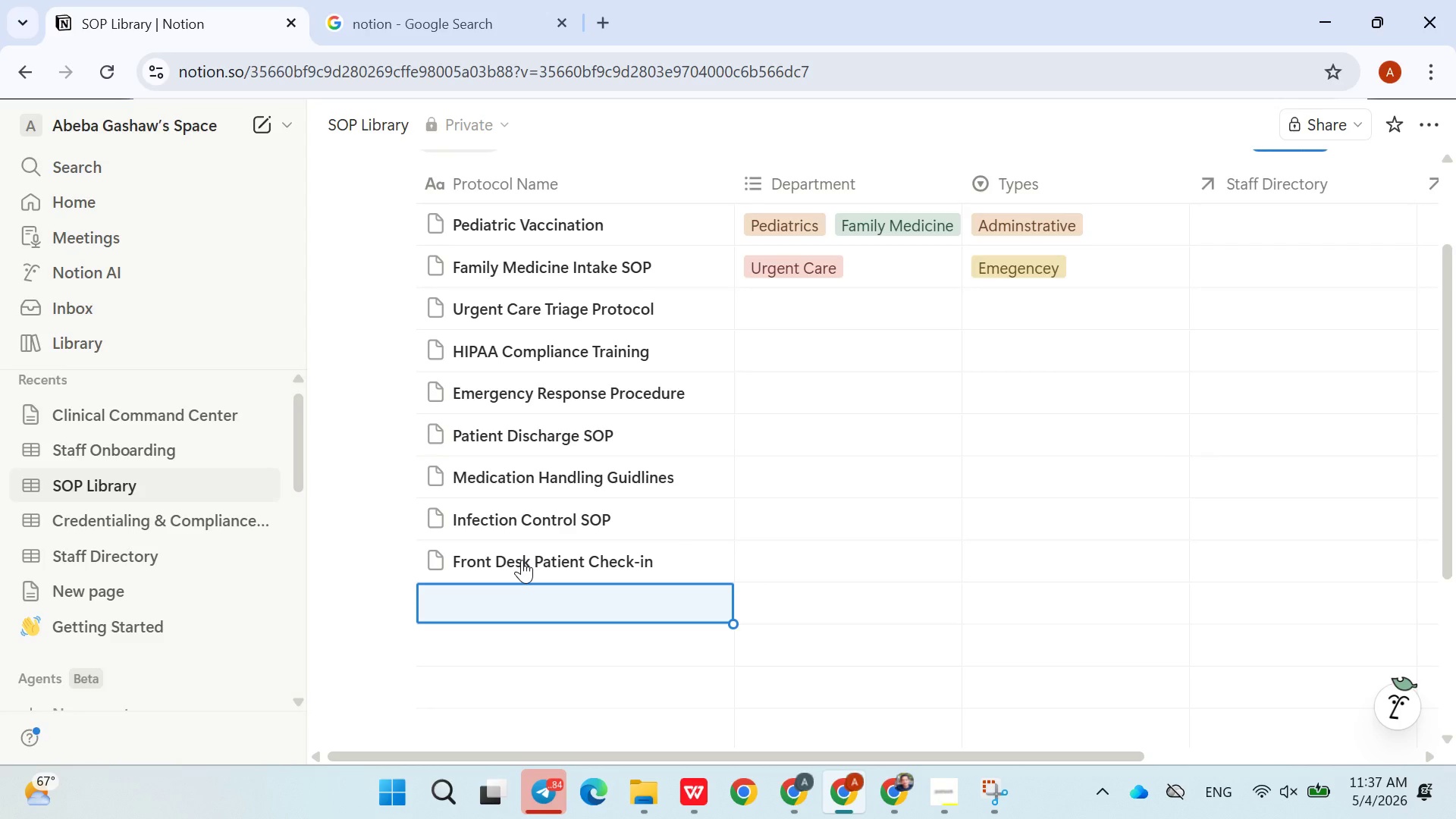 
 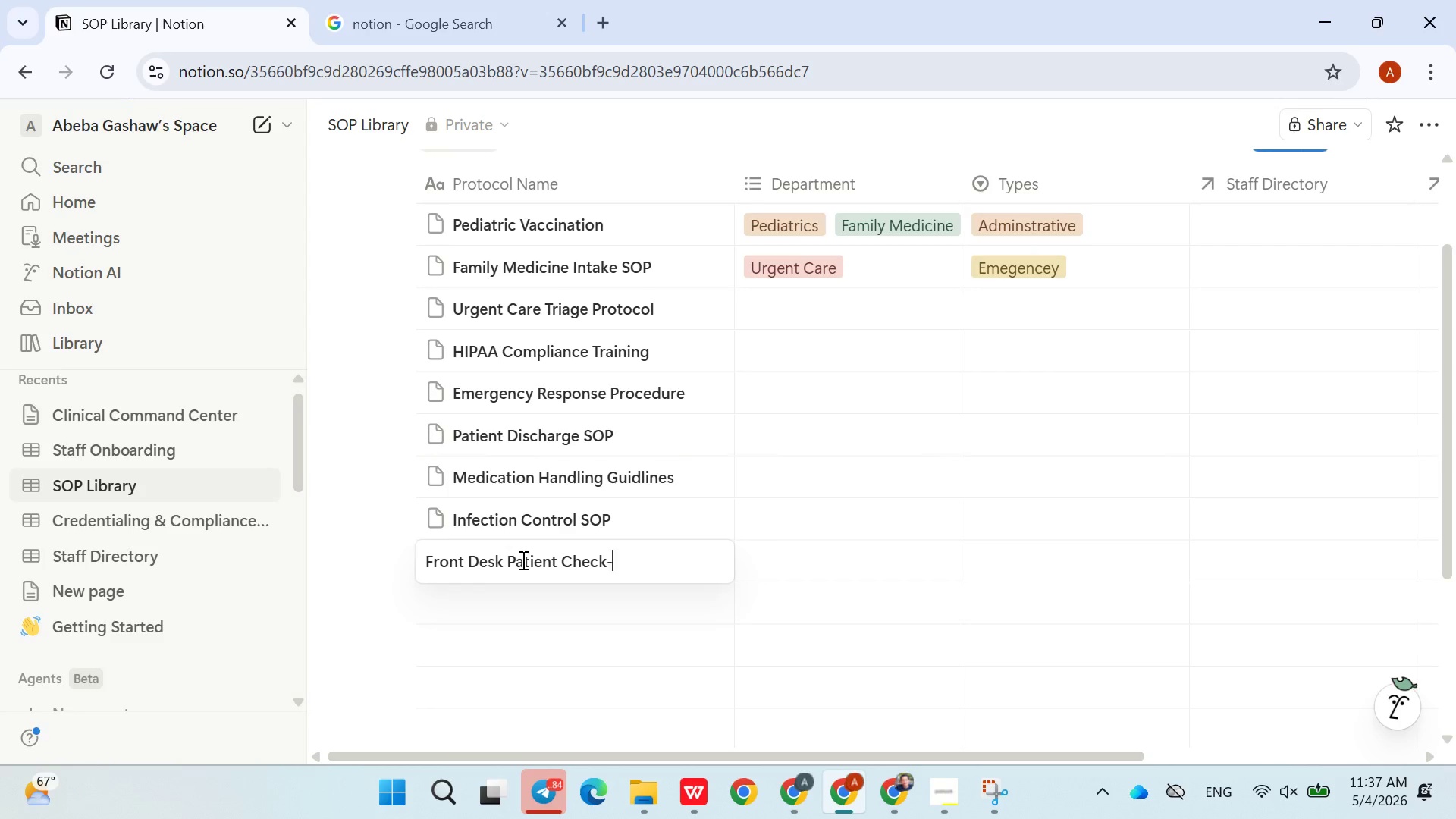 
key(Enter)
 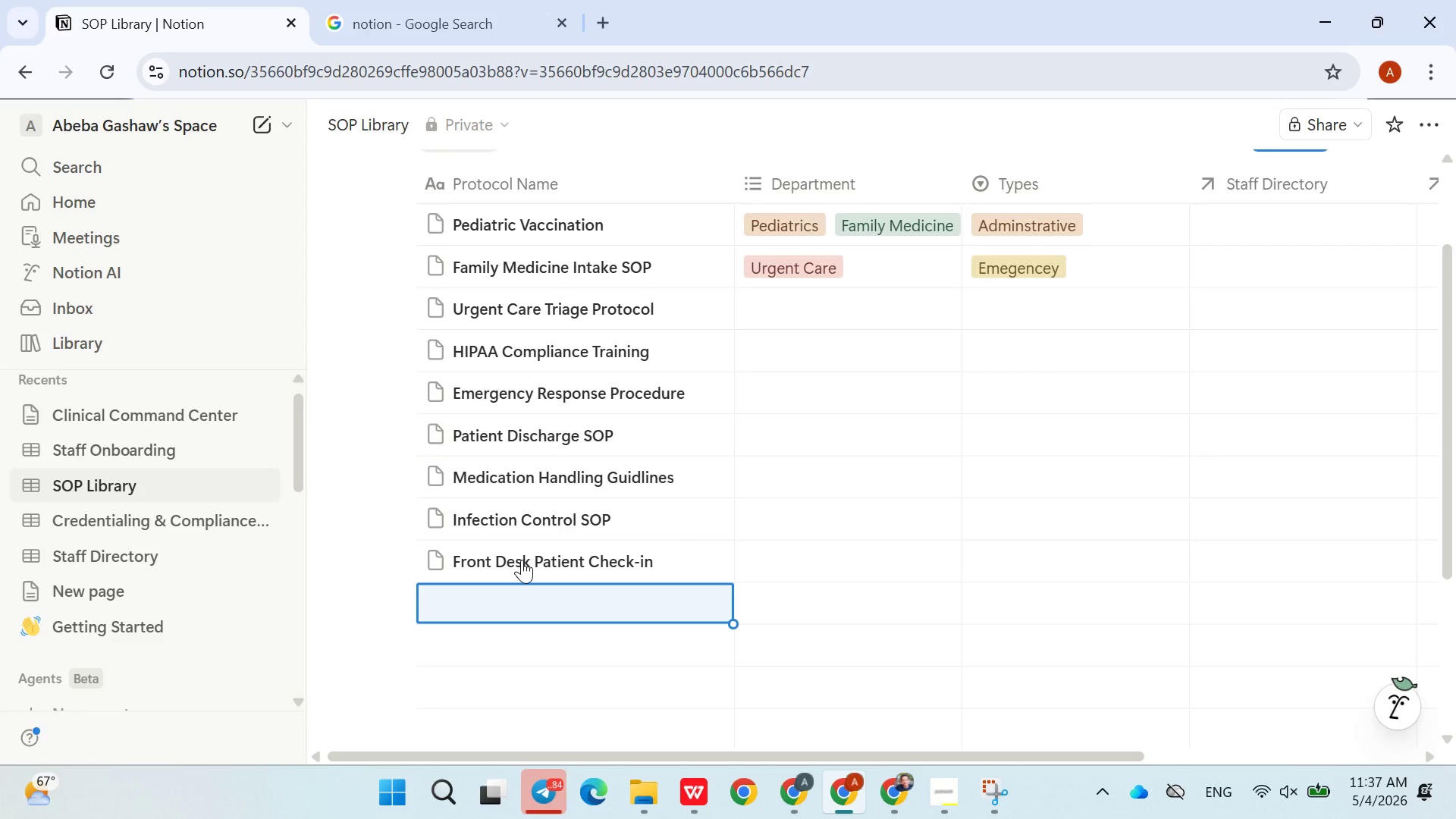 
type(Insurance Verifi)
 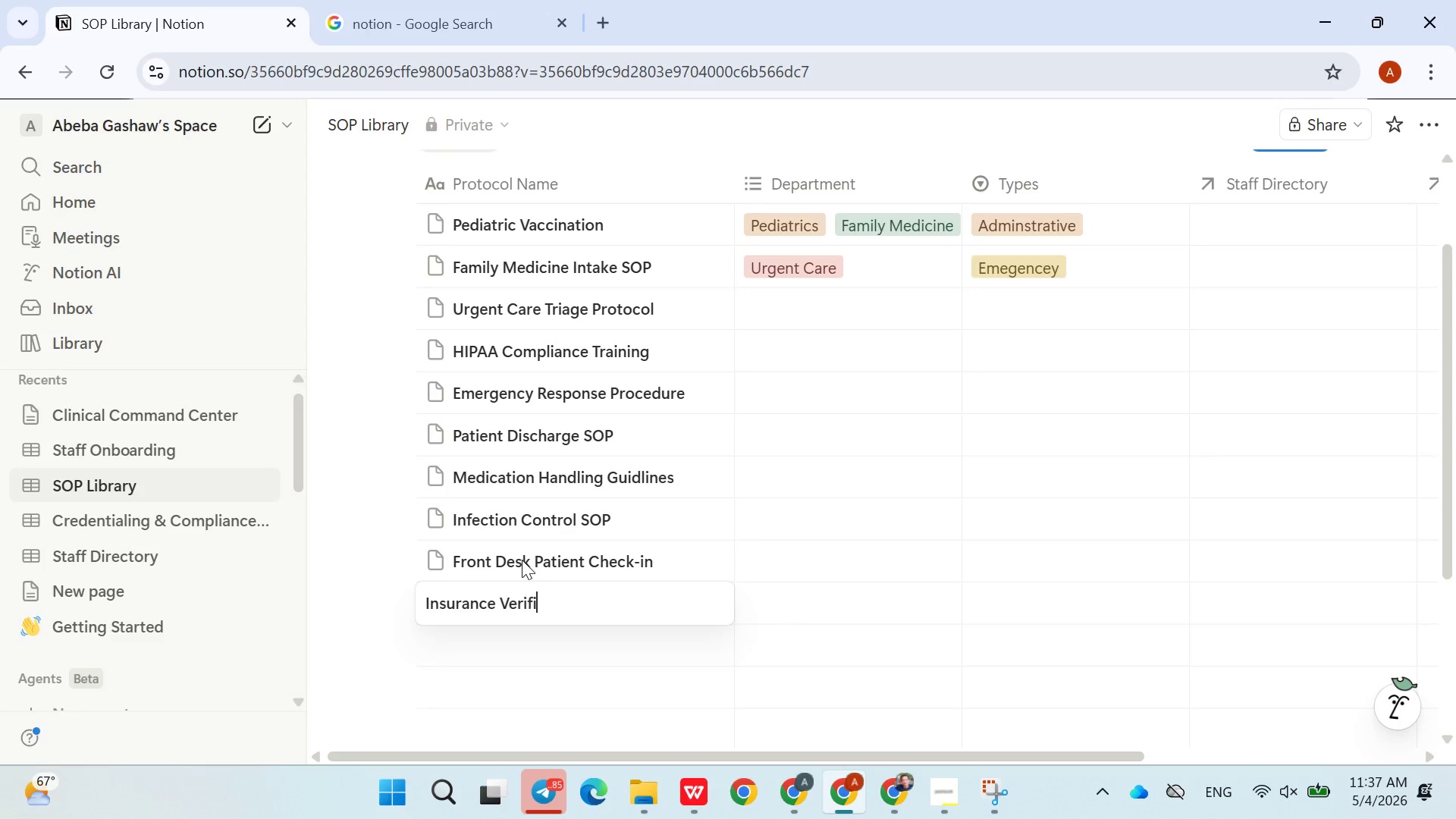 
wait(5.7)
 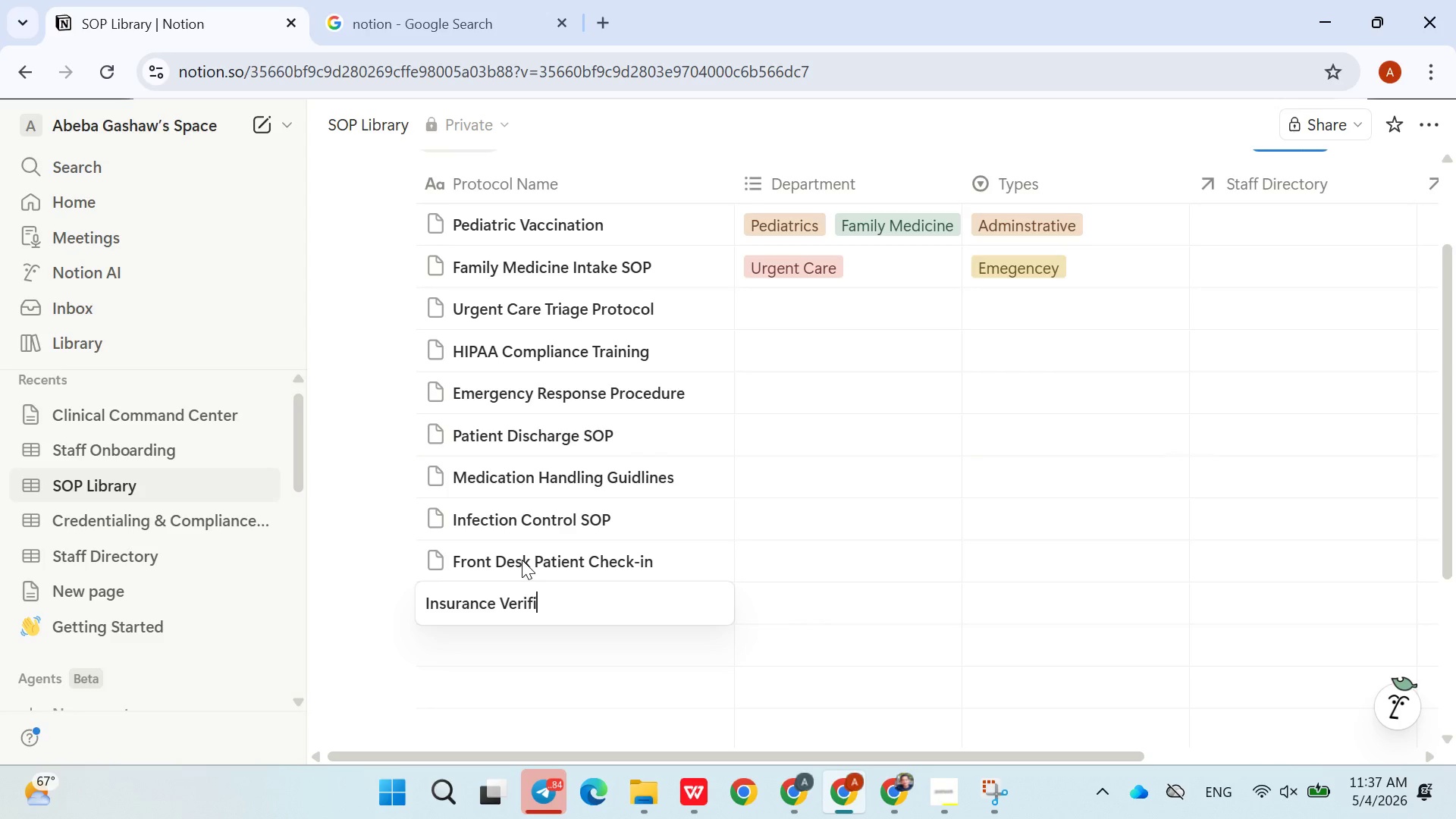 
type(cation SOP)
 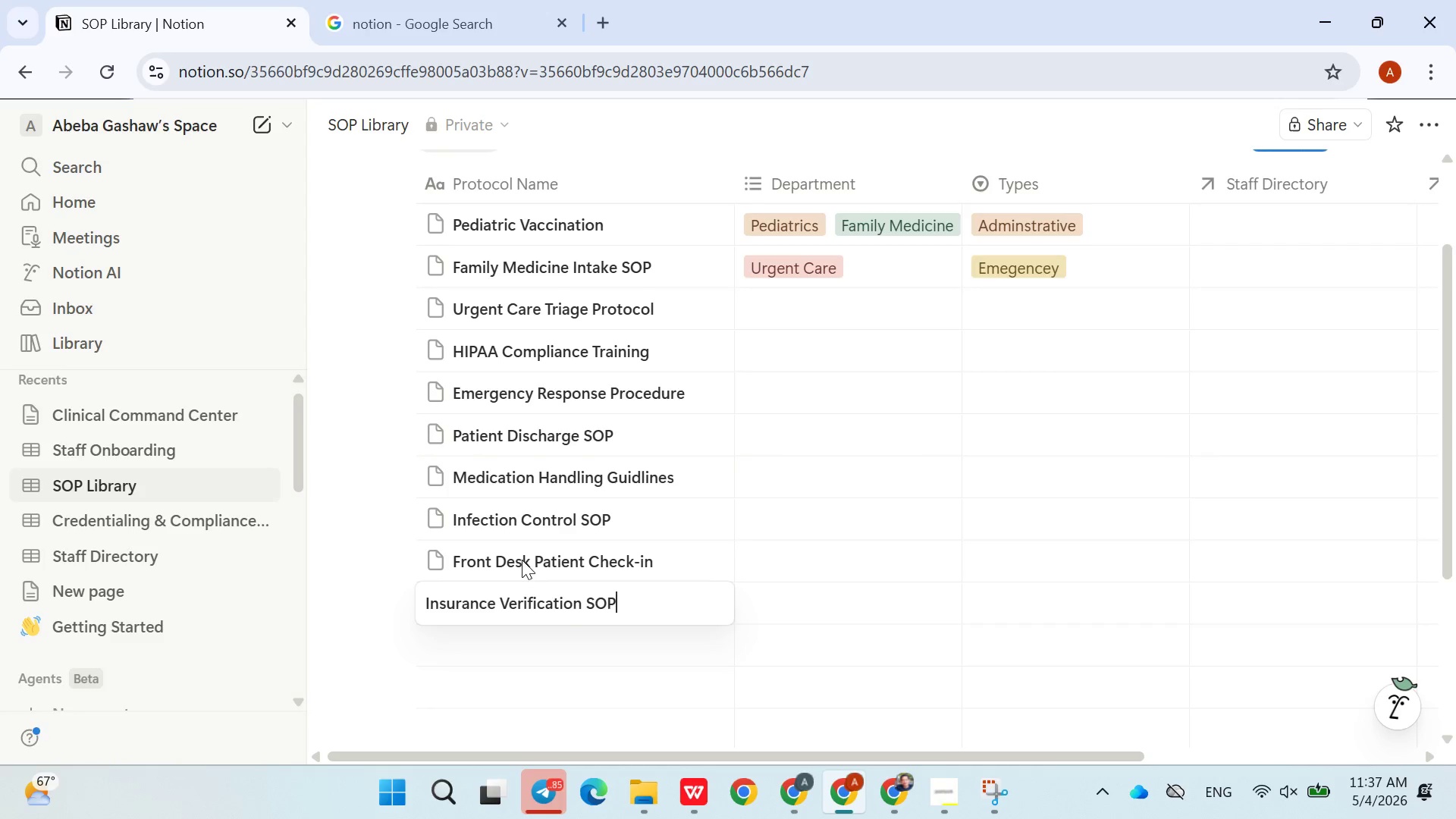 
left_click([426, 665])
 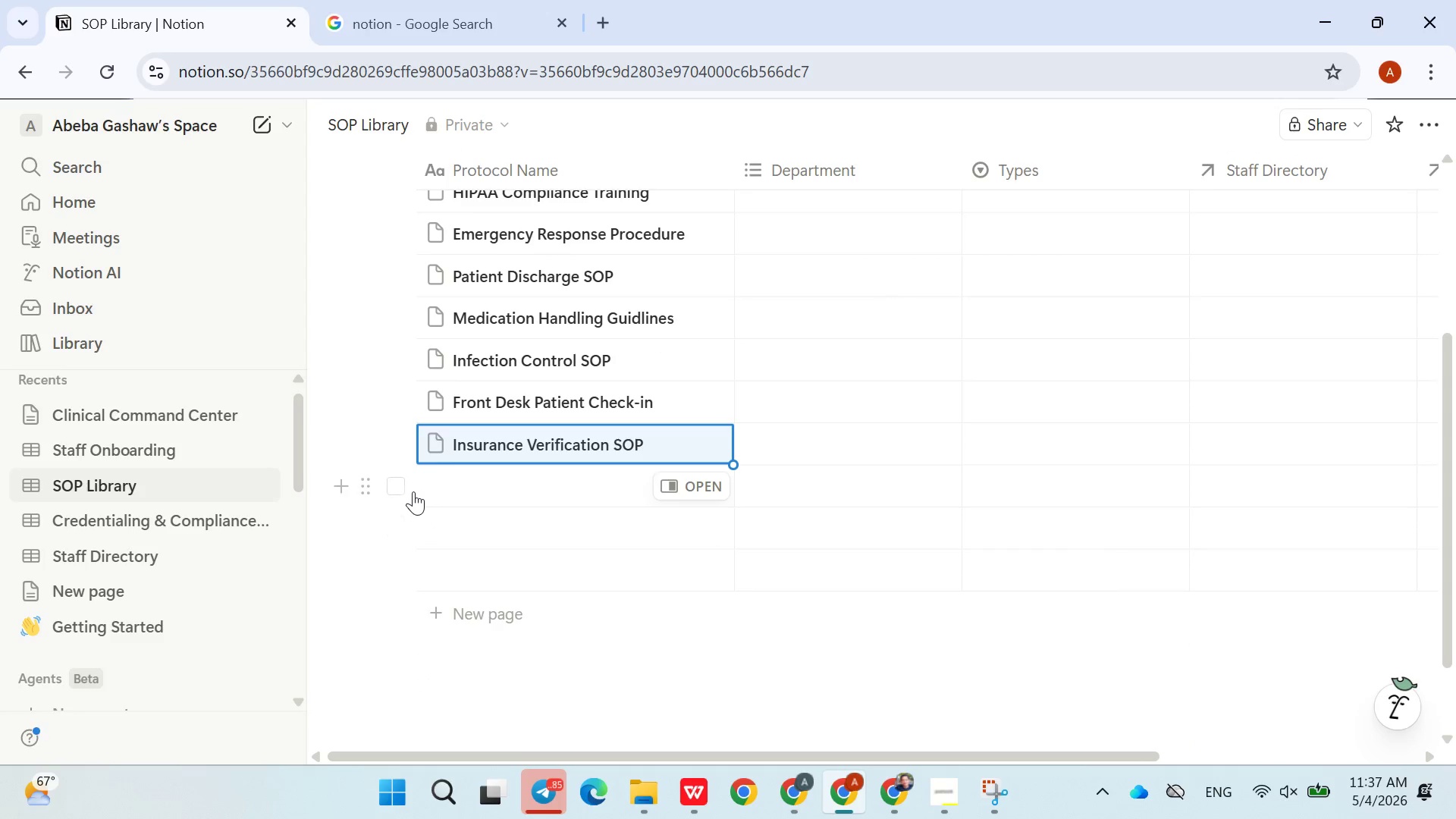 
left_click([394, 491])
 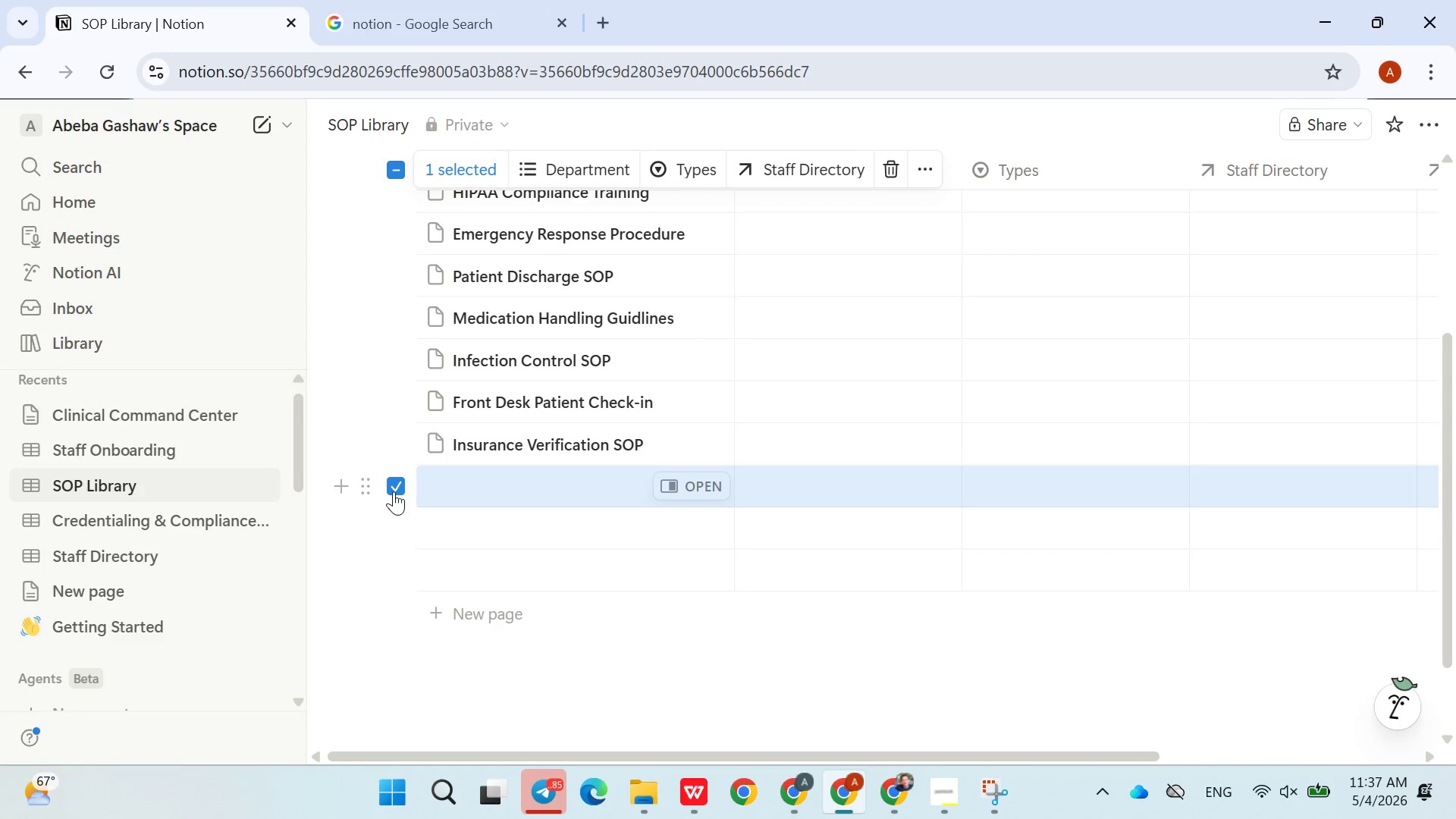 
hold_key(key=ShiftRight, duration=1.05)
 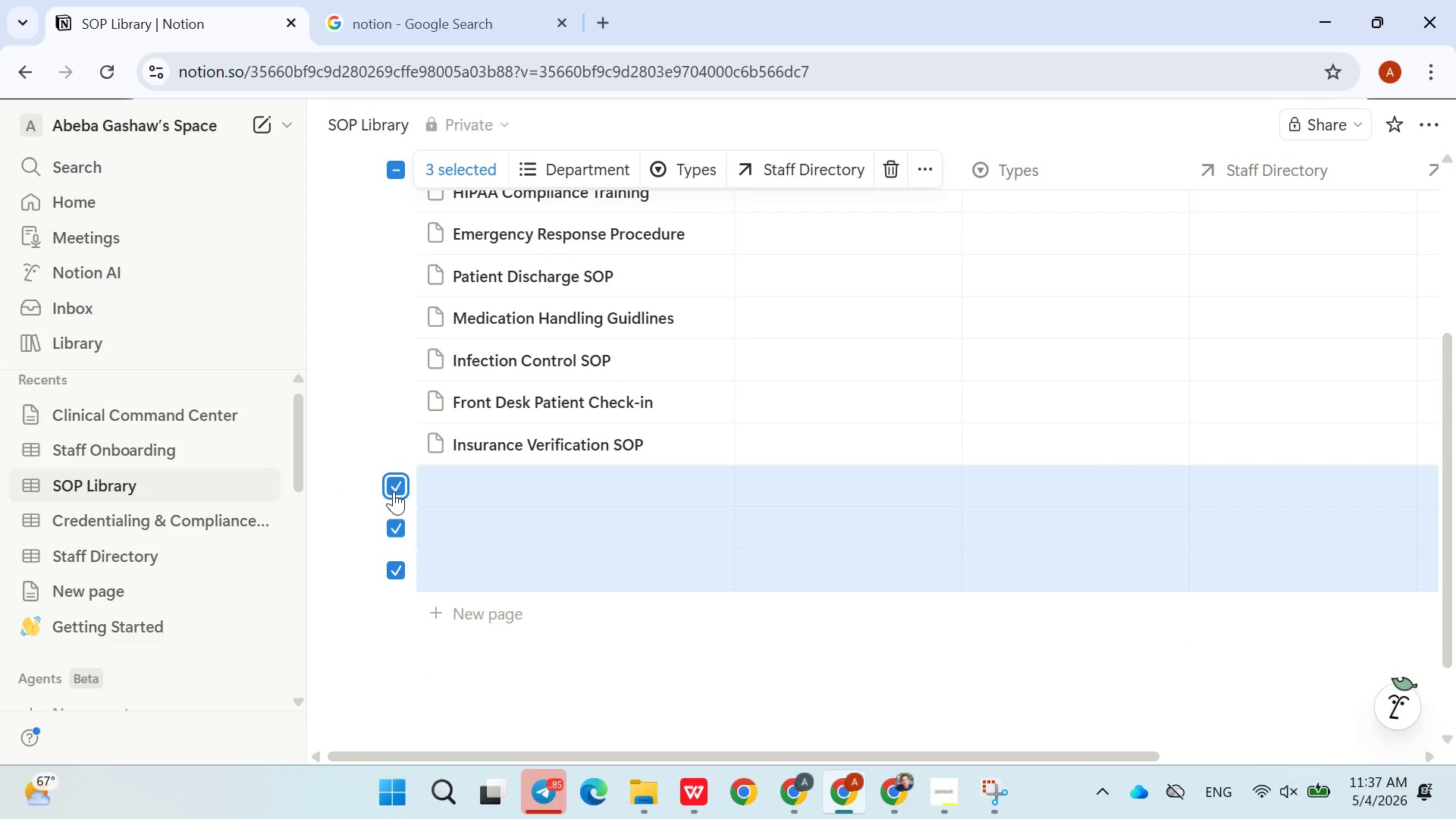 
hold_key(key=ArrowDown, duration=0.77)
 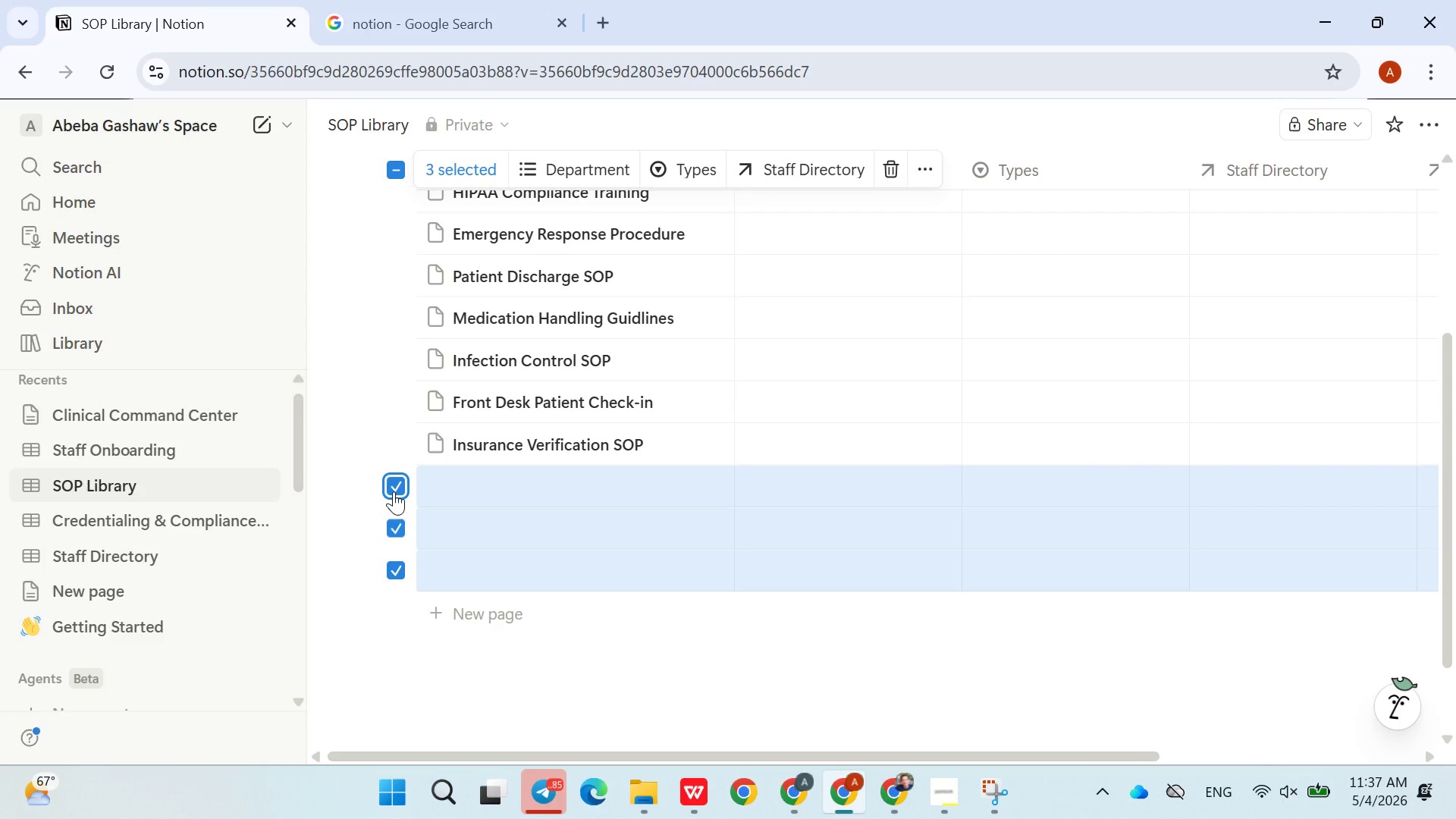 
key(Shift+Delete)
 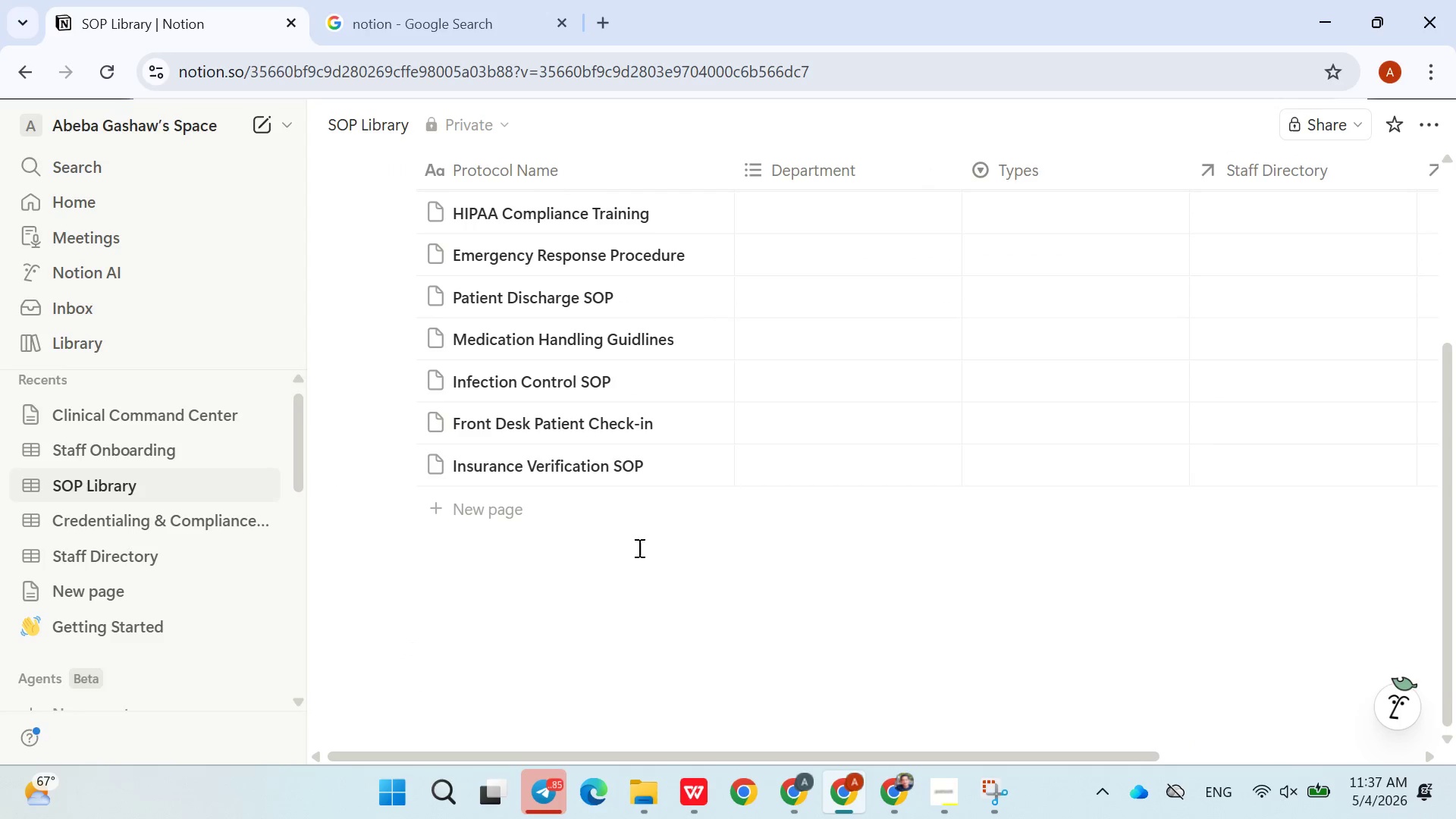 
left_click([645, 589])
 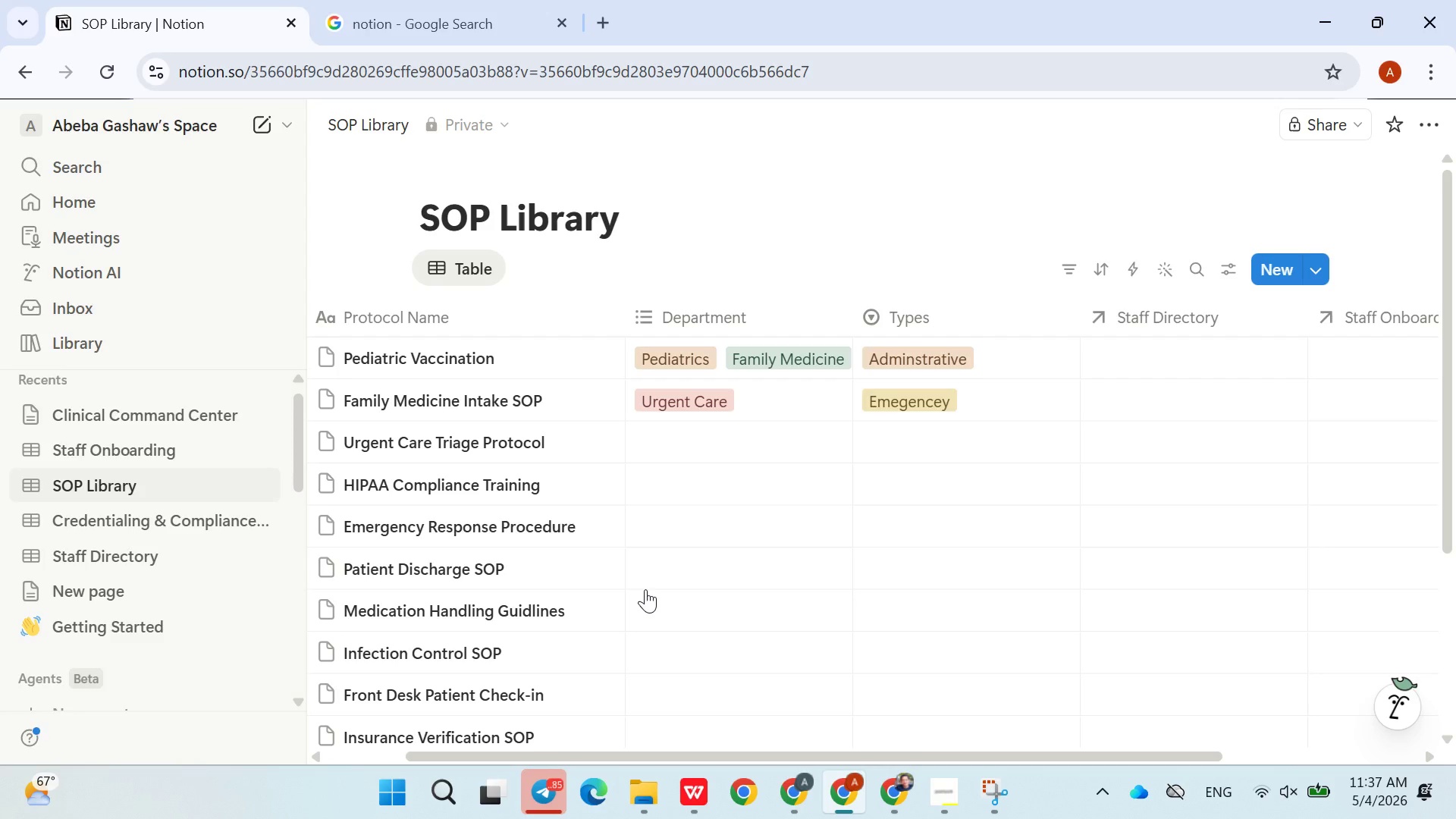 
wait(10.56)
 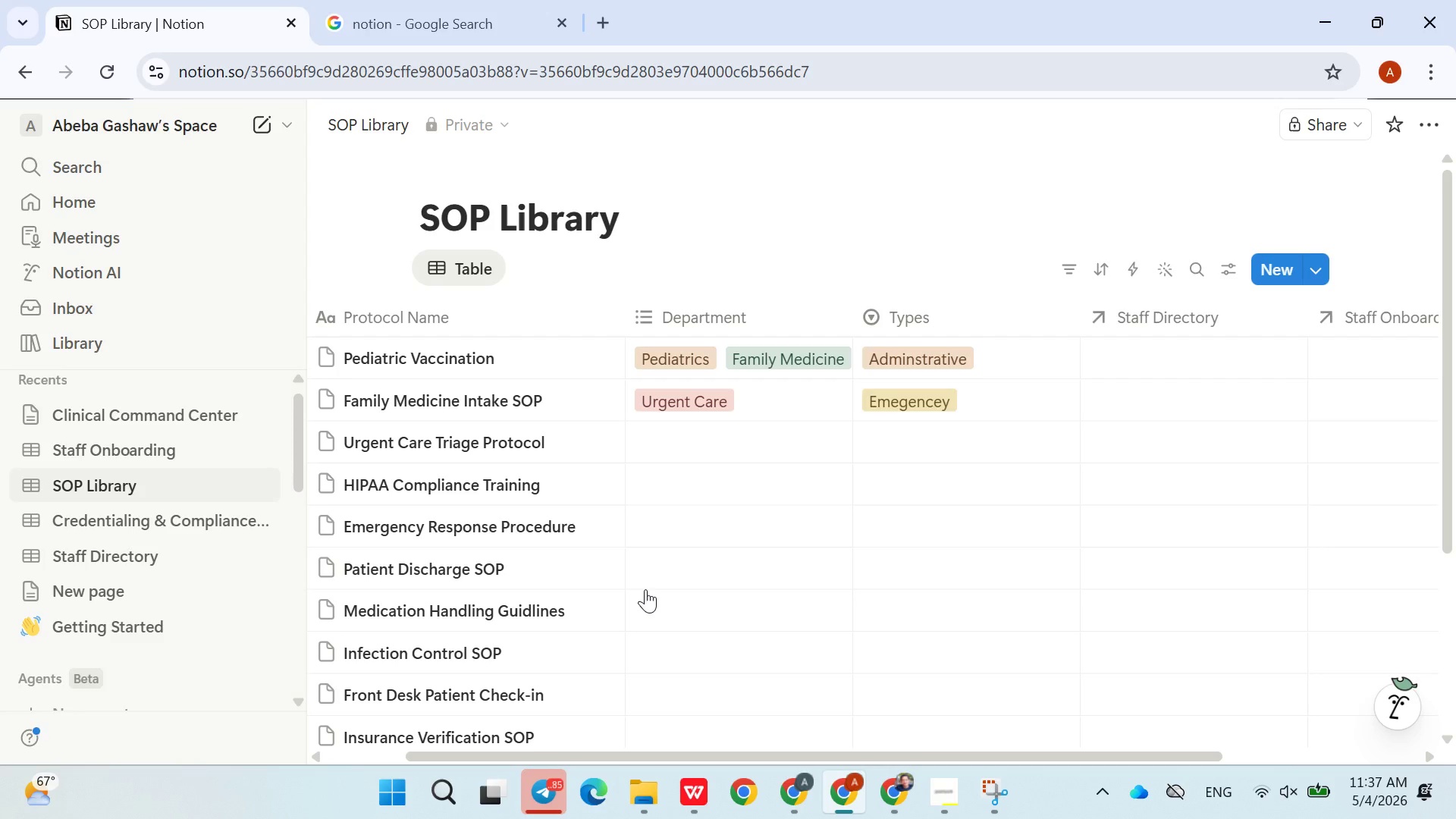 
left_click([737, 389])
 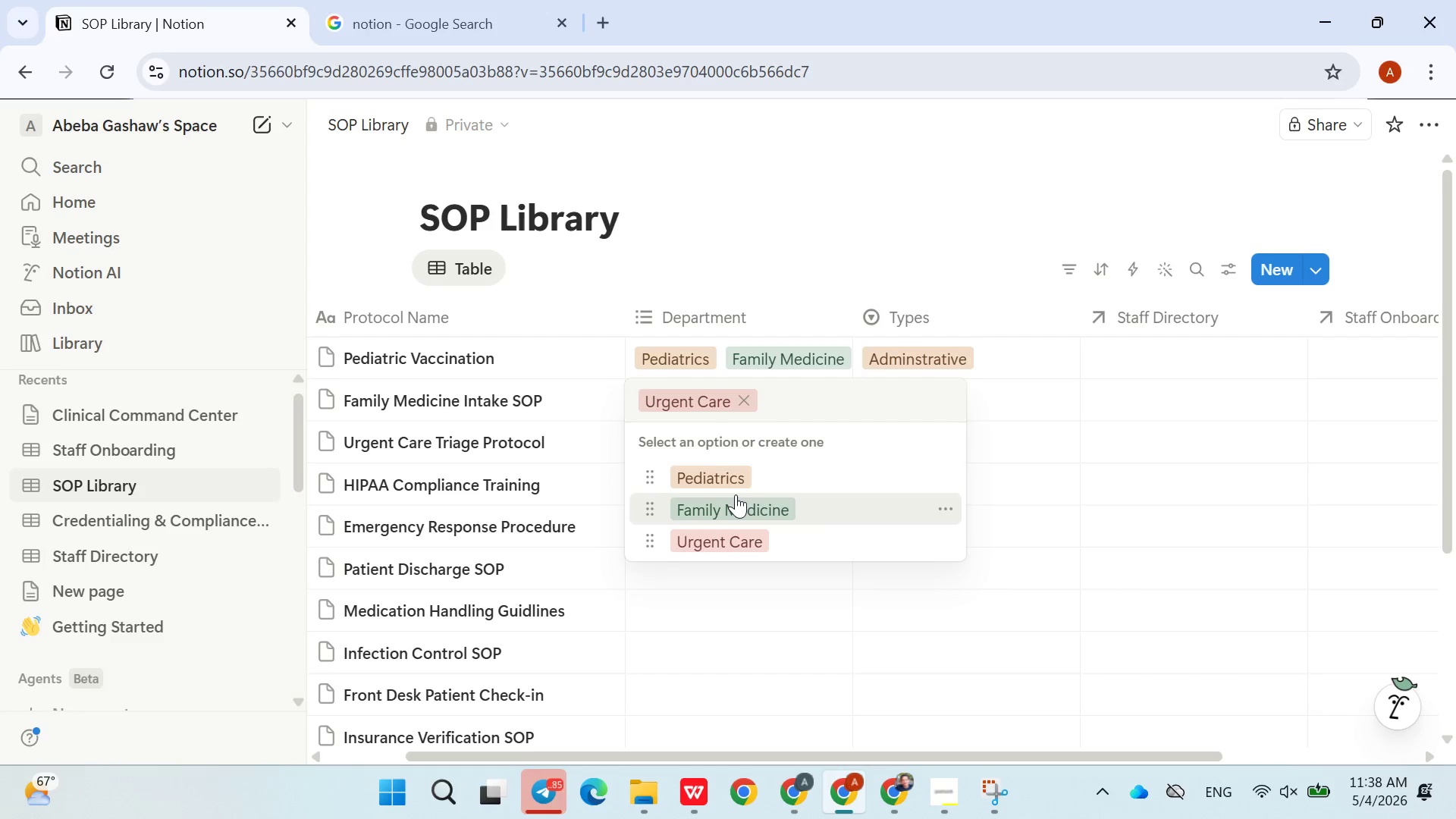 
left_click([734, 504])
 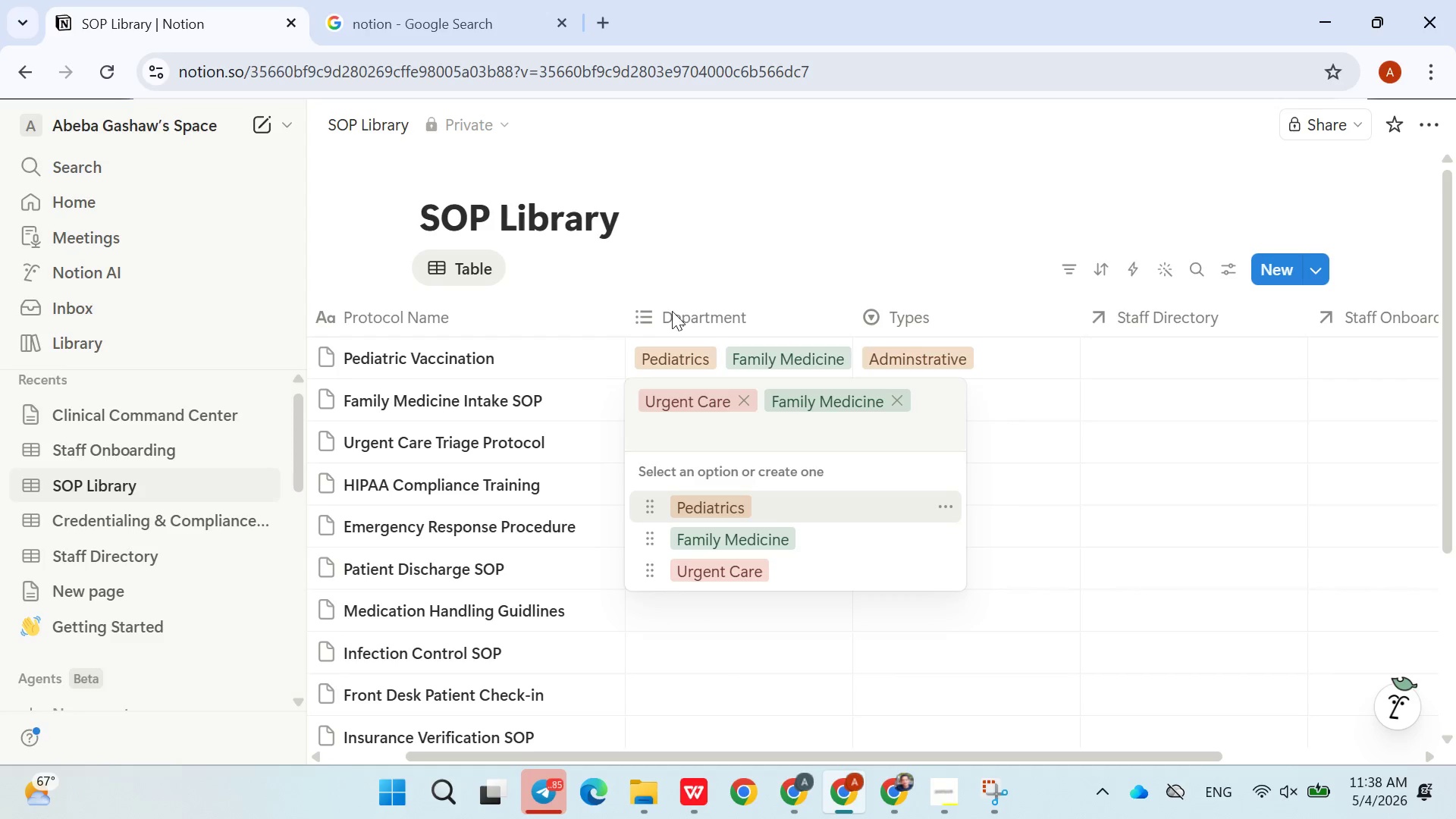 
double_click([681, 315])
 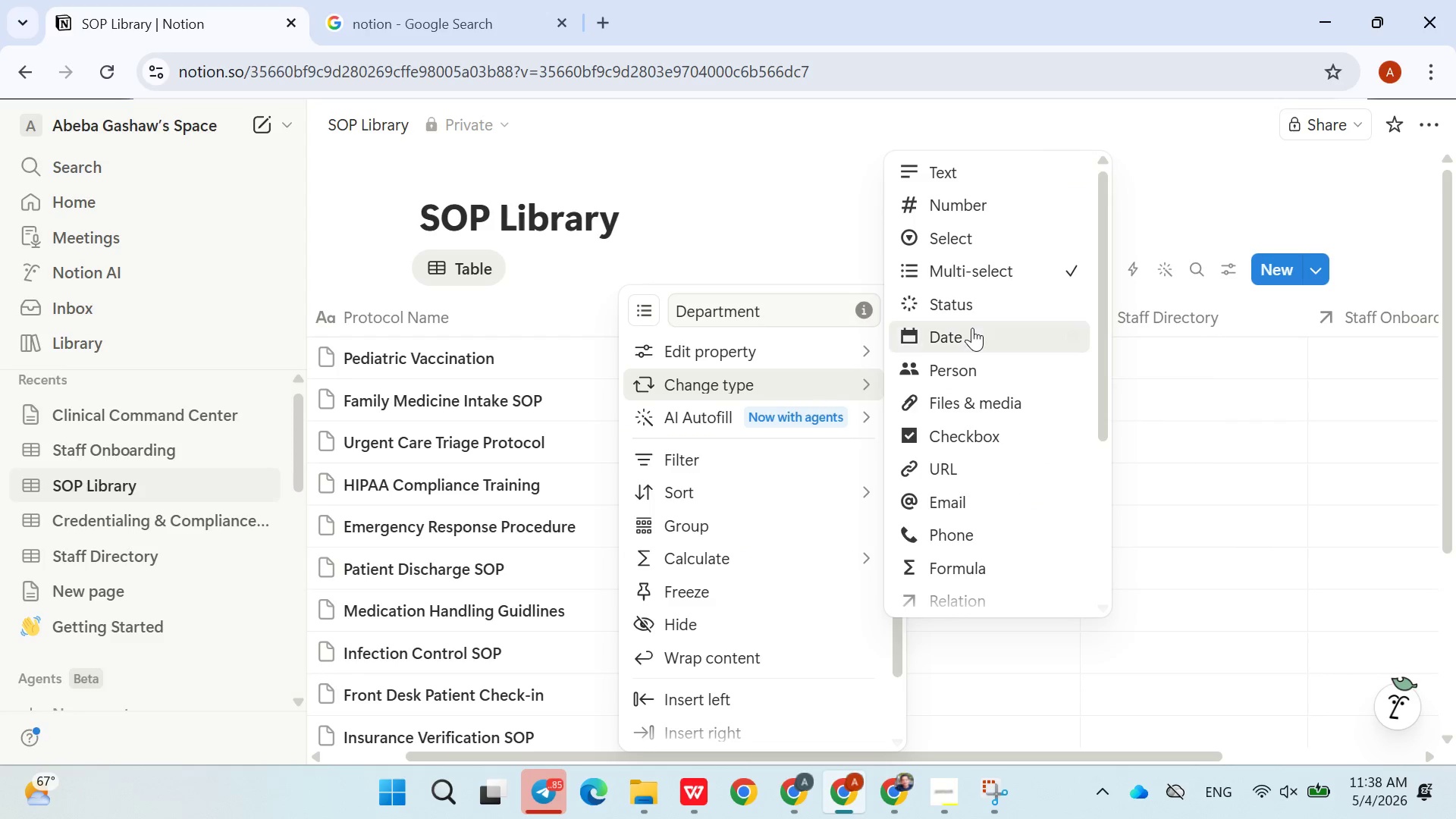 
left_click([963, 228])
 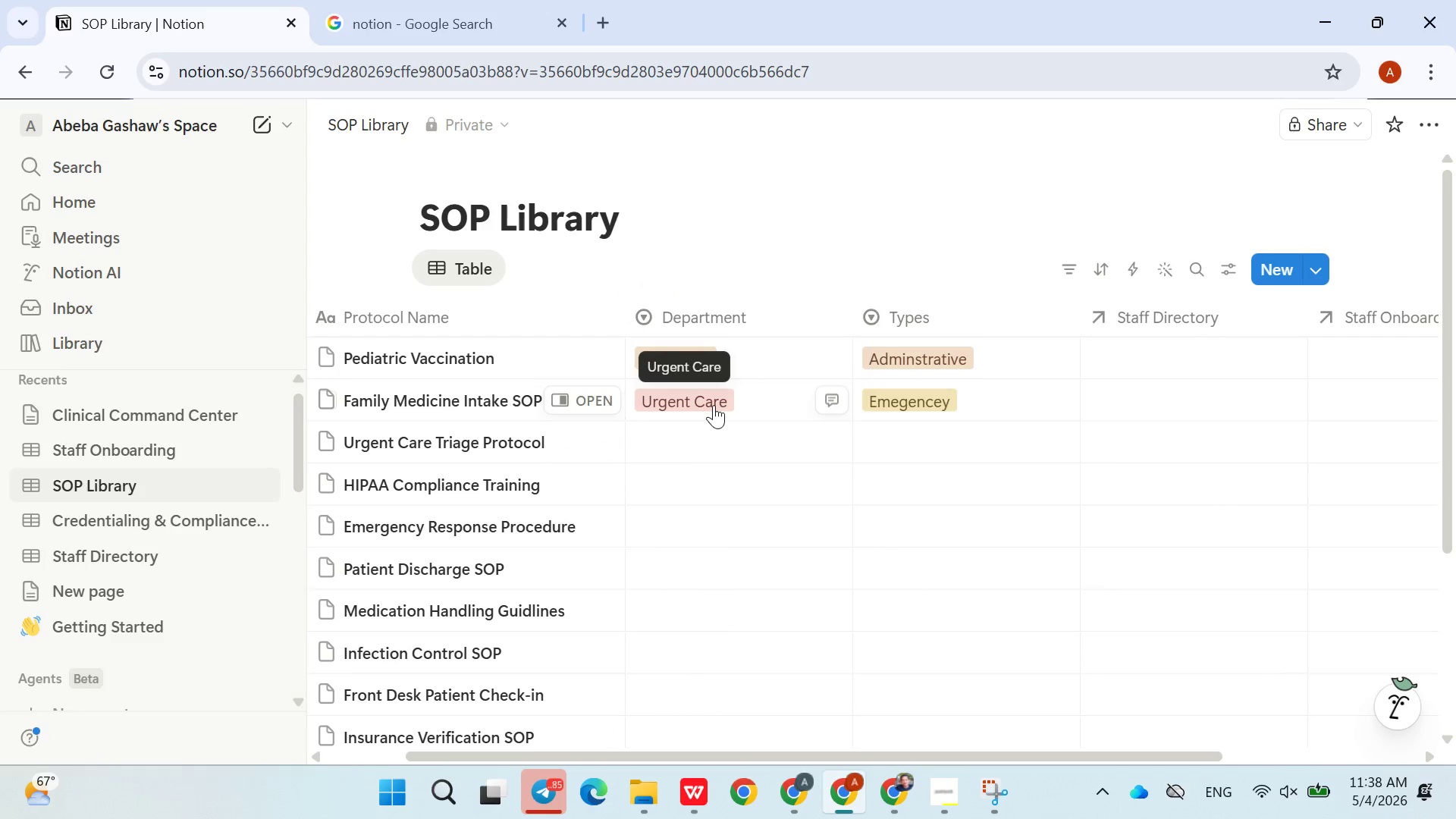 
left_click([701, 369])
 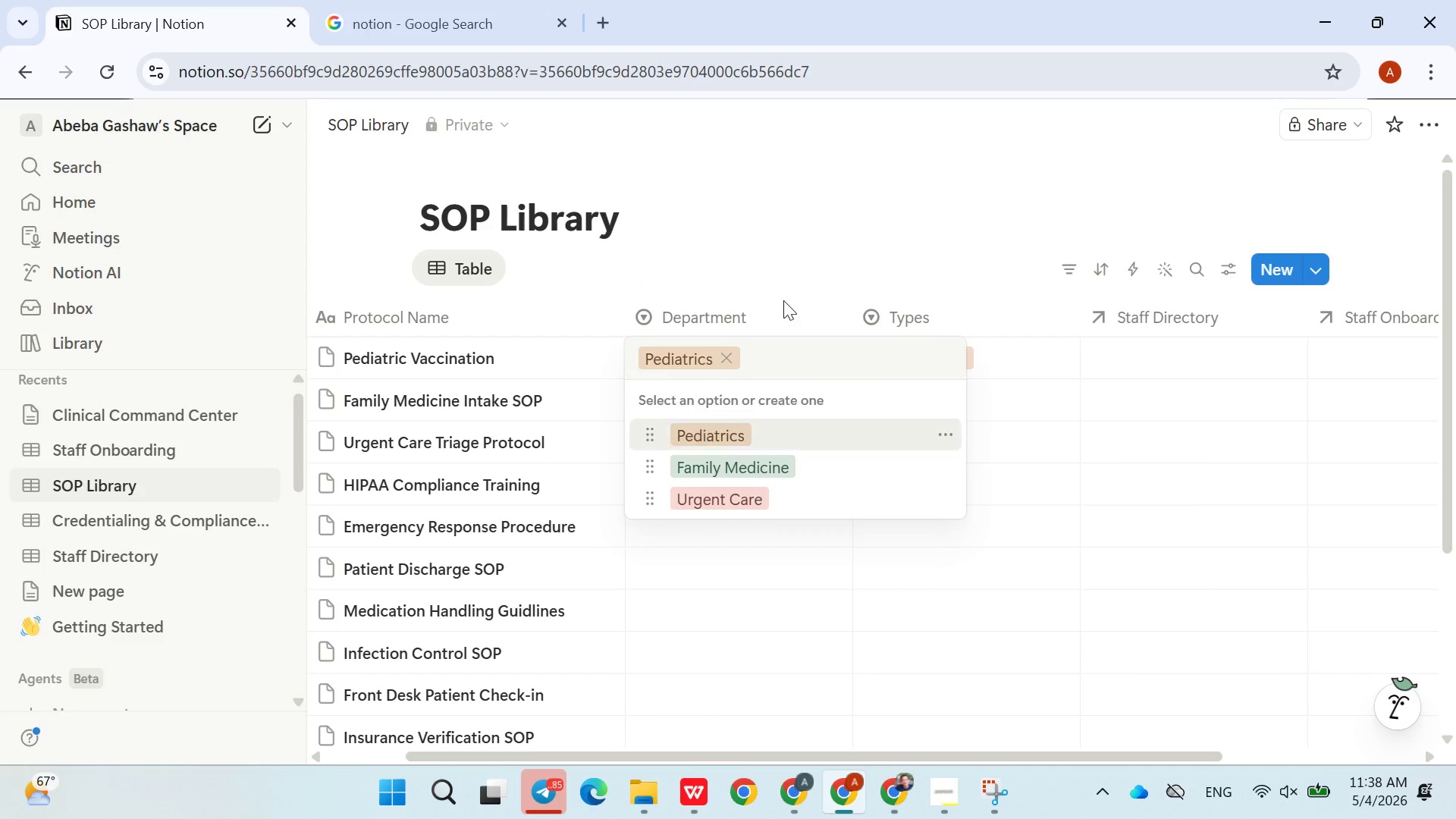 
left_click([808, 277])
 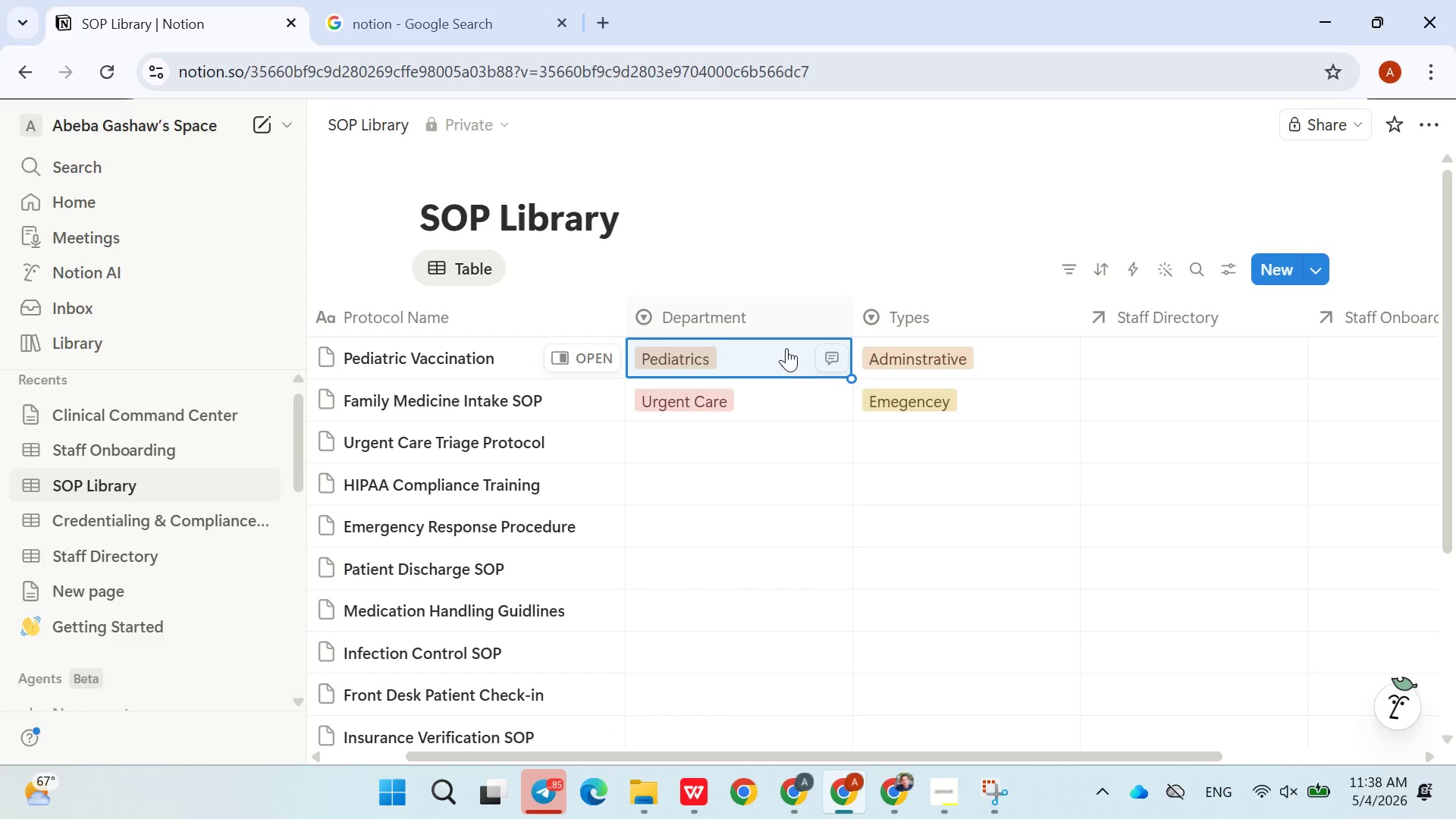 
left_click([746, 397])
 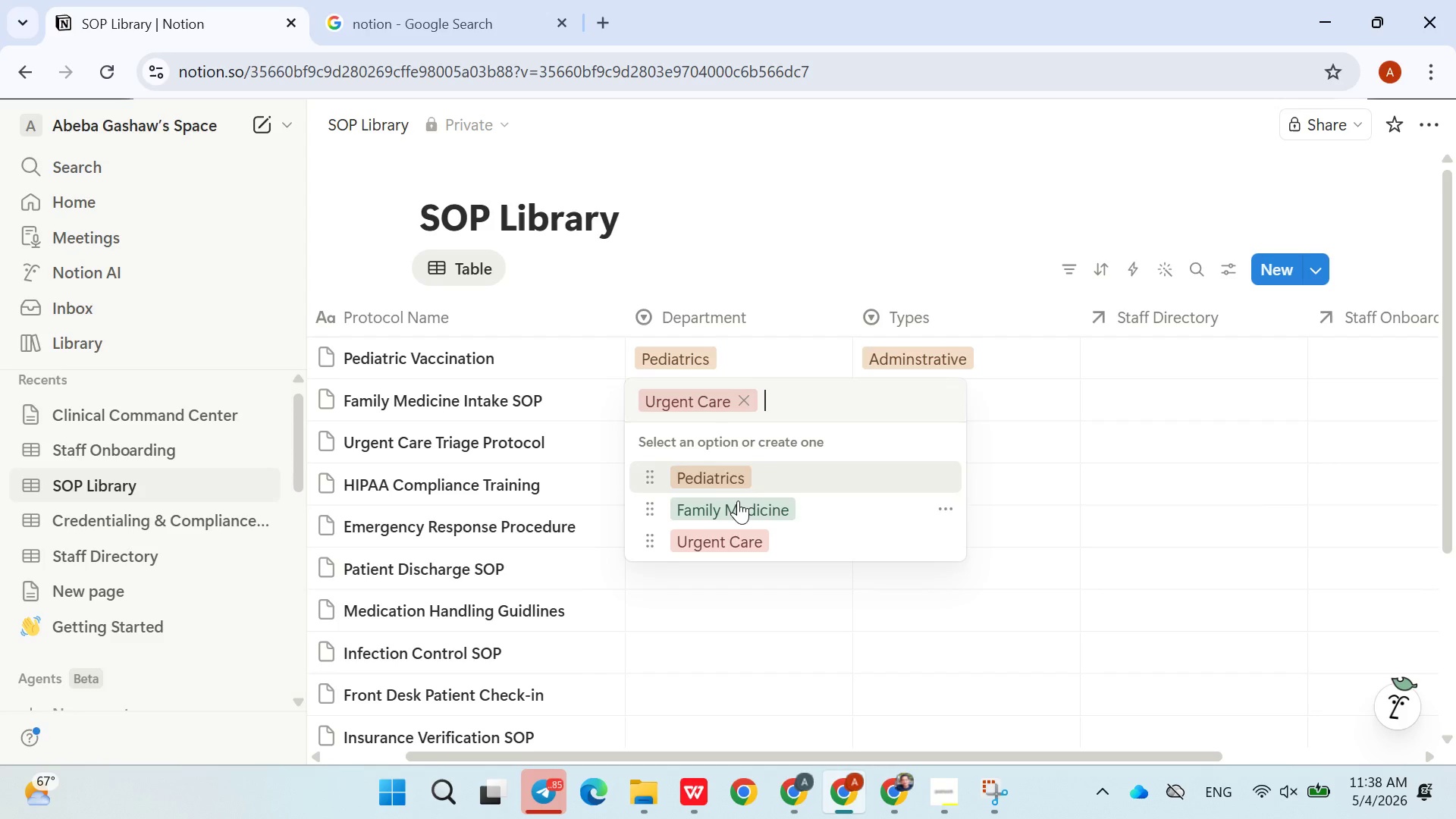 
left_click([738, 502])
 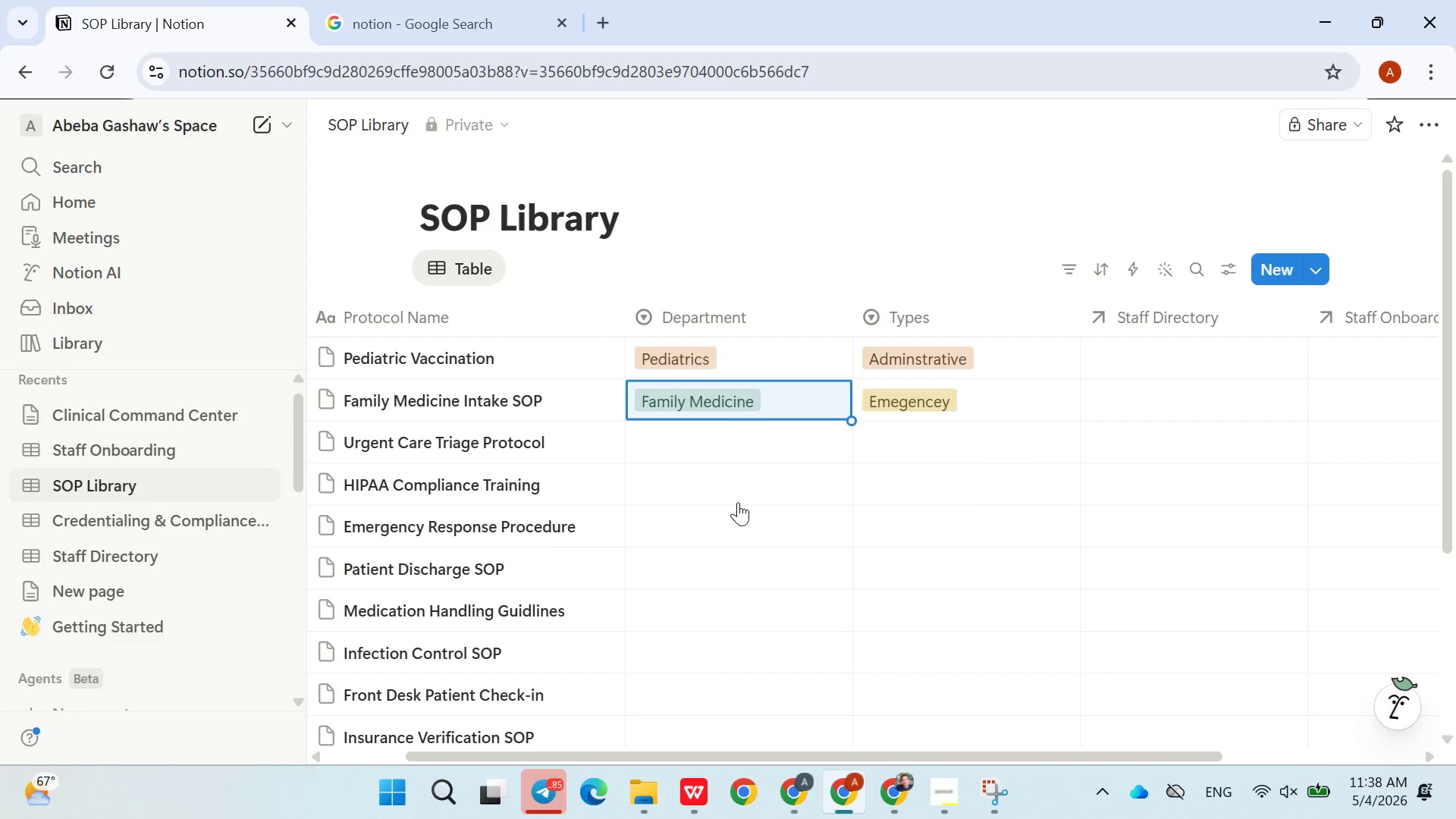 
left_click([690, 444])
 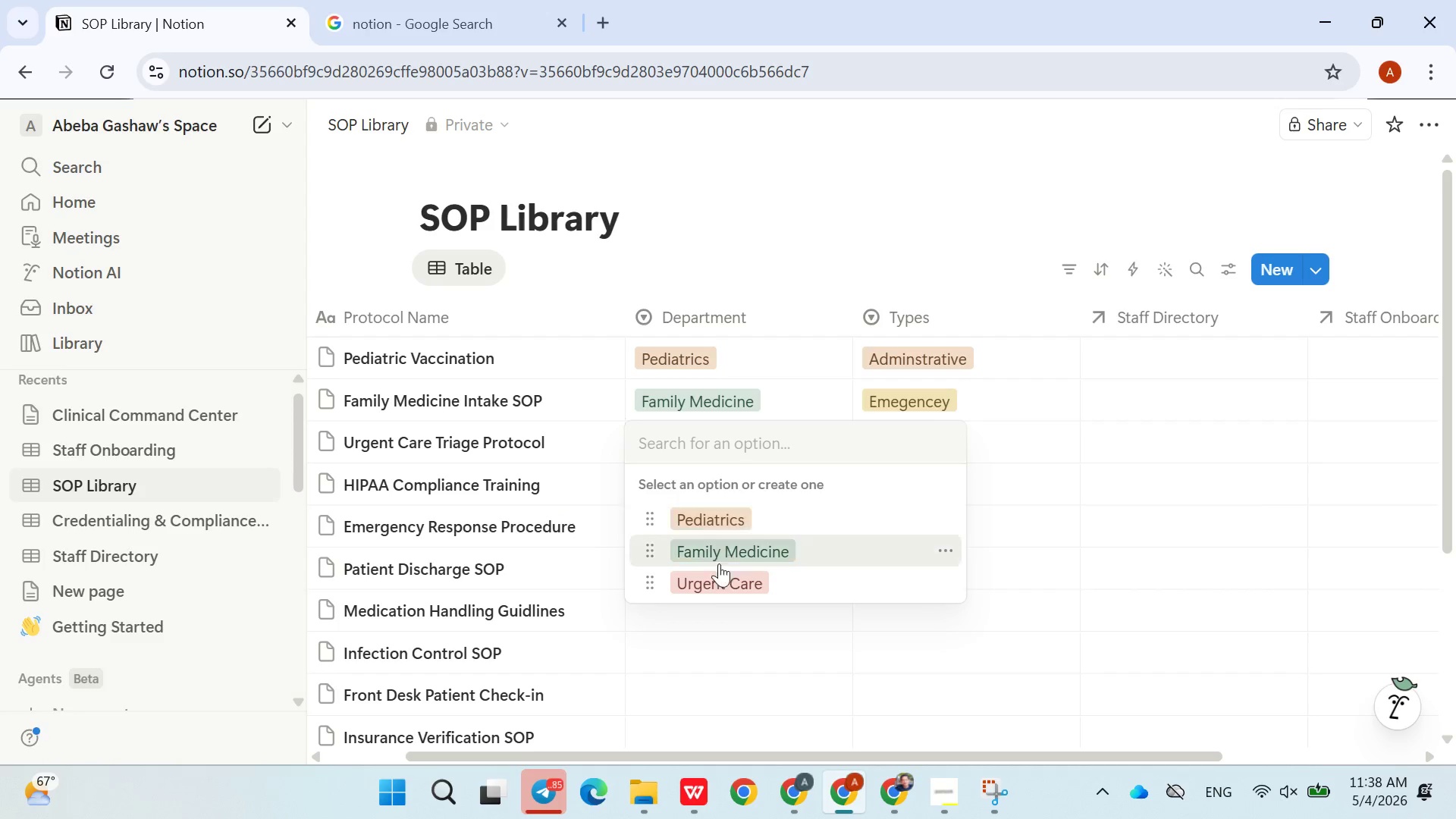 
left_click([717, 579])
 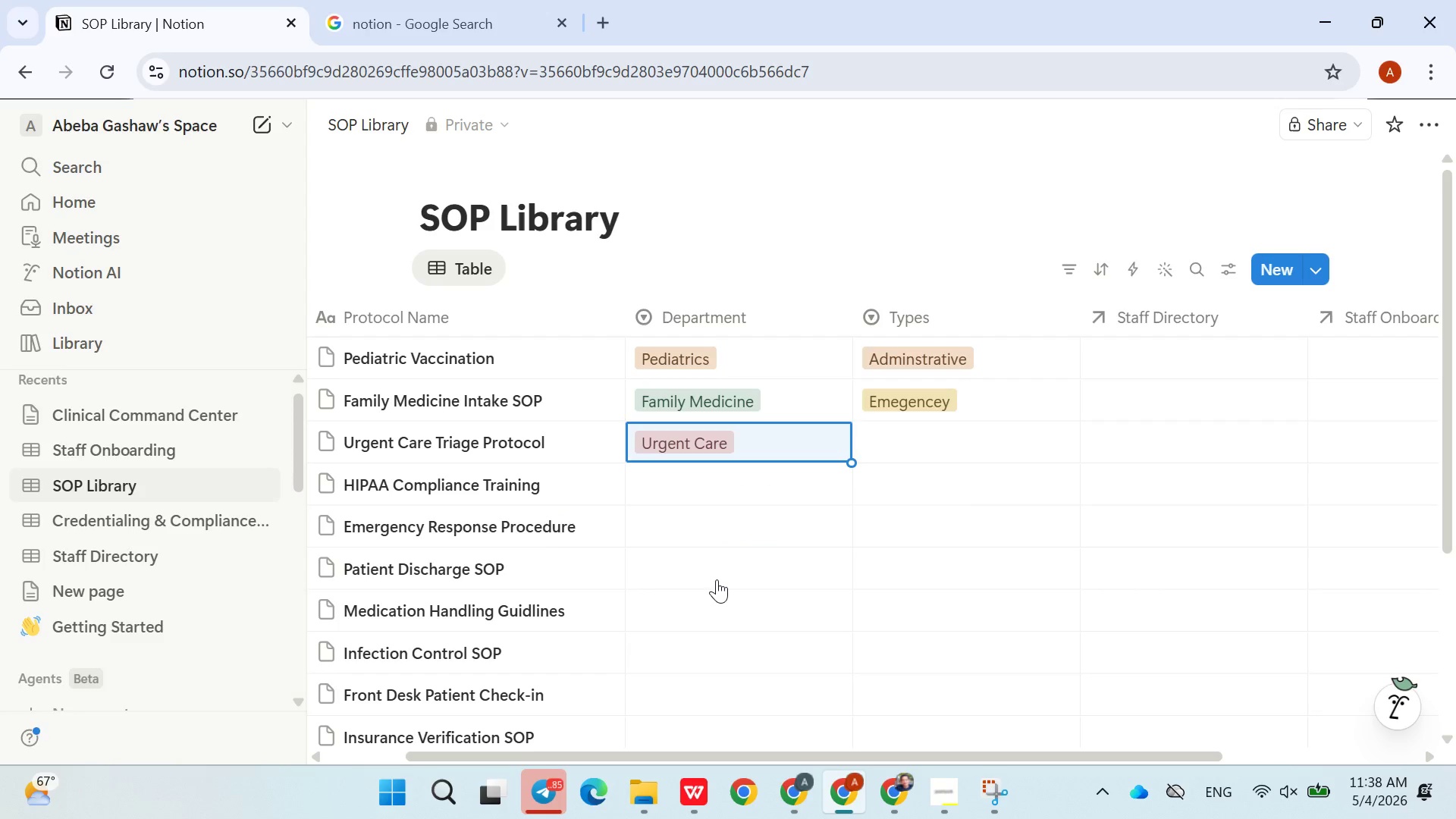 
wait(5.58)
 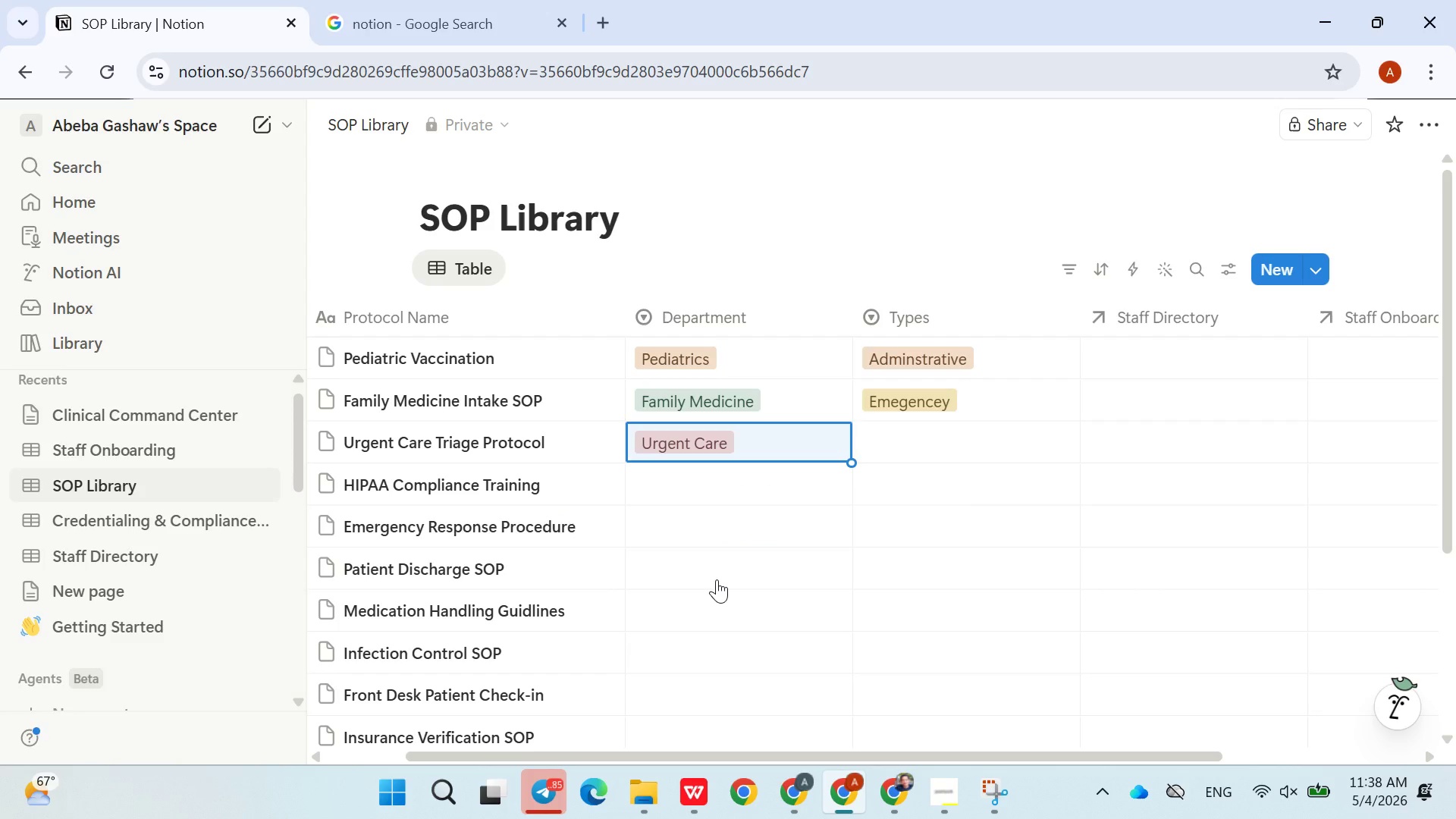 
left_click([708, 474])
 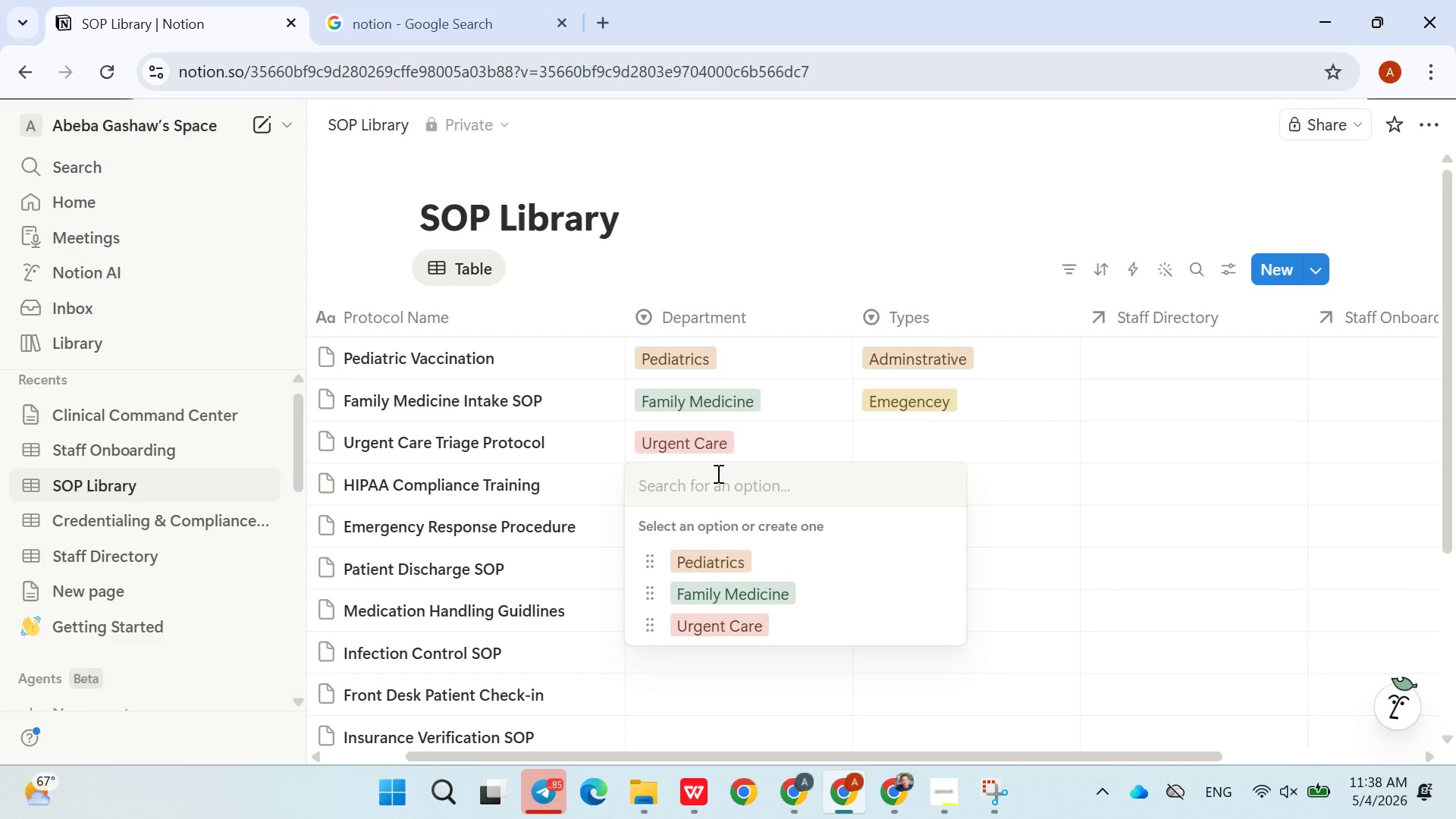 
type(All Departments)
 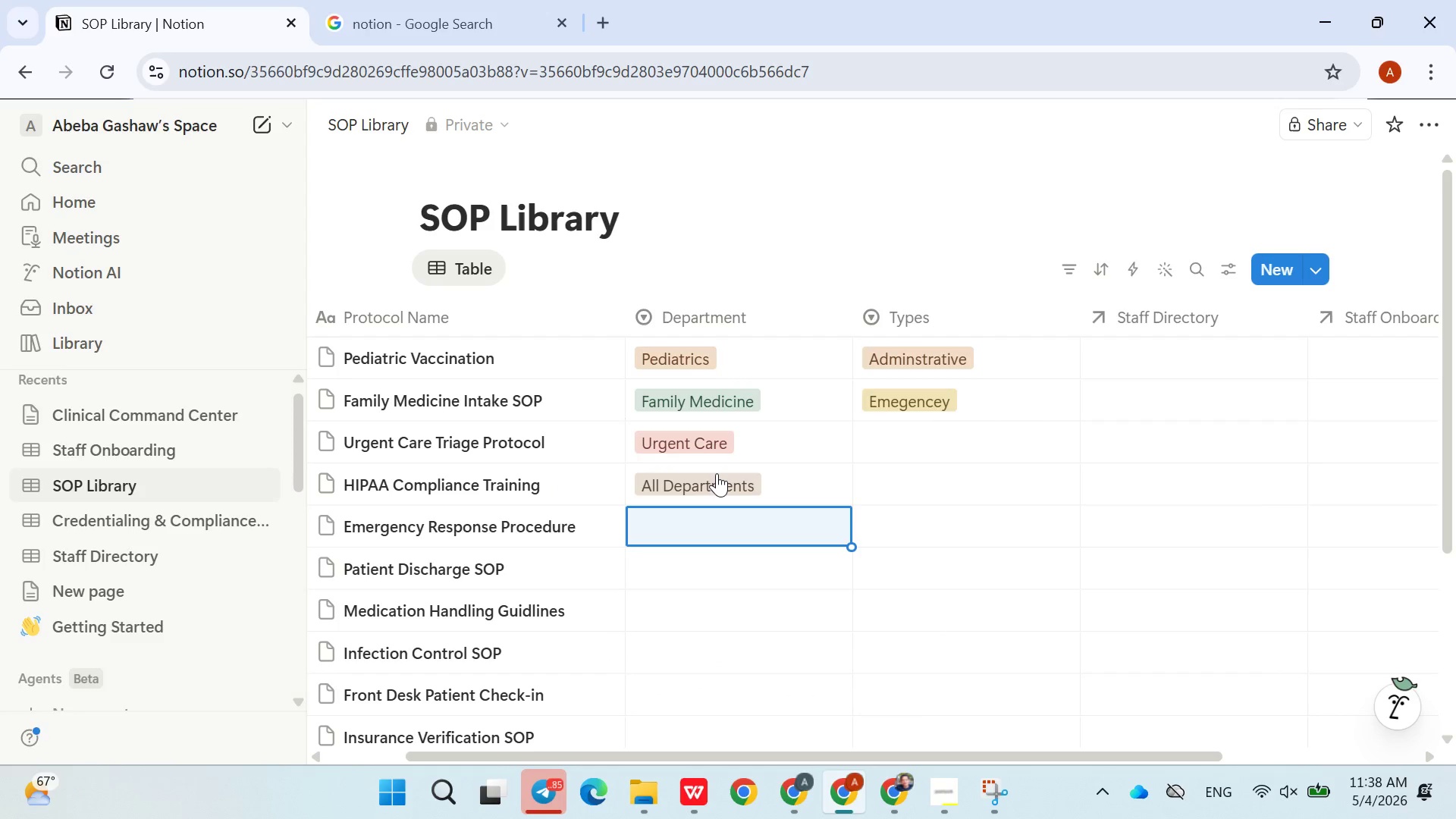 
 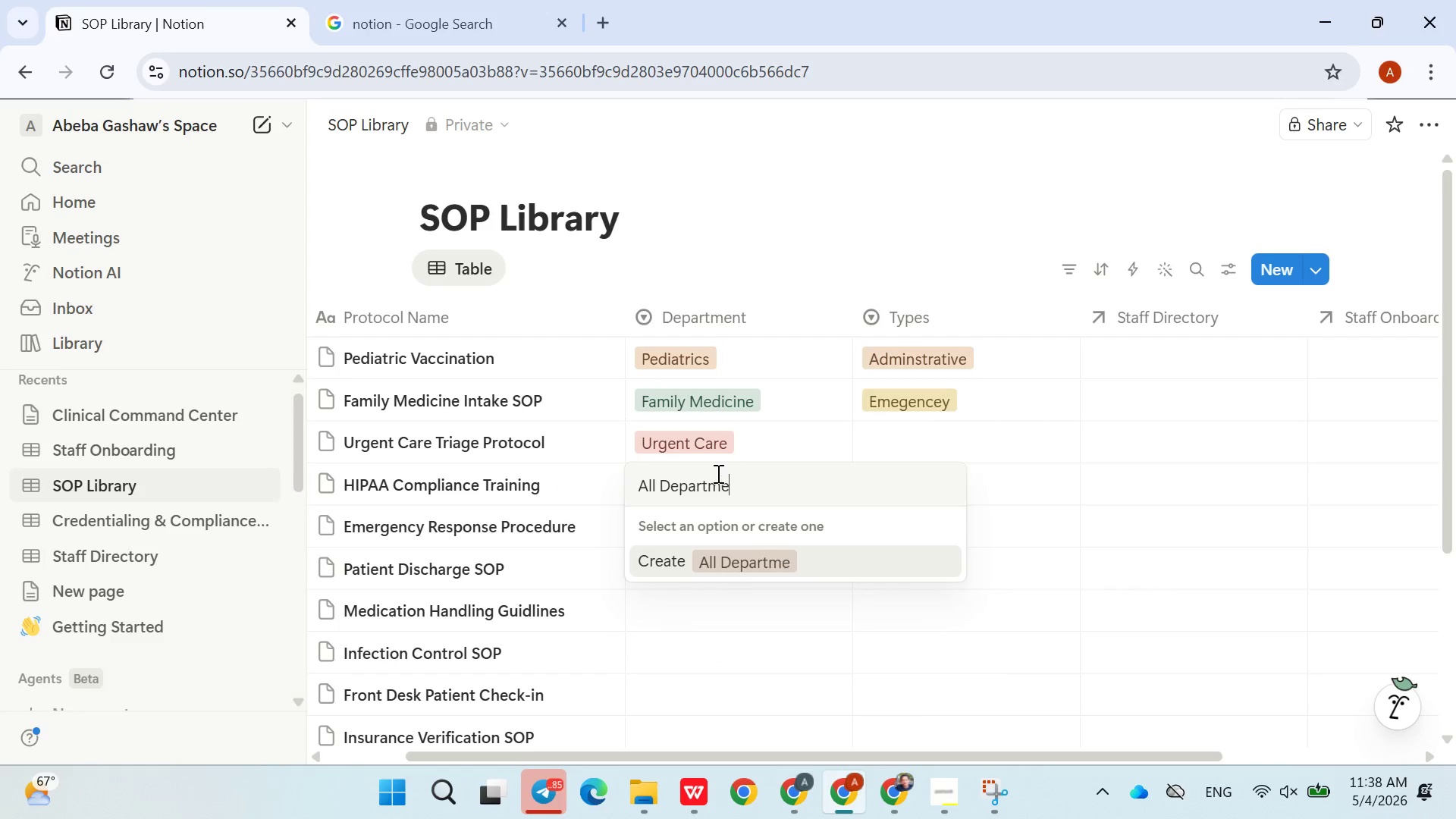 
key(Enter)
 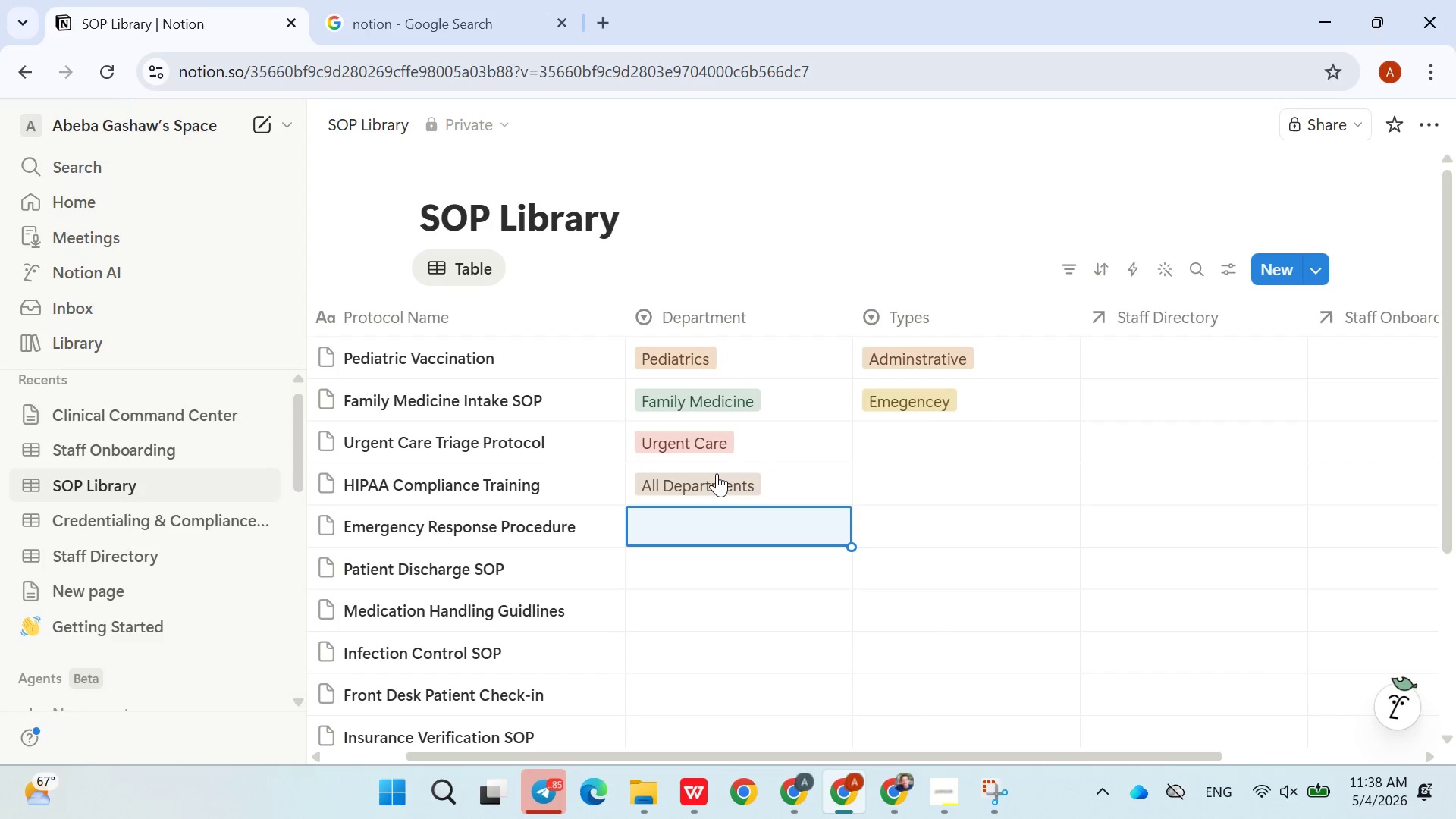 
left_click([751, 525])
 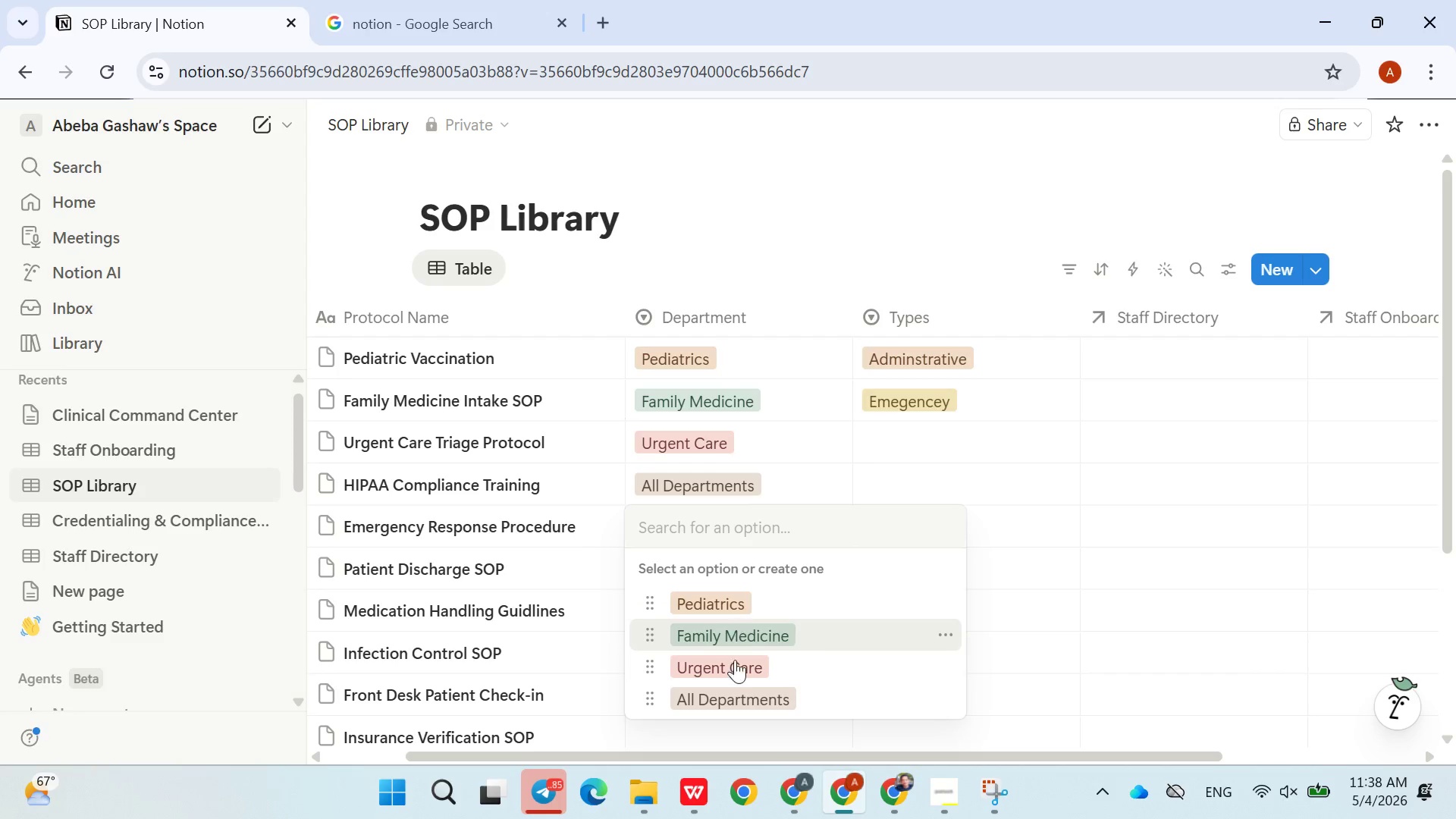 
left_click([734, 692])
 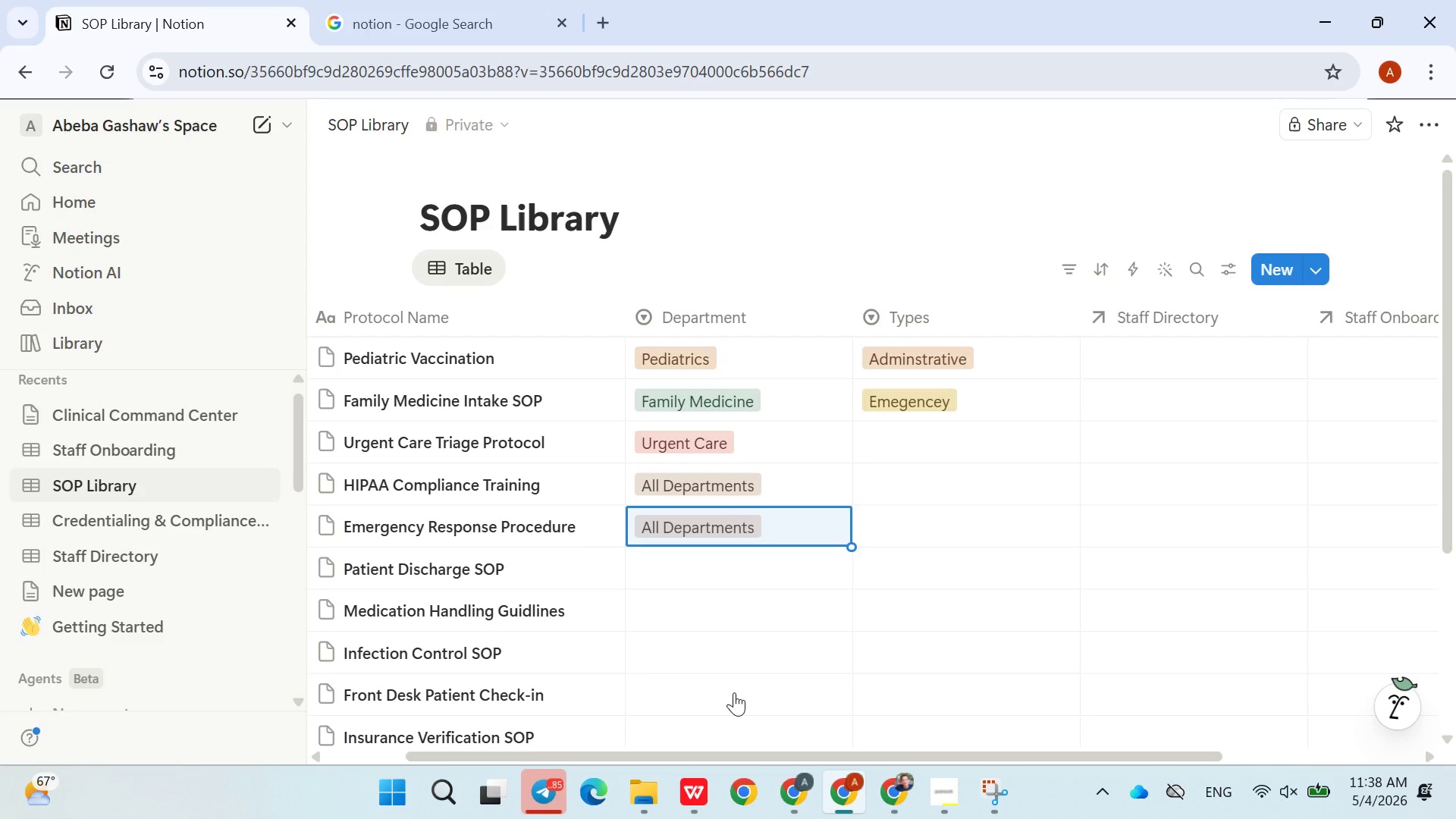 
left_click([713, 560])
 